 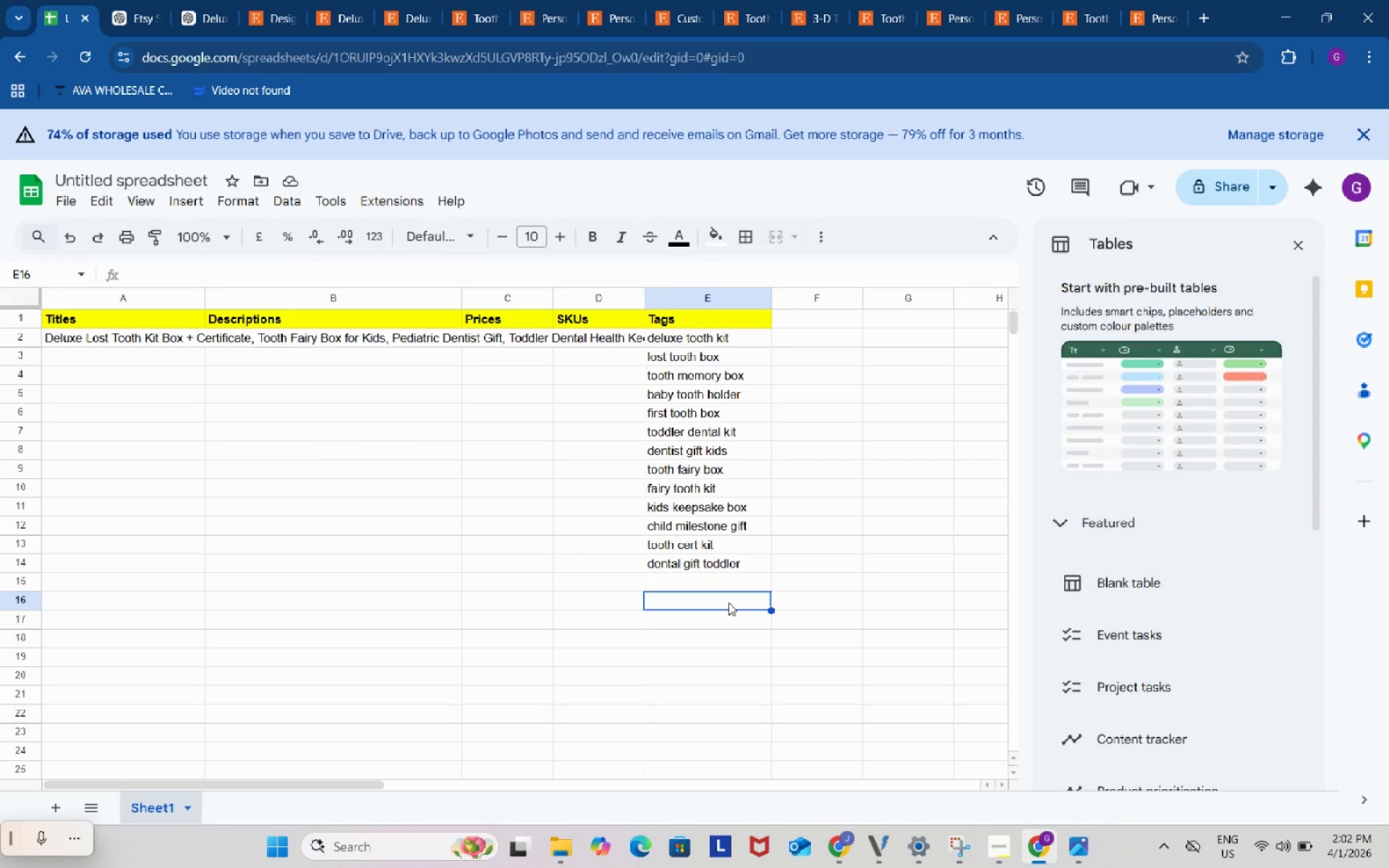 
scroll: coordinate [726, 600], scroll_direction: up, amount: 2.0
 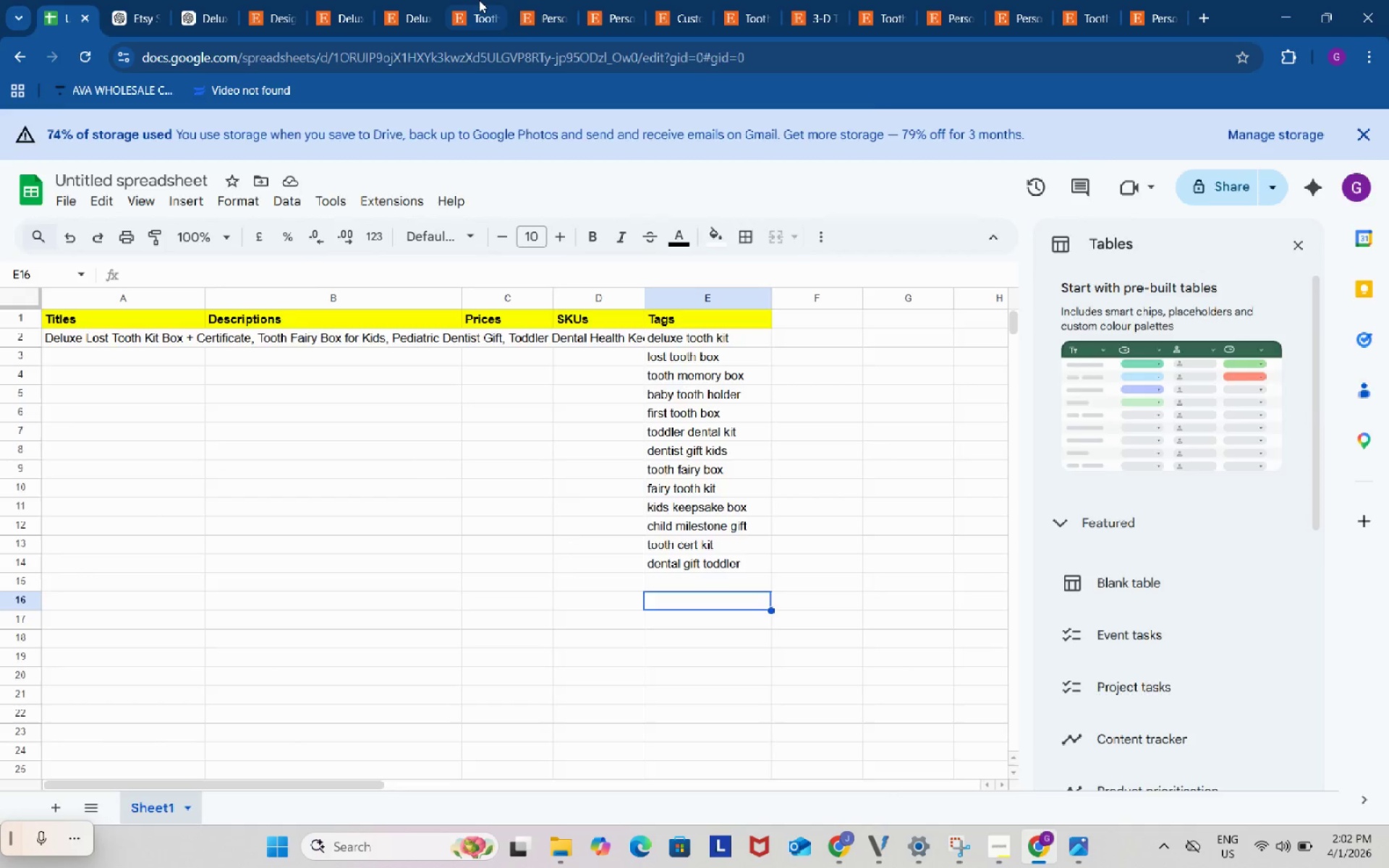 
left_click([479, 0])
 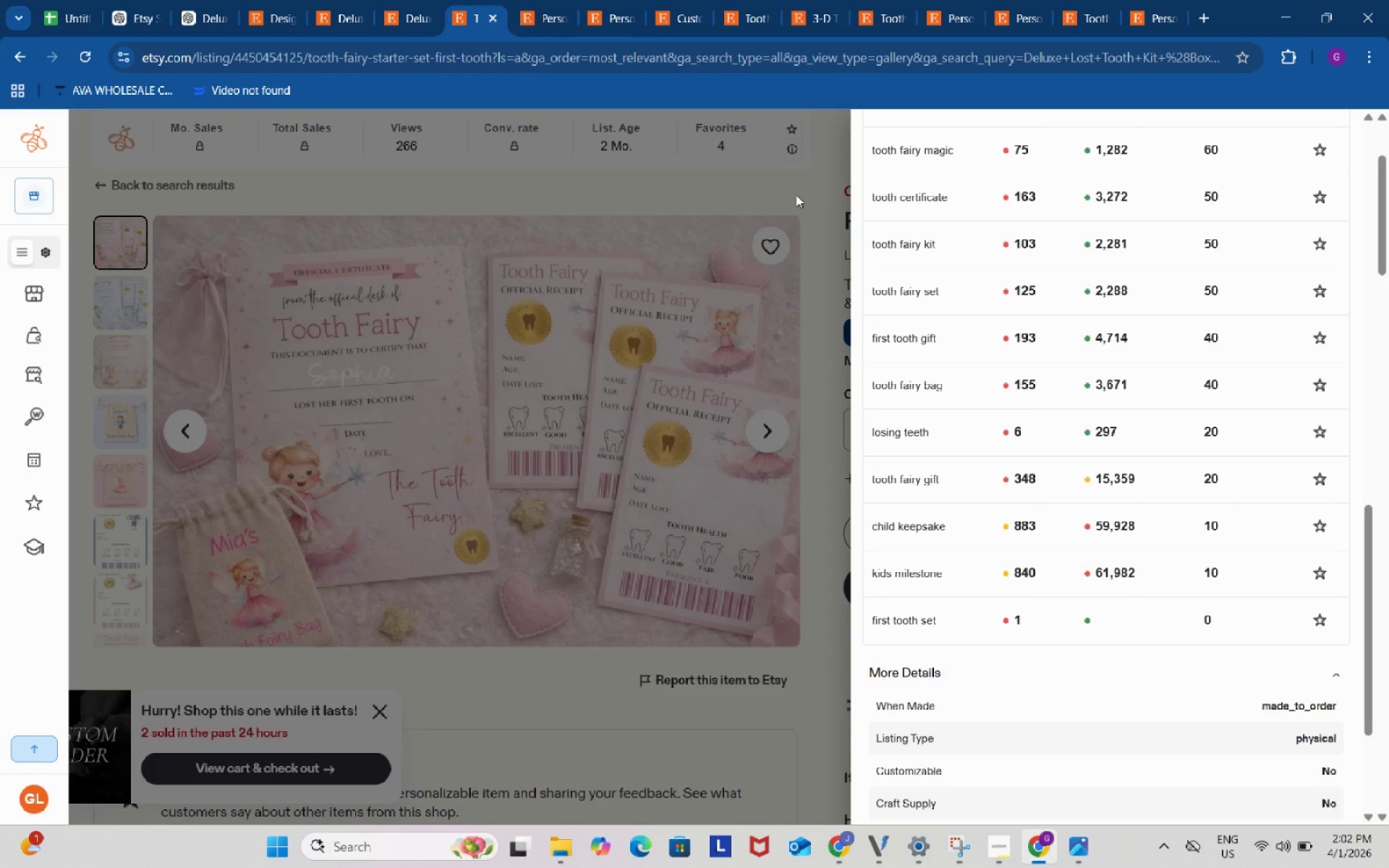 
left_click([796, 195])
 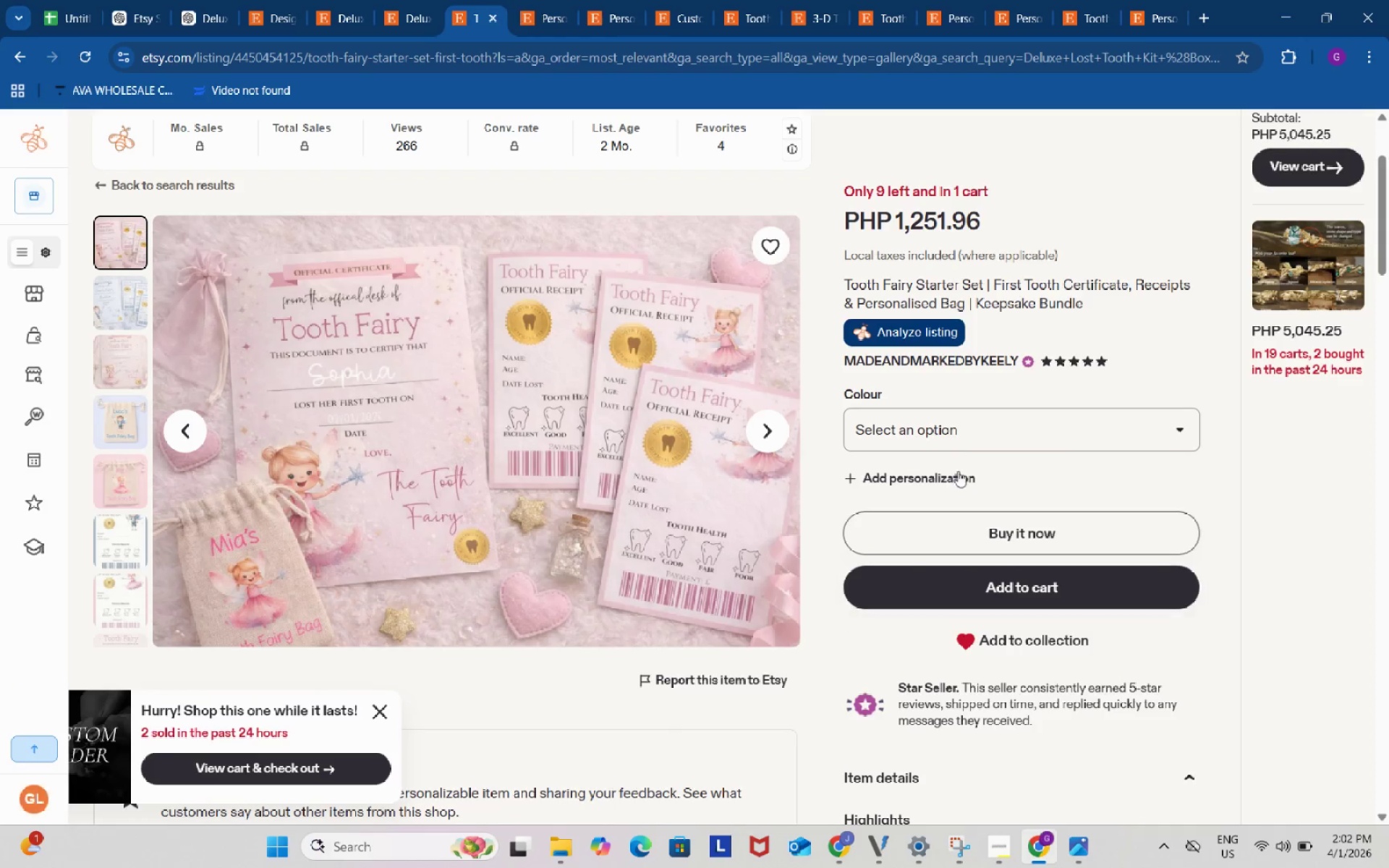 
left_click([956, 440])
 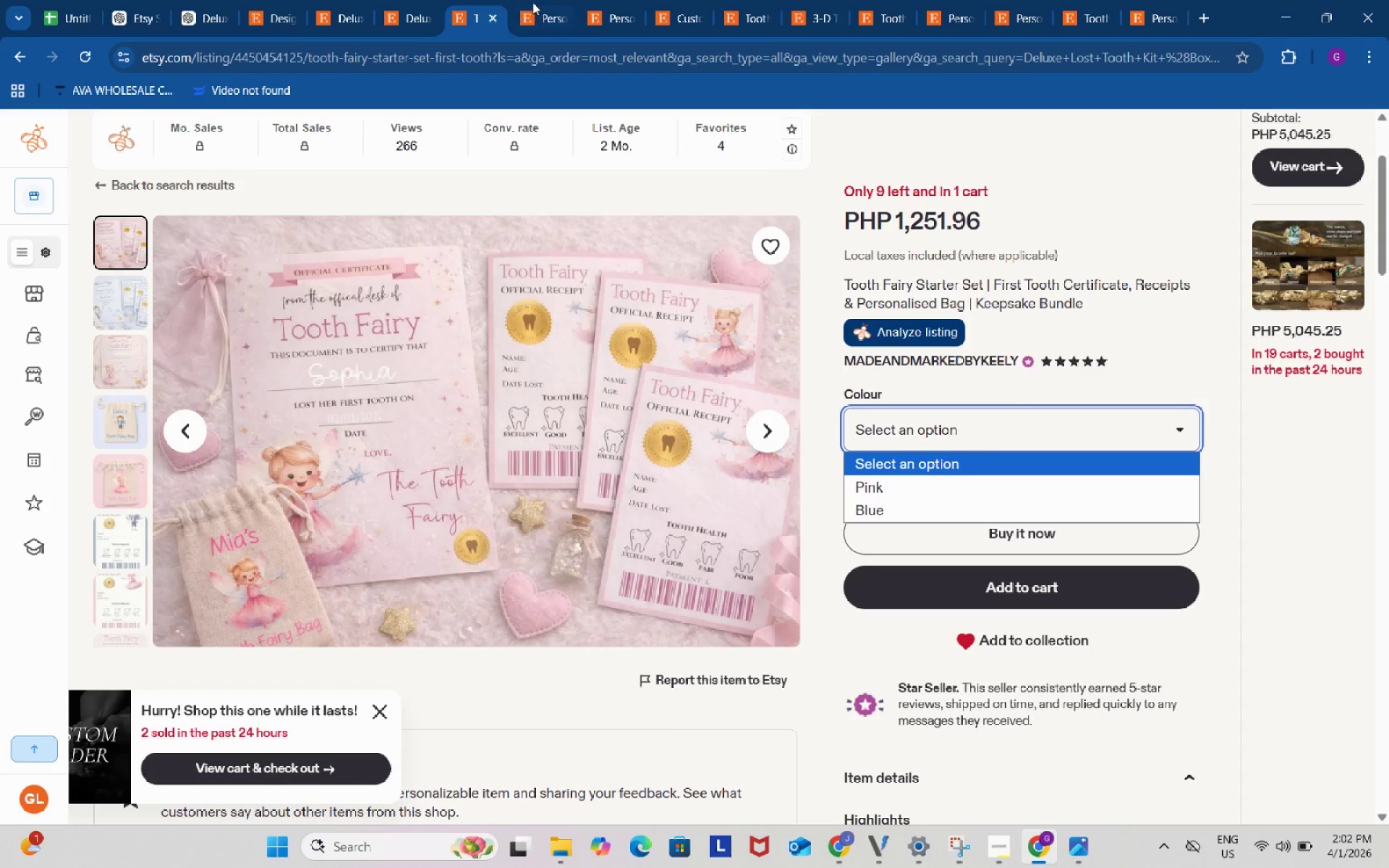 
left_click([533, 0])
 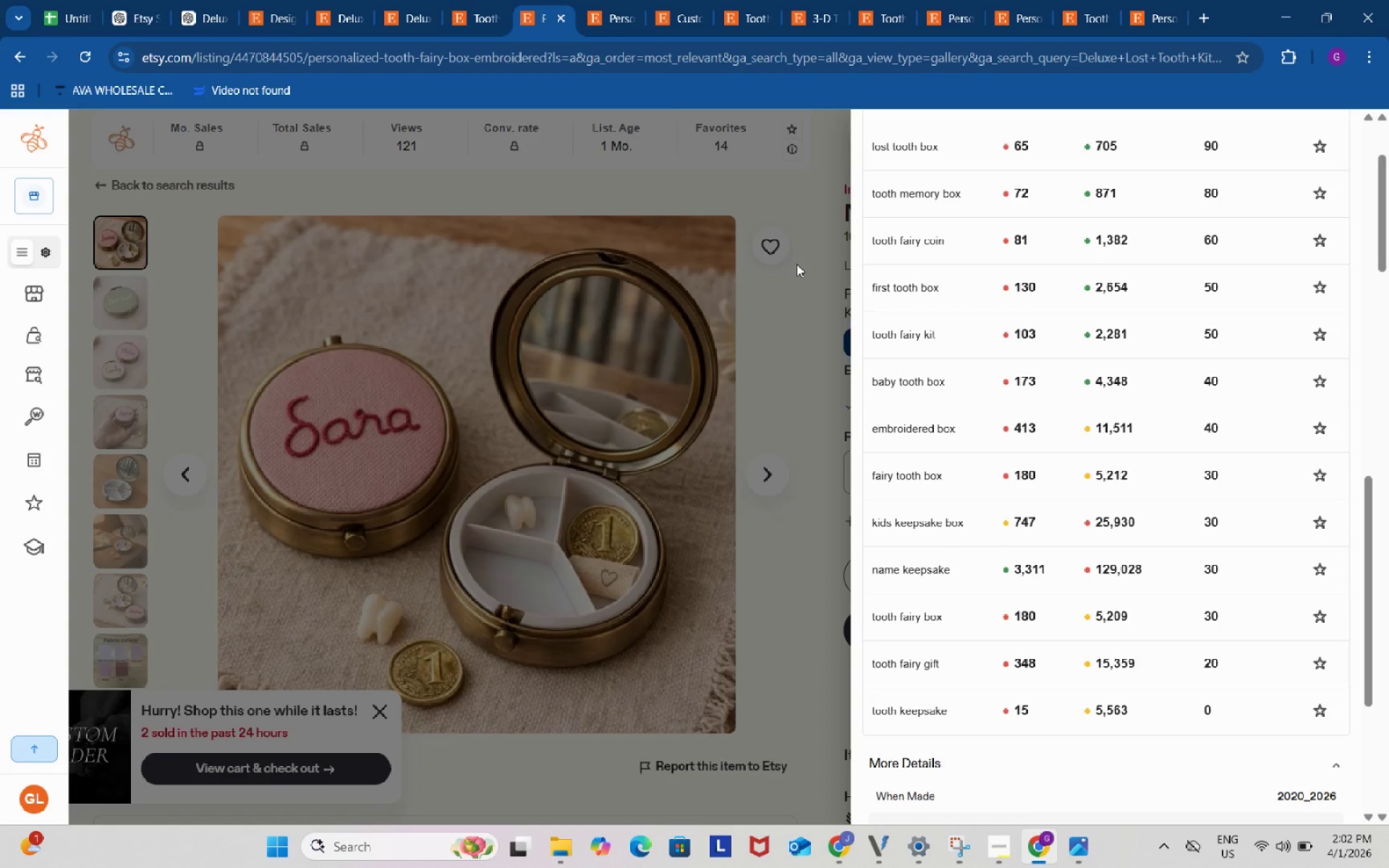 
left_click([797, 265])
 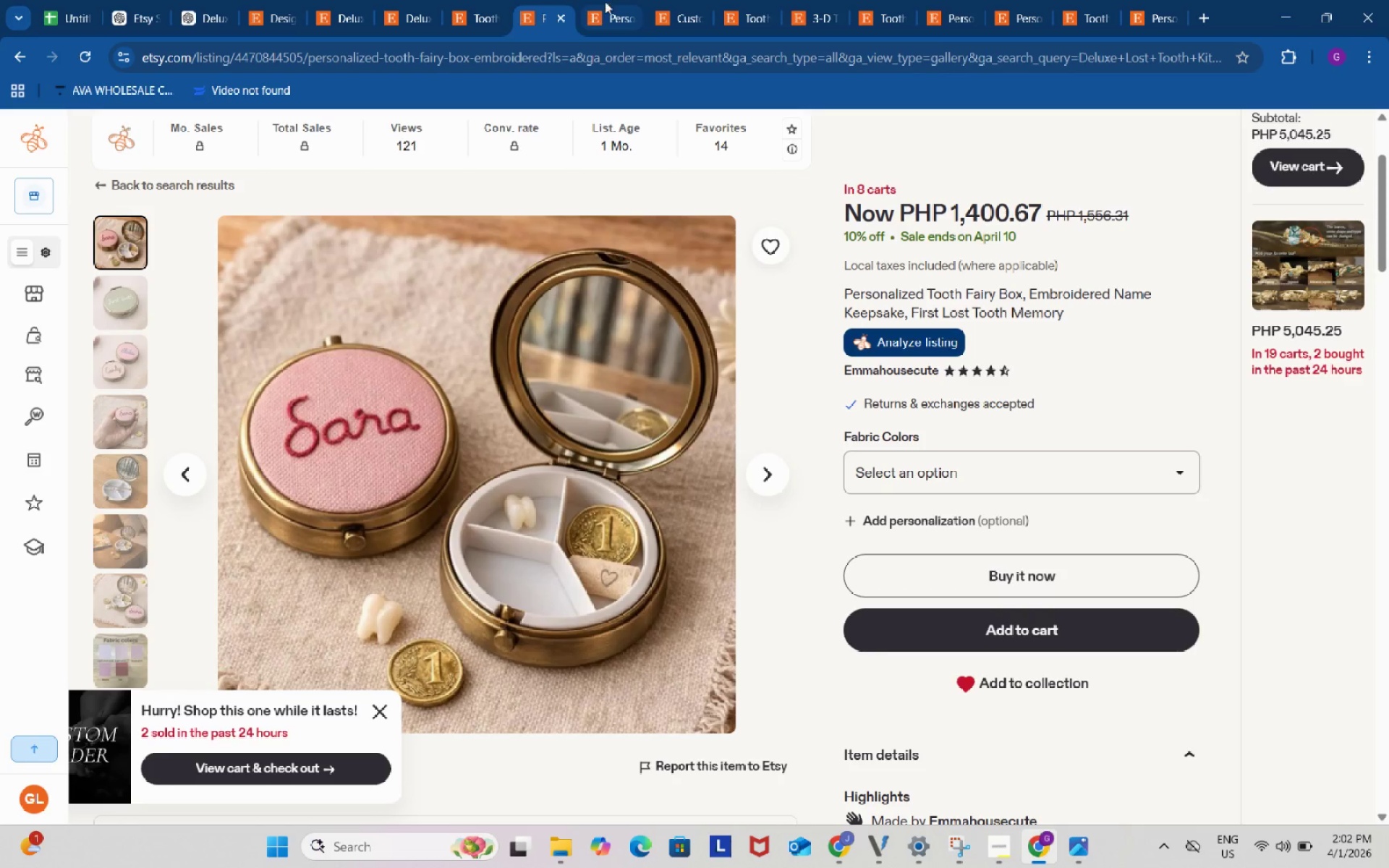 
left_click([613, 1])
 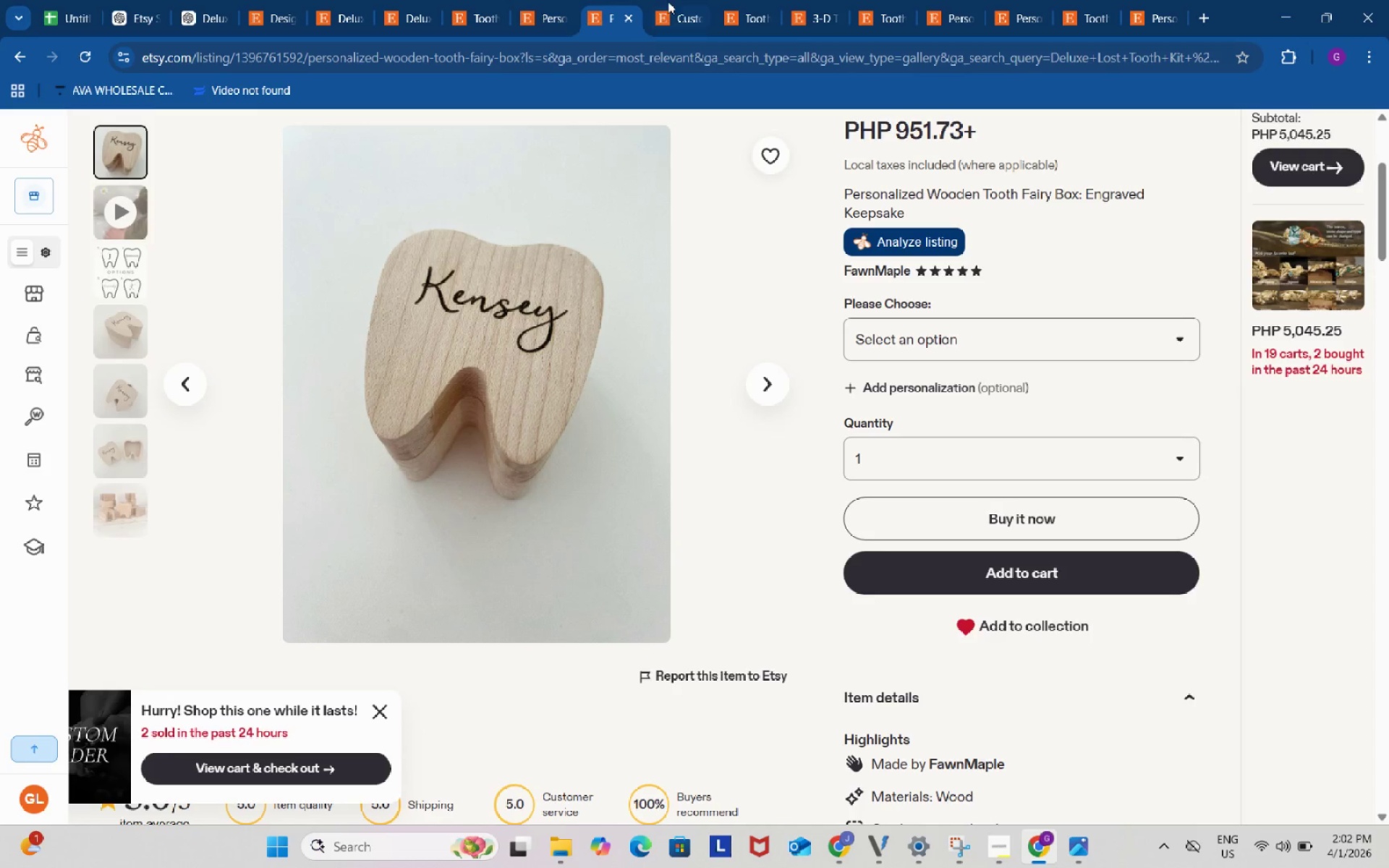 
left_click([681, 0])
 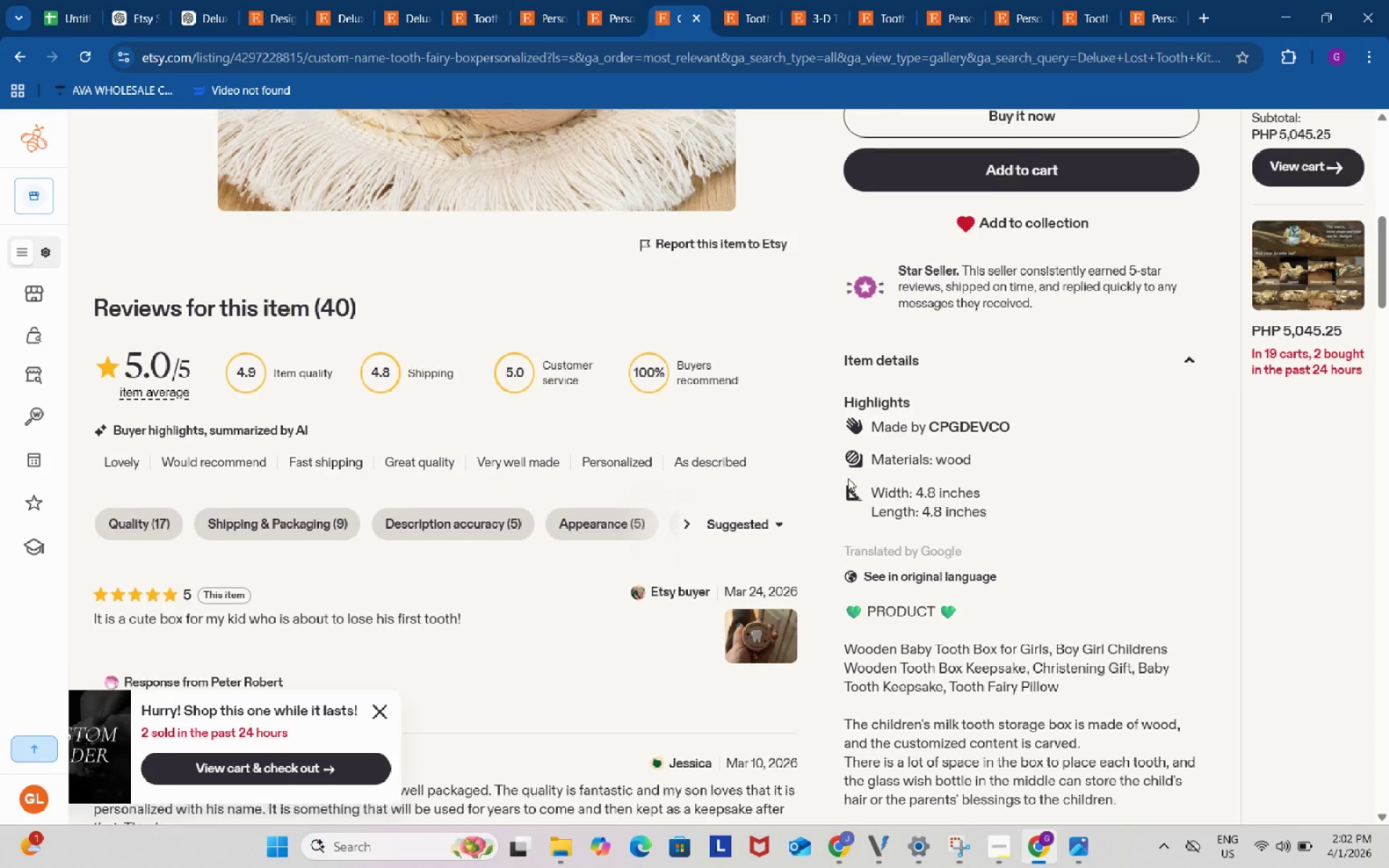 
scroll: coordinate [846, 478], scroll_direction: up, amount: 7.0
 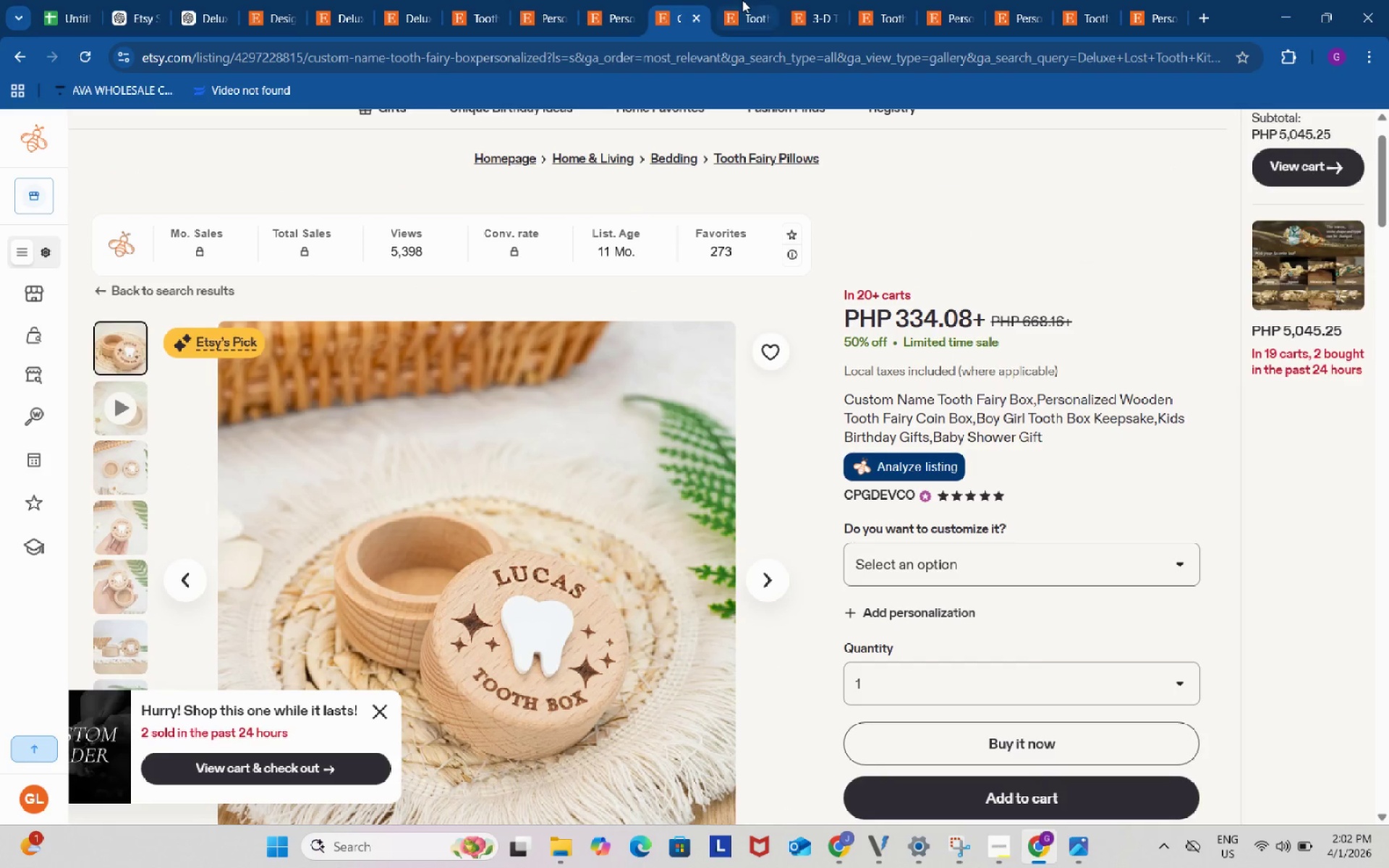 
left_click([742, 0])
 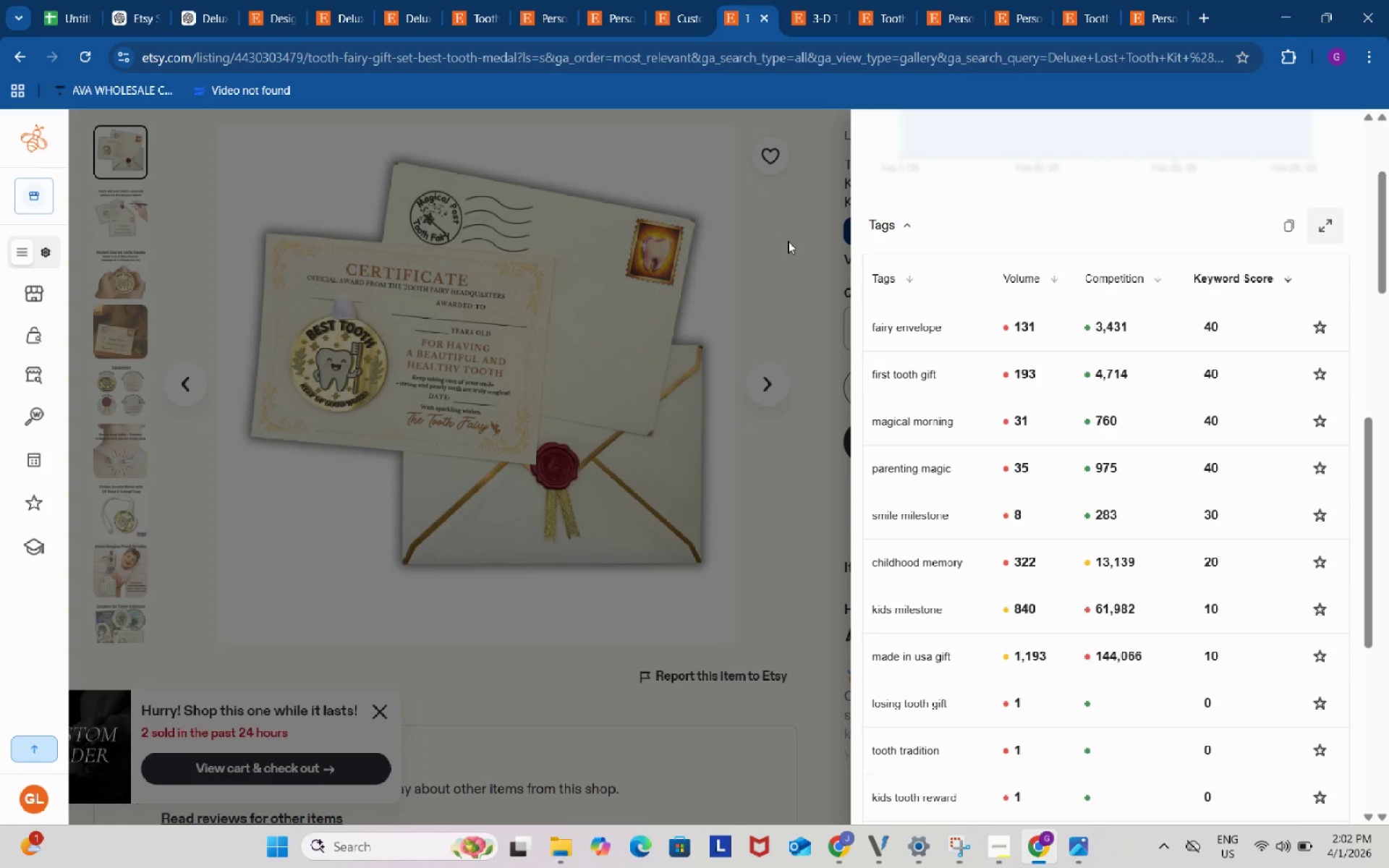 
left_click([788, 241])
 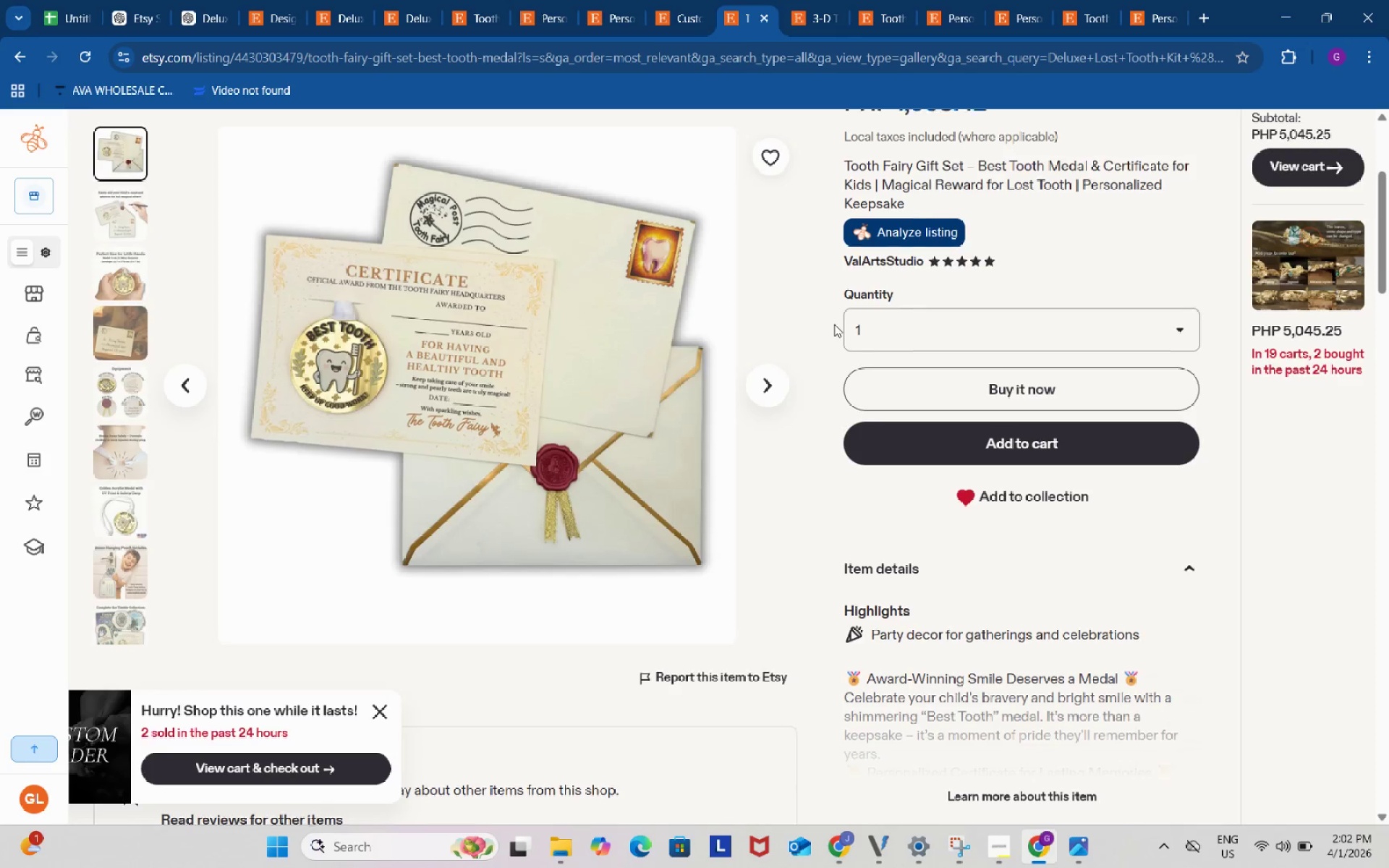 
scroll: coordinate [834, 324], scroll_direction: up, amount: 3.0
 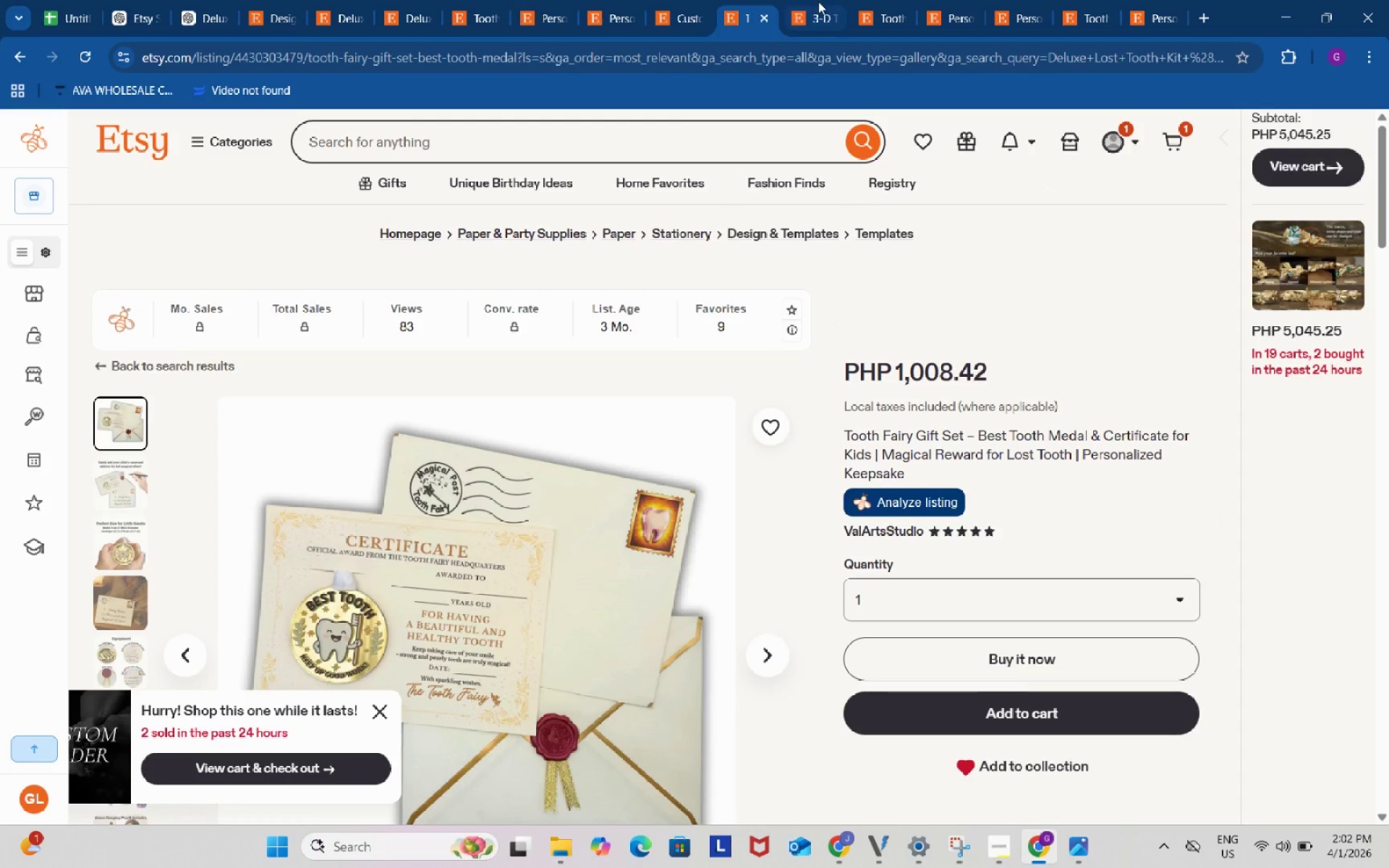 
left_click([818, 1])
 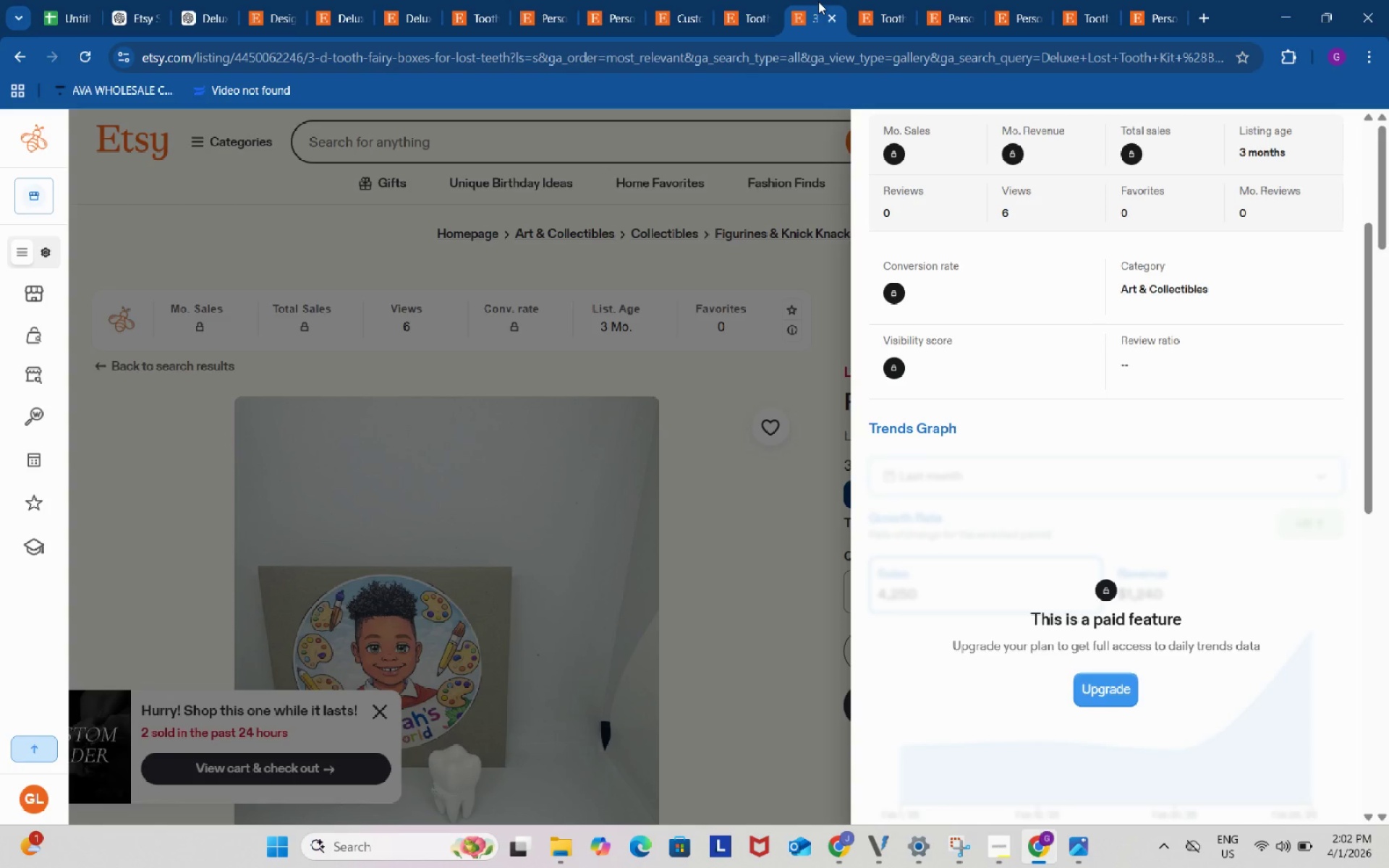 
left_click([775, 525])
 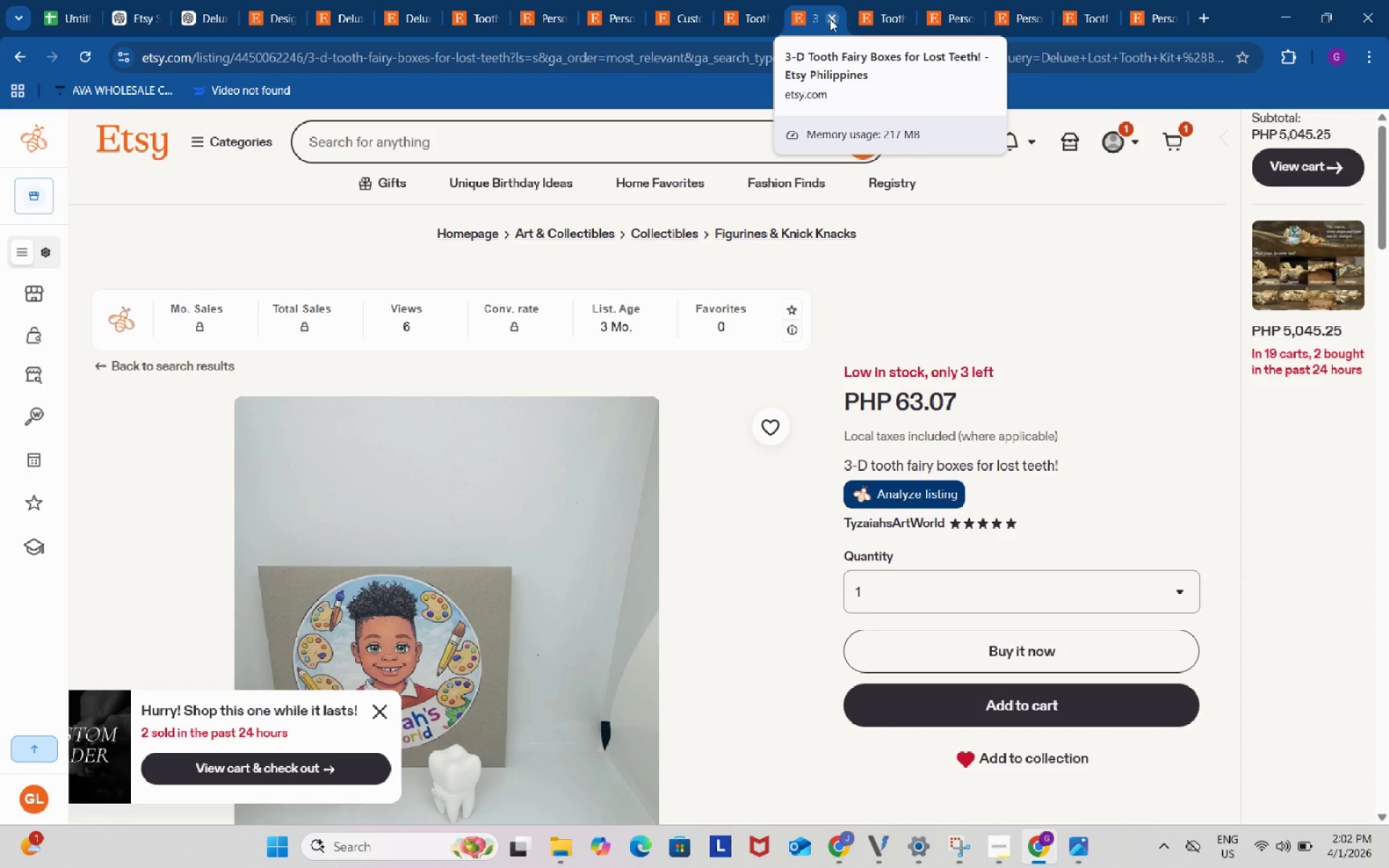 
left_click([831, 19])
 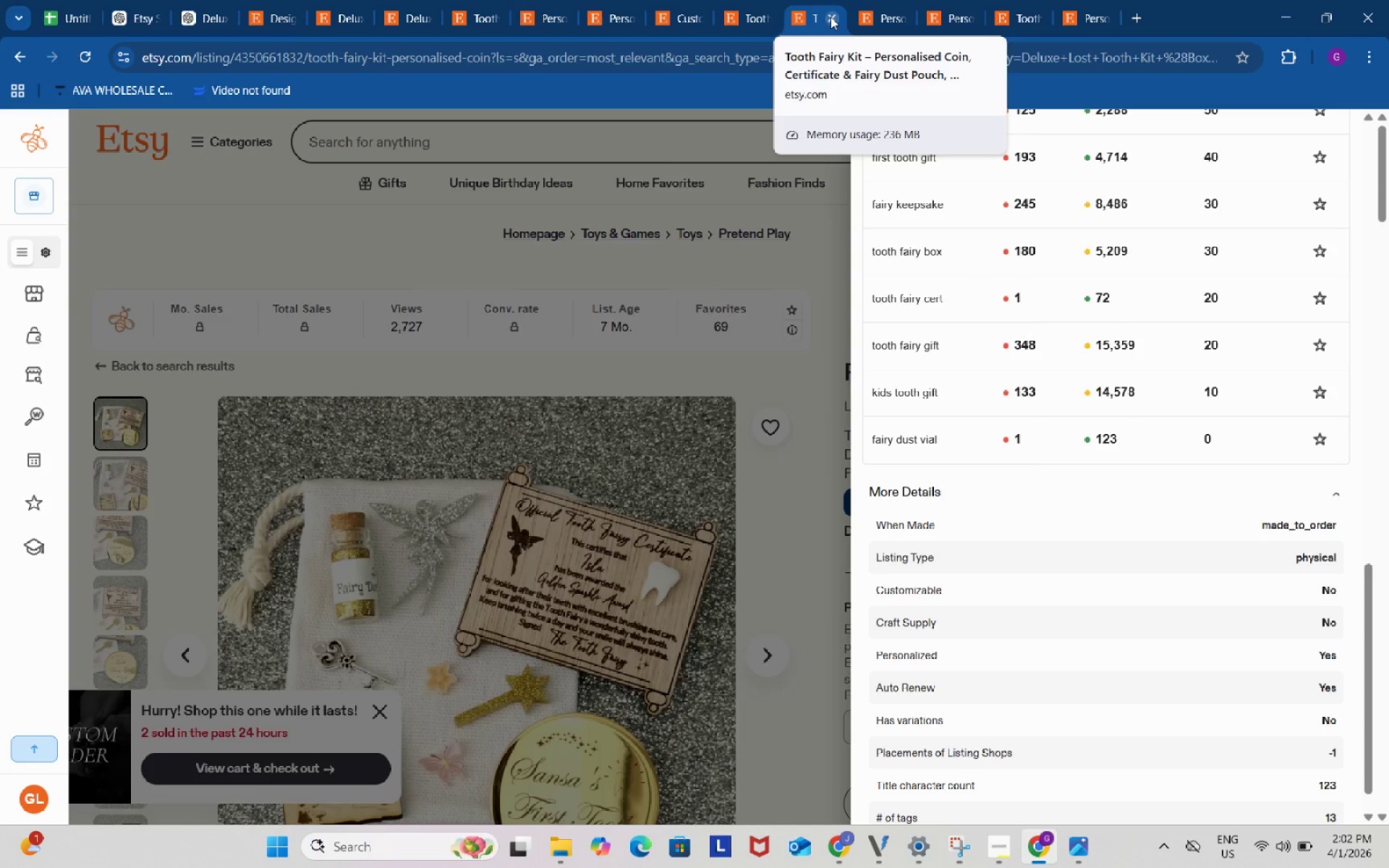 
wait(10.91)
 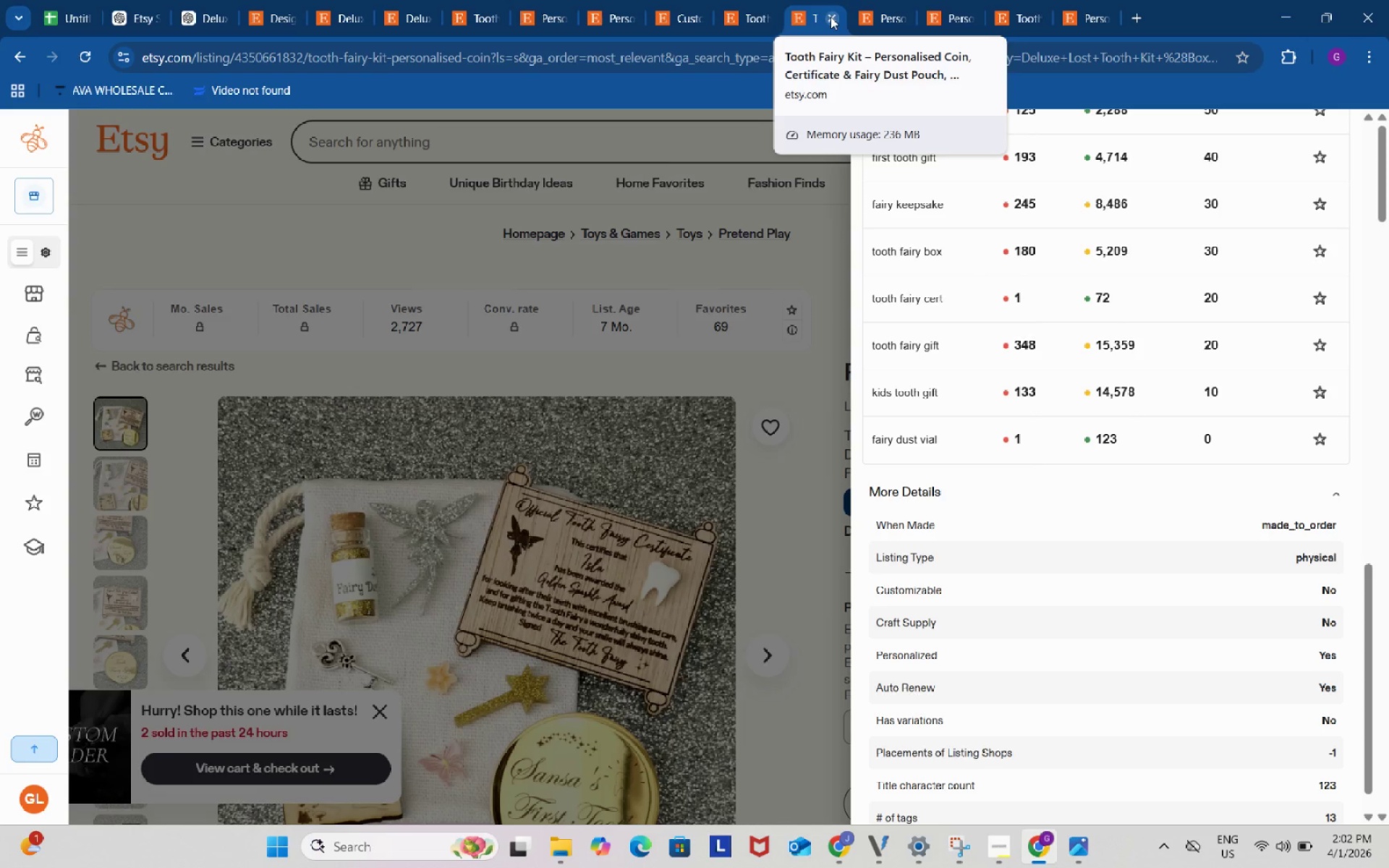 
left_click([814, 465])
 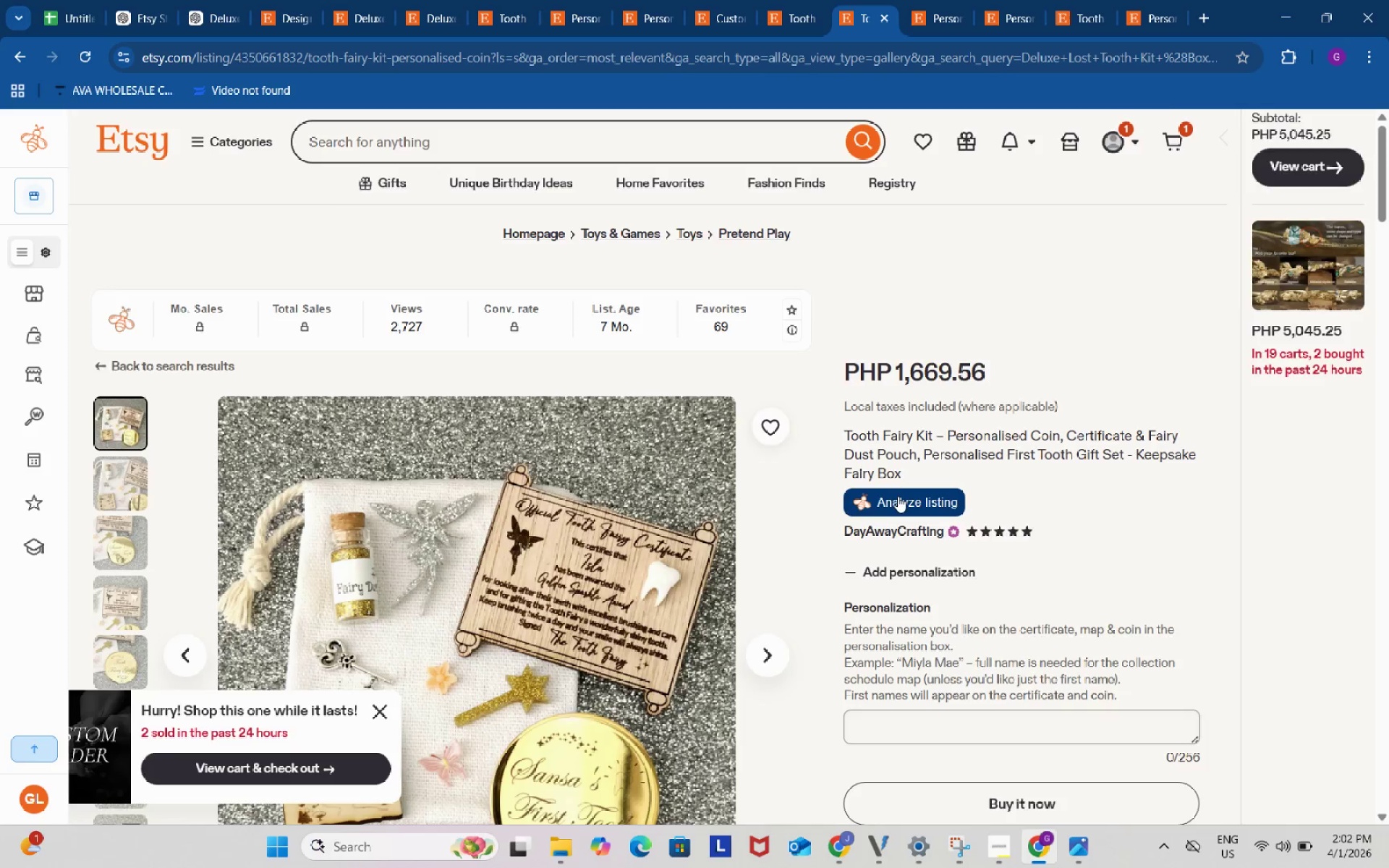 
left_click([898, 496])
 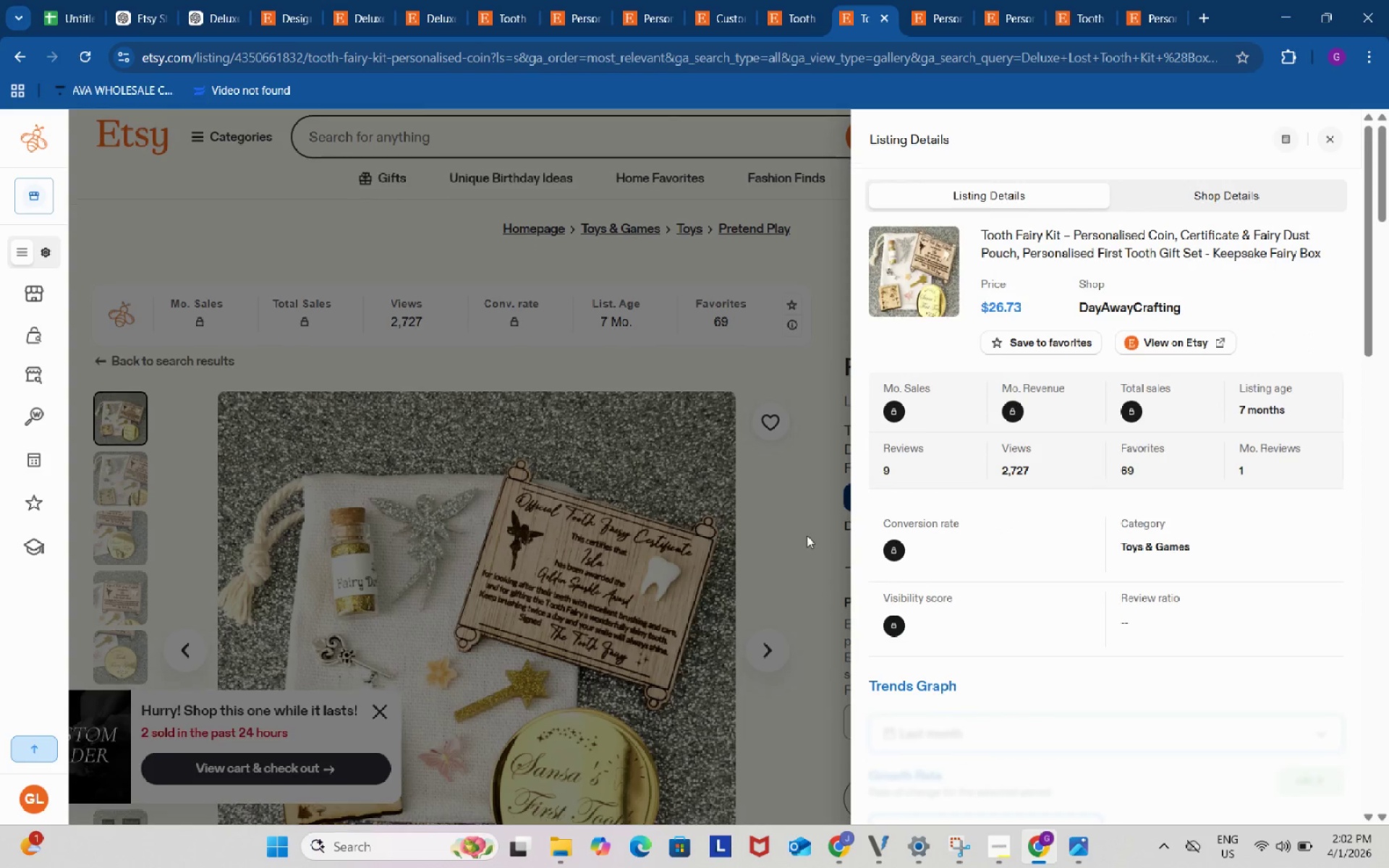 
scroll: coordinate [807, 535], scroll_direction: down, amount: 4.0
 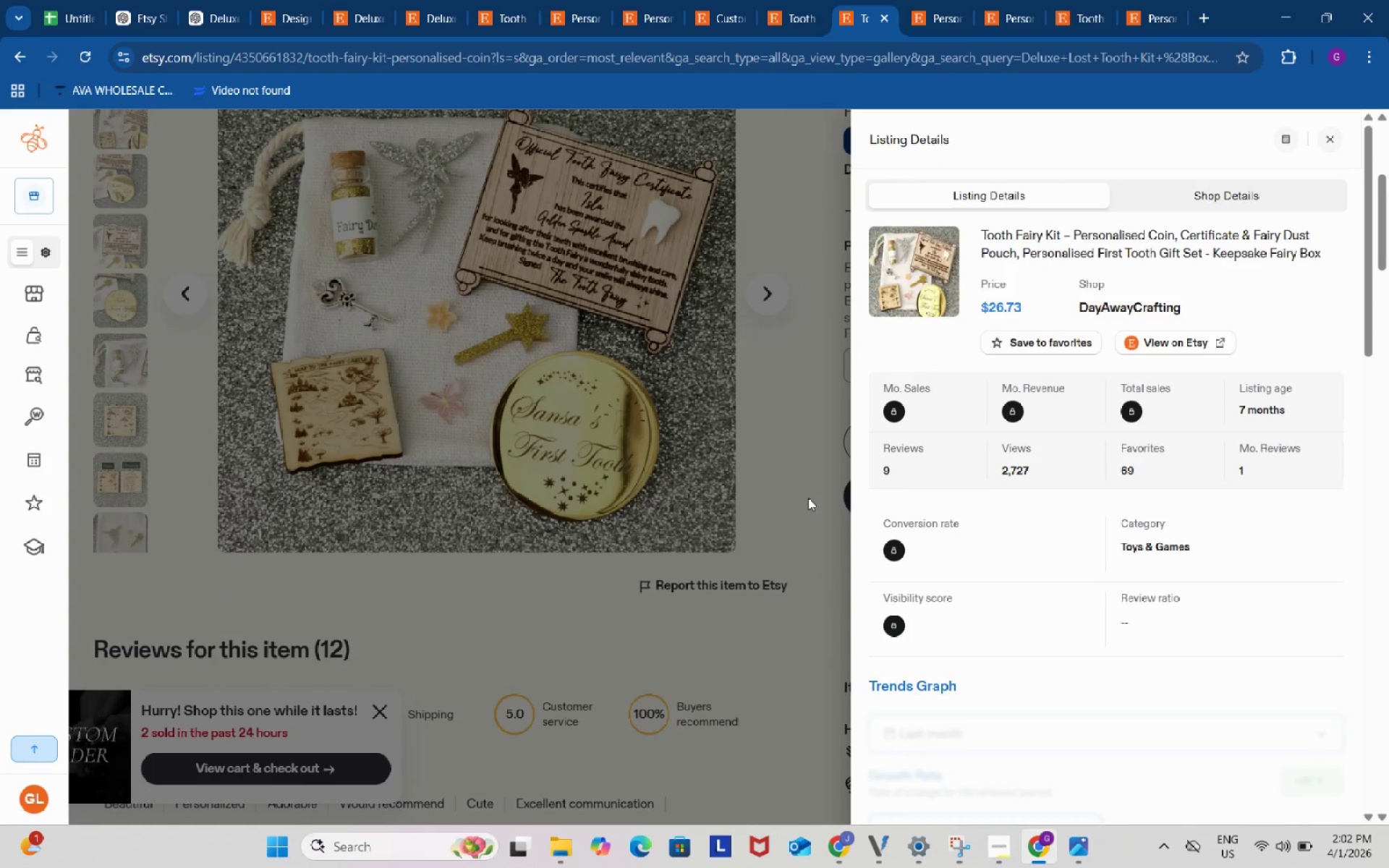 
left_click([808, 498])
 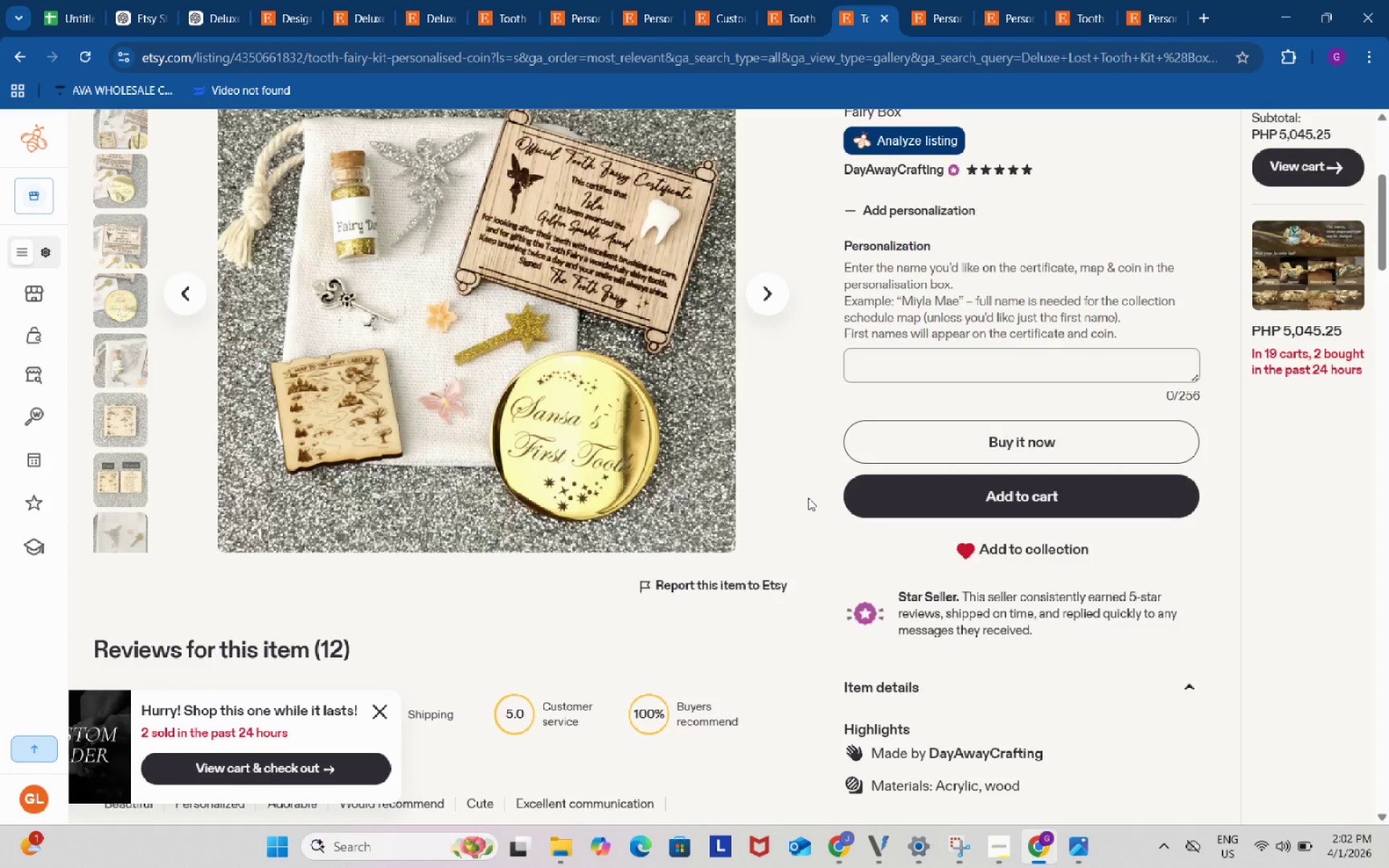 
scroll: coordinate [808, 498], scroll_direction: up, amount: 2.0
 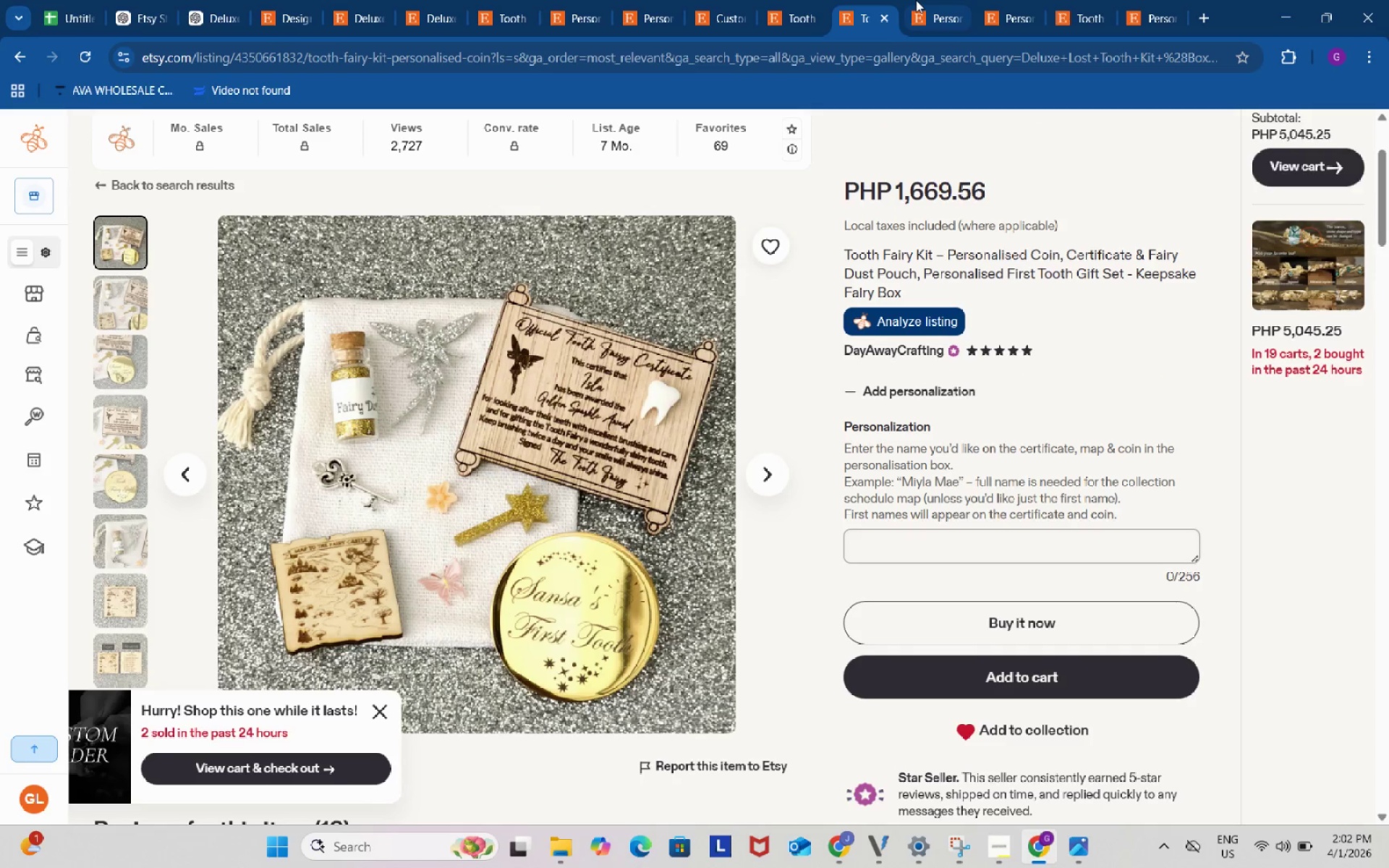 
mouse_move([931, 22])
 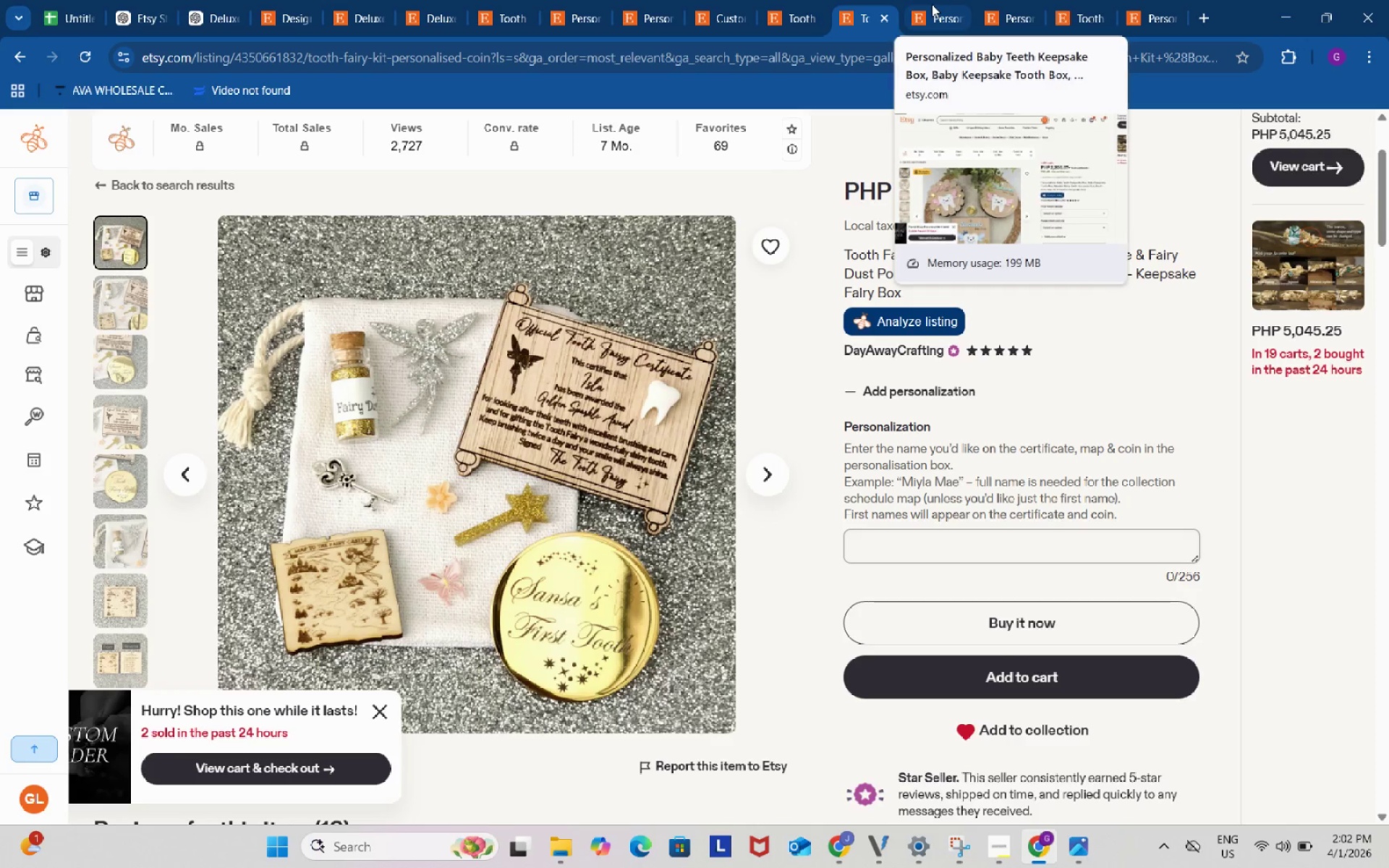 
left_click([932, 4])
 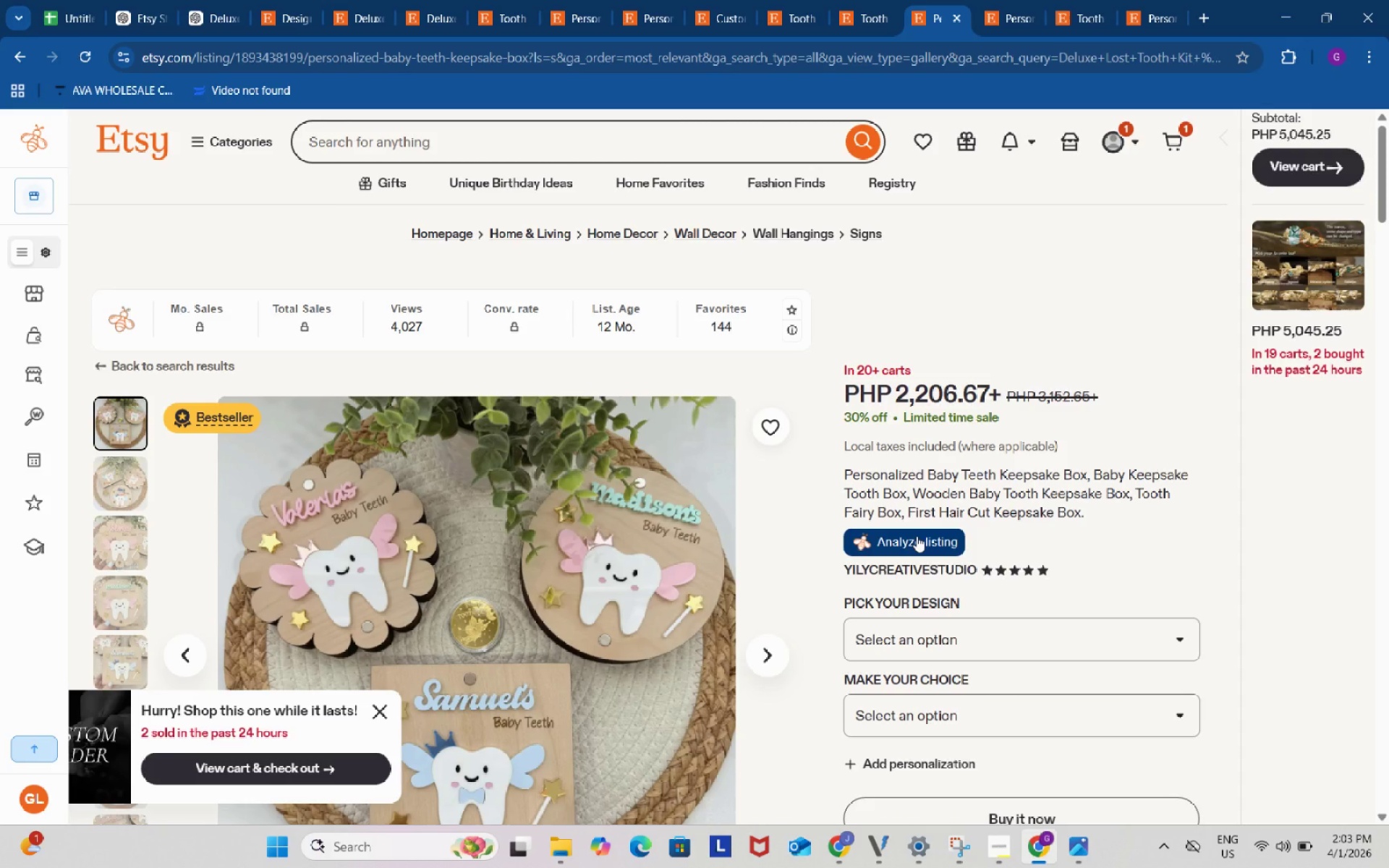 
wait(18.38)
 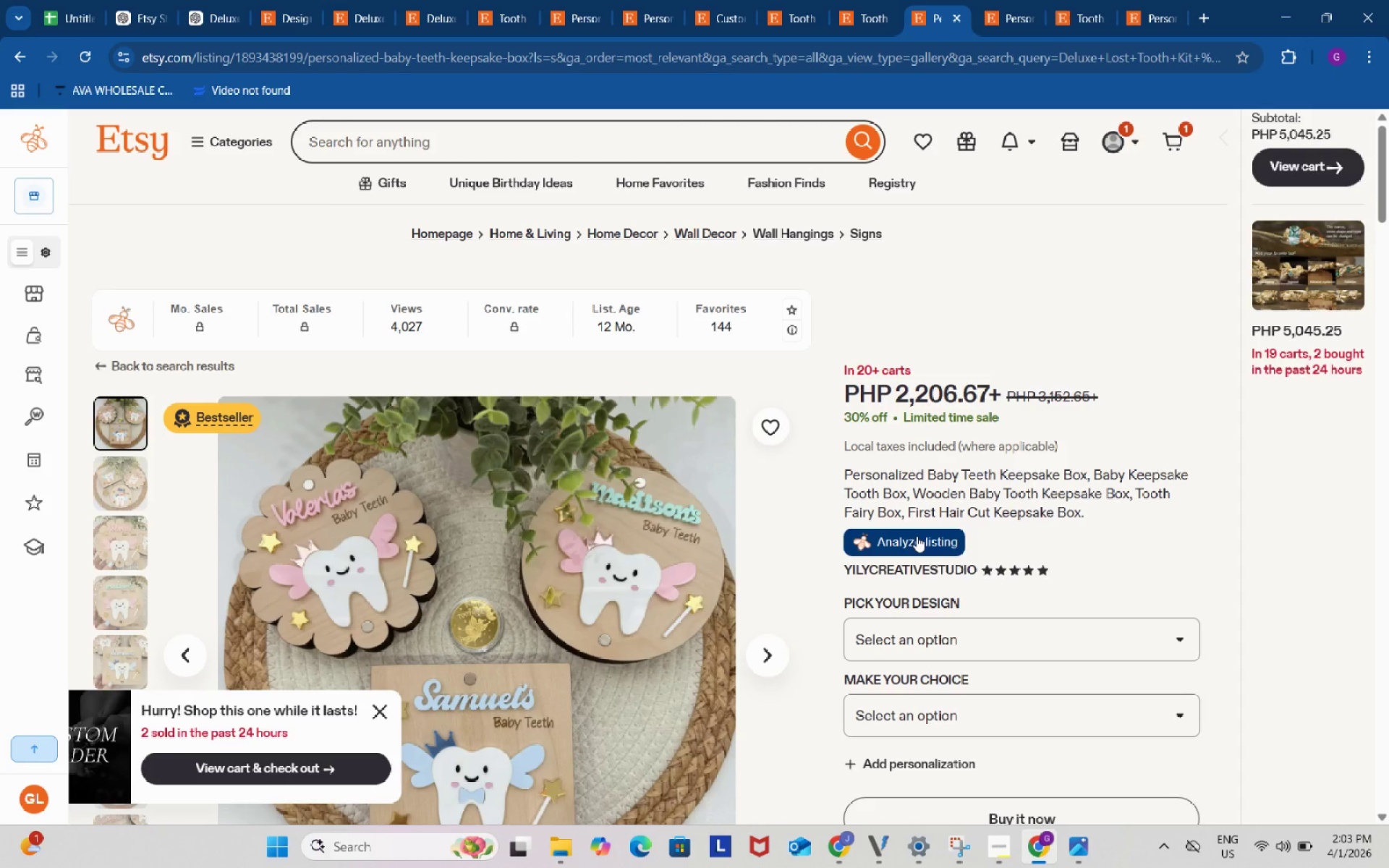 
scroll: coordinate [926, 548], scroll_direction: none, amount: 0.0
 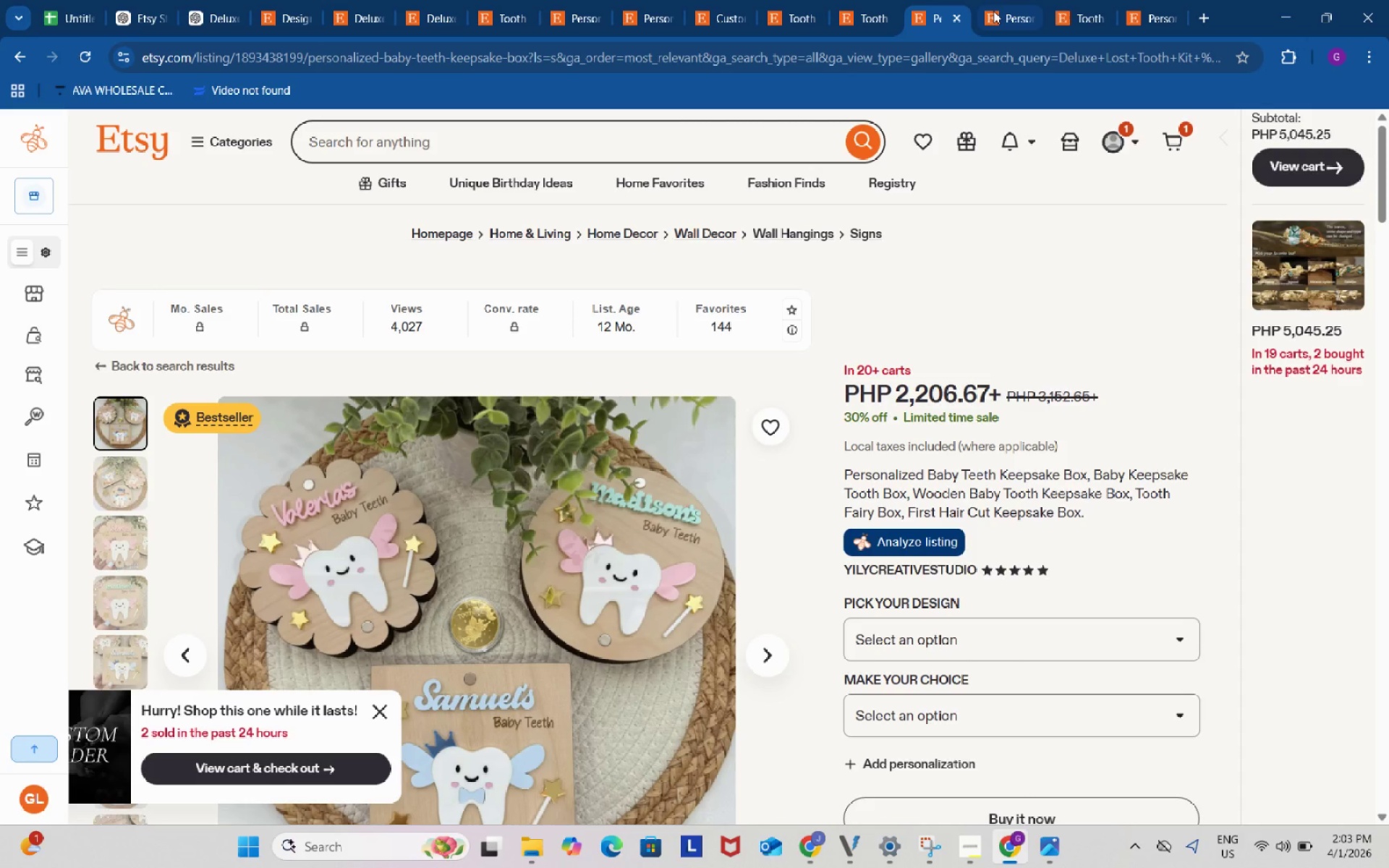 
left_click([995, 11])
 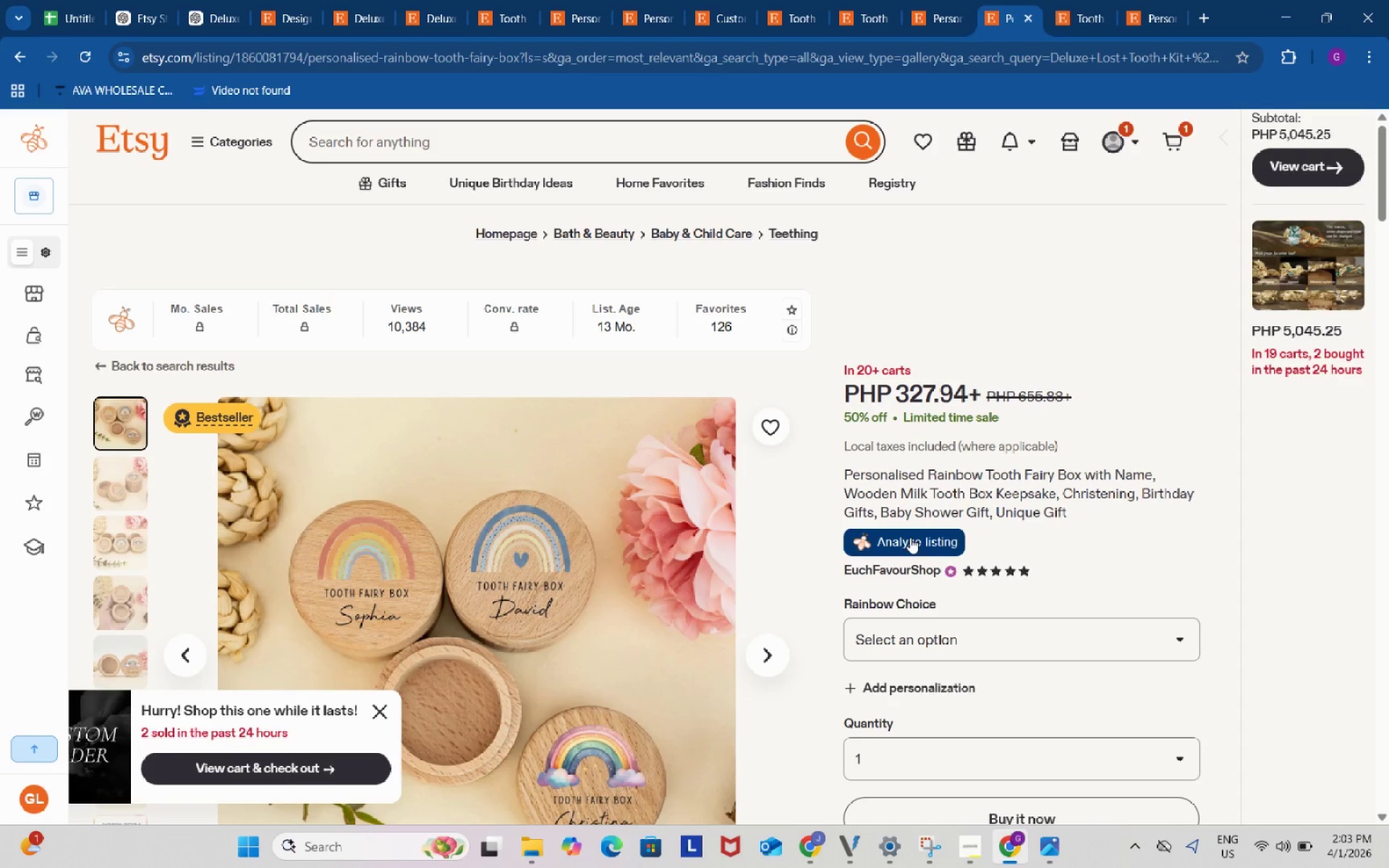 
wait(5.75)
 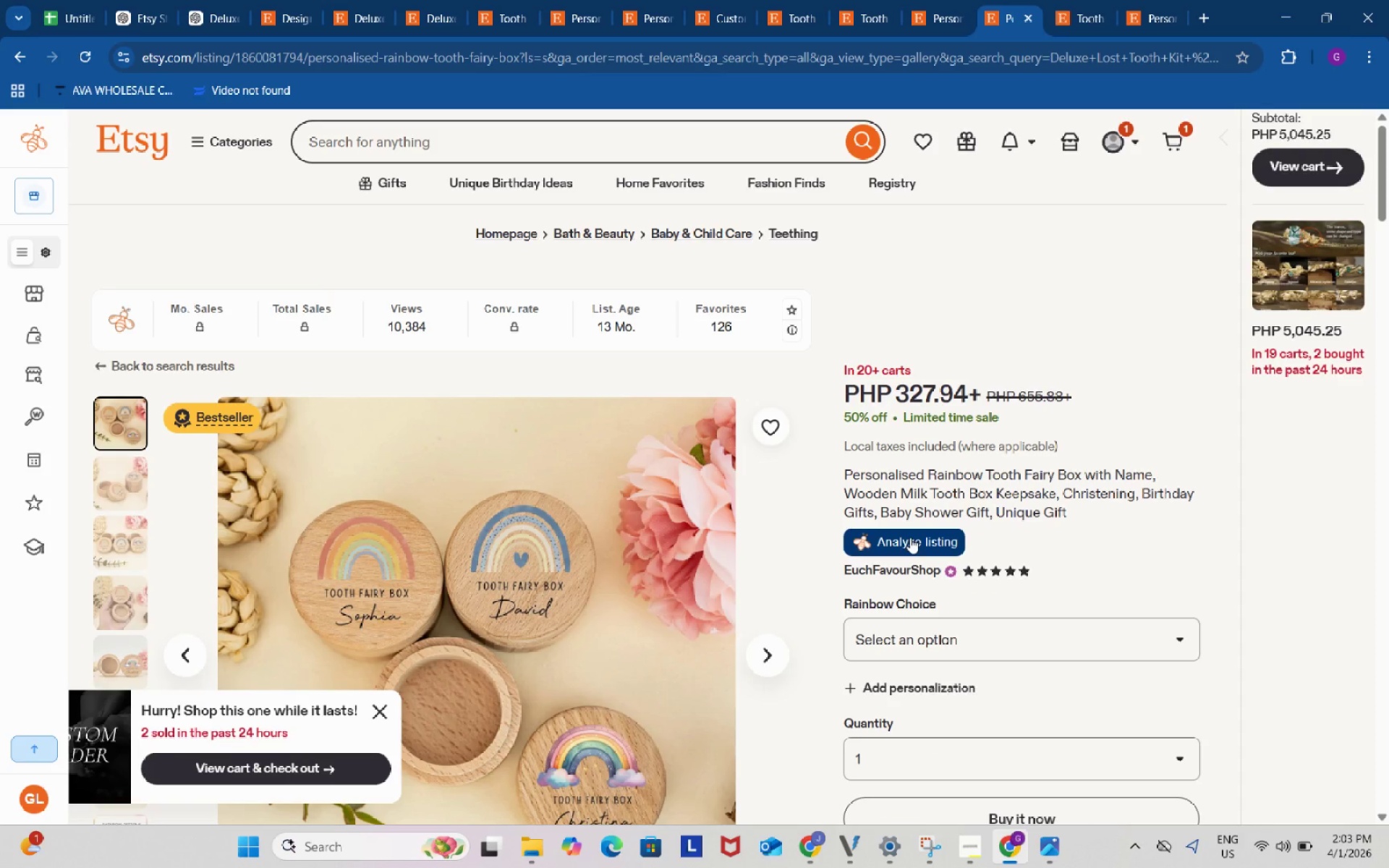 
left_click([1076, 7])
 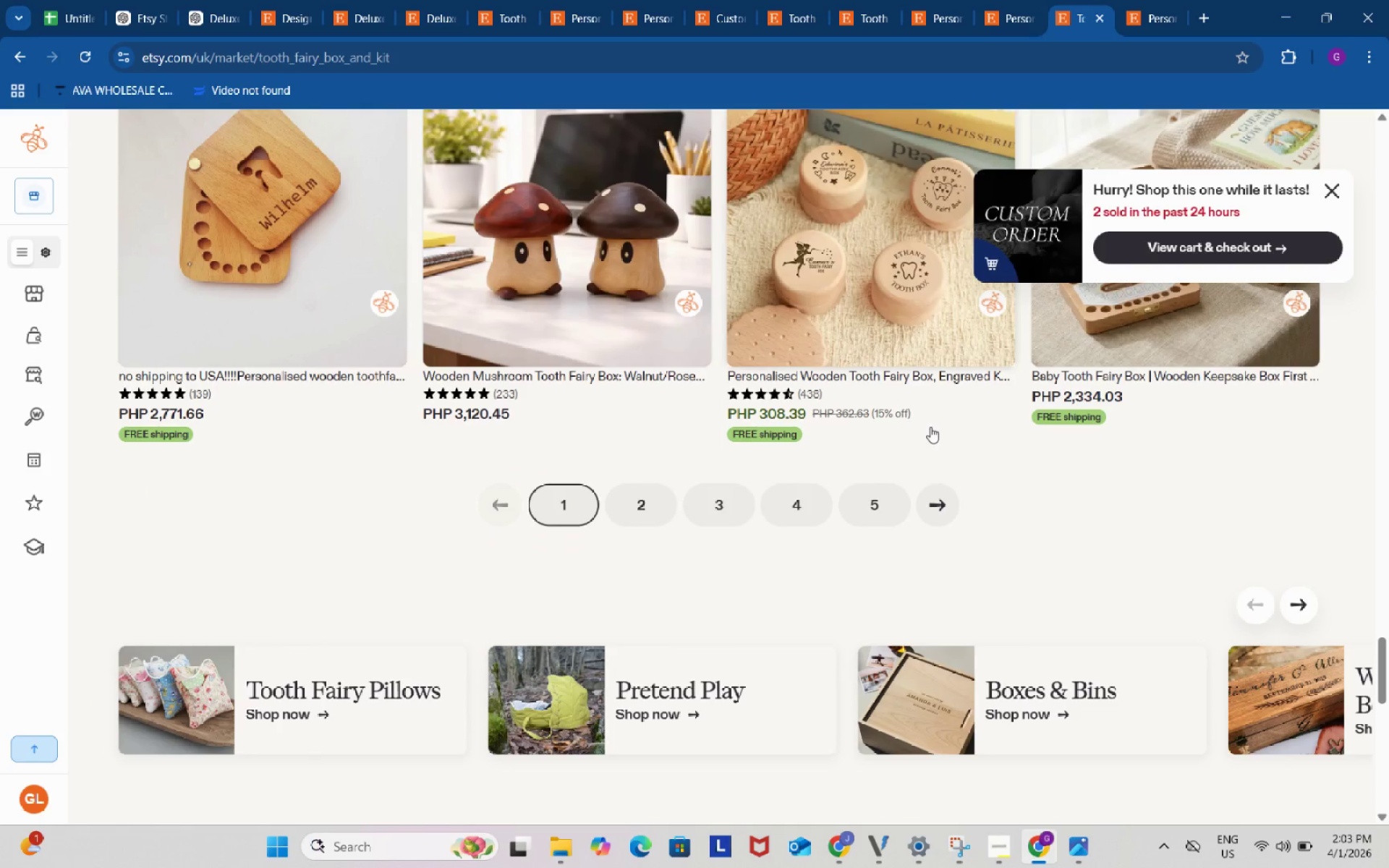 
scroll: coordinate [930, 427], scroll_direction: up, amount: 4.0
 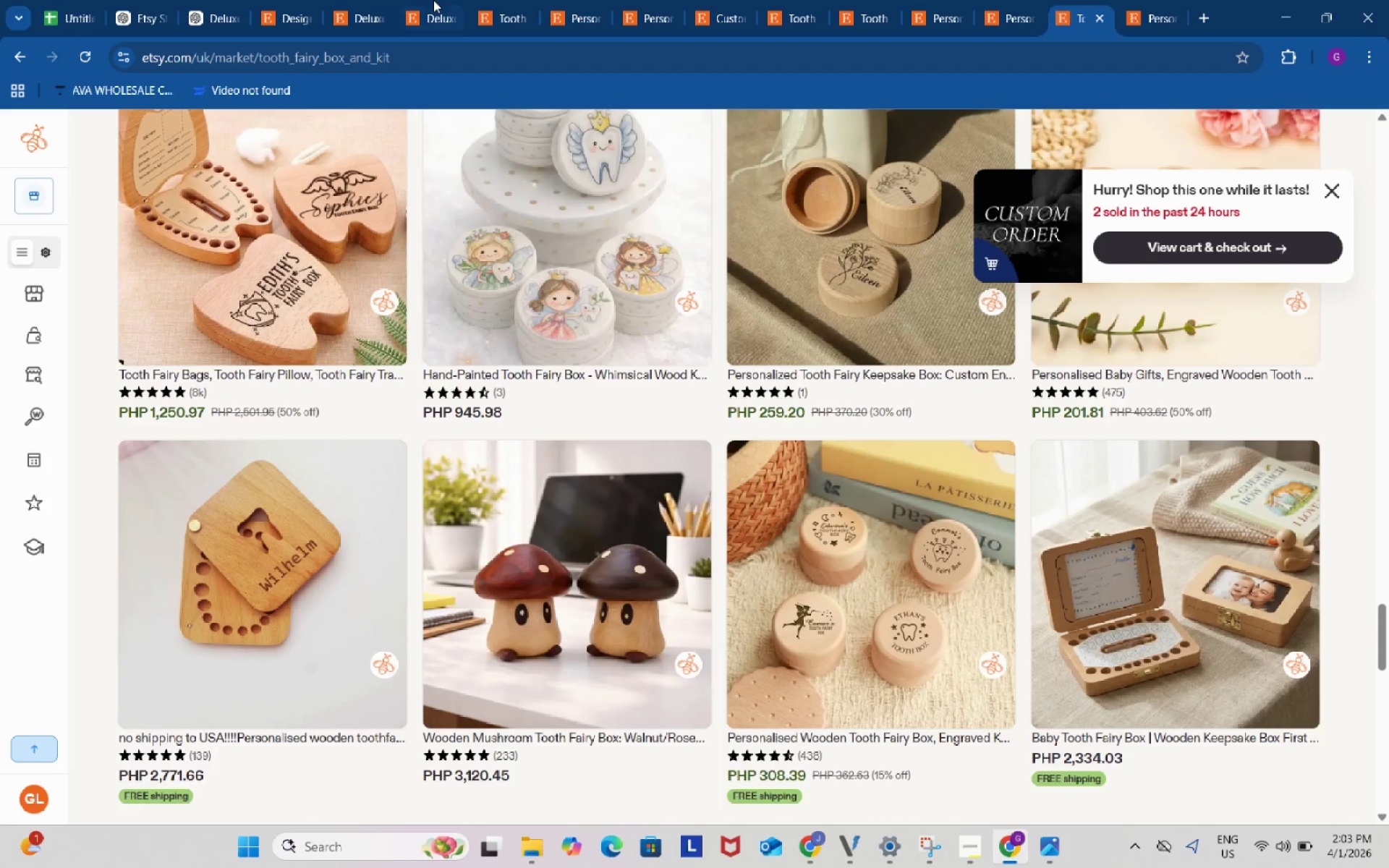 
left_click([509, 1])
 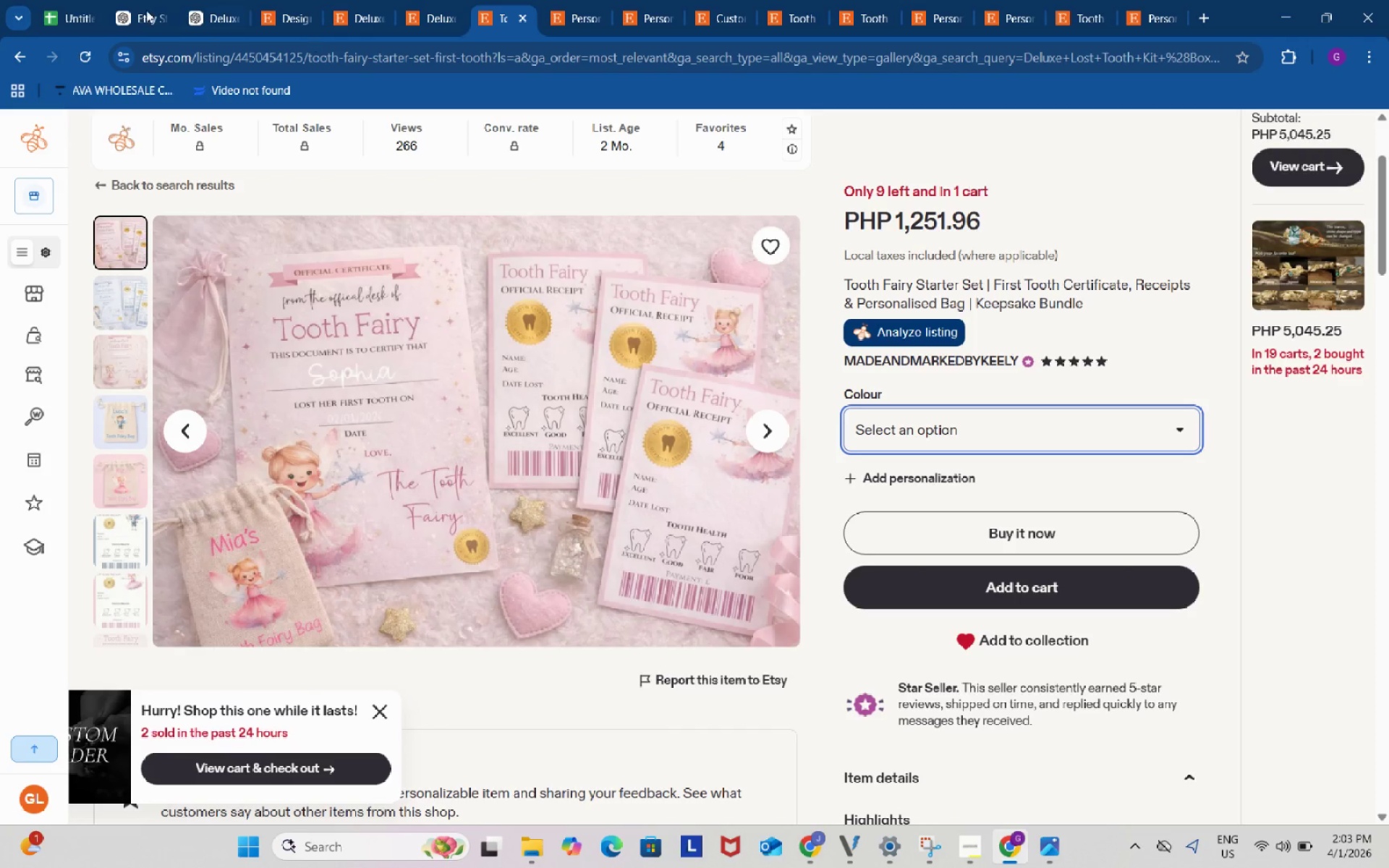 
mouse_move([114, 3])
 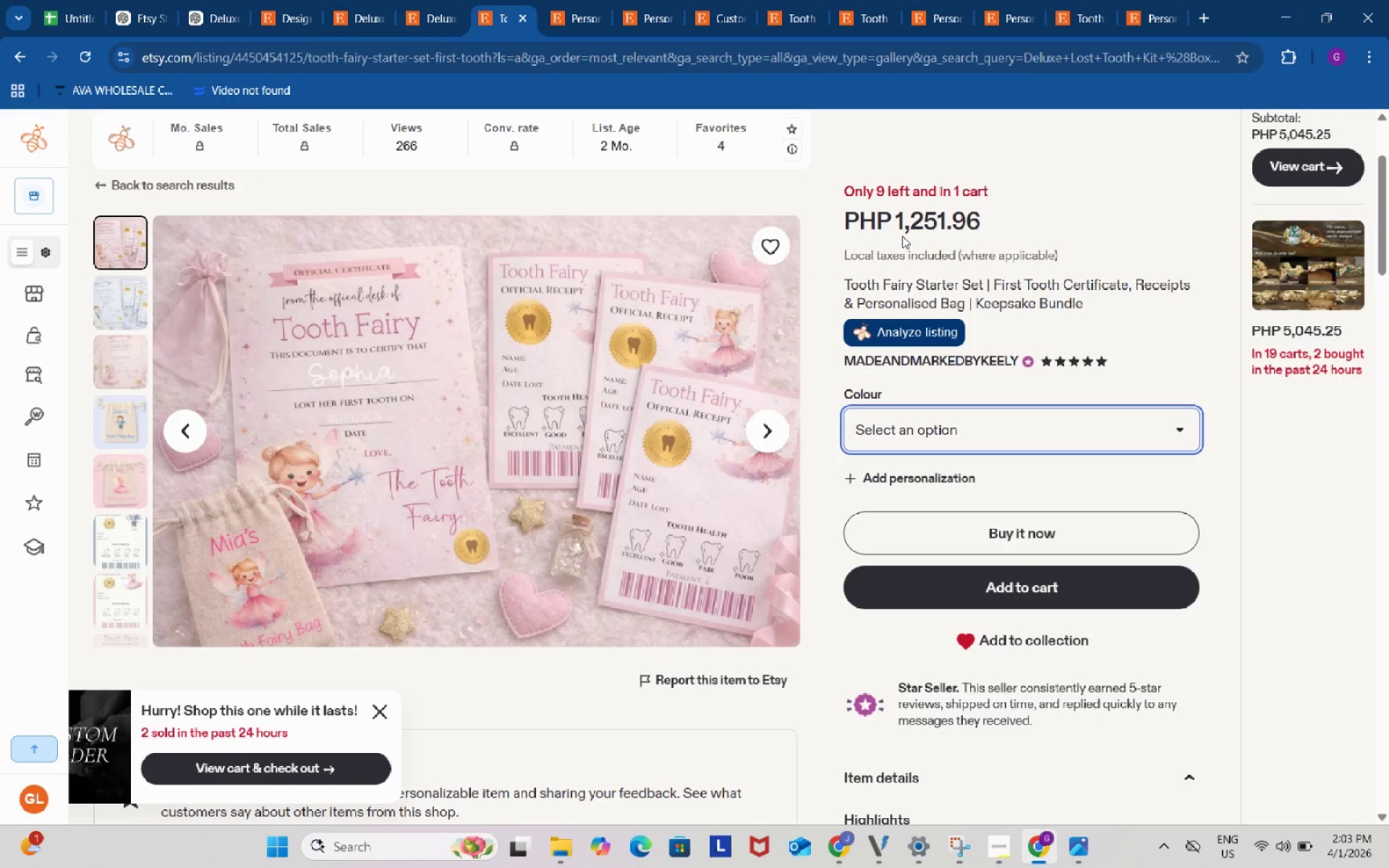 
wait(5.04)
 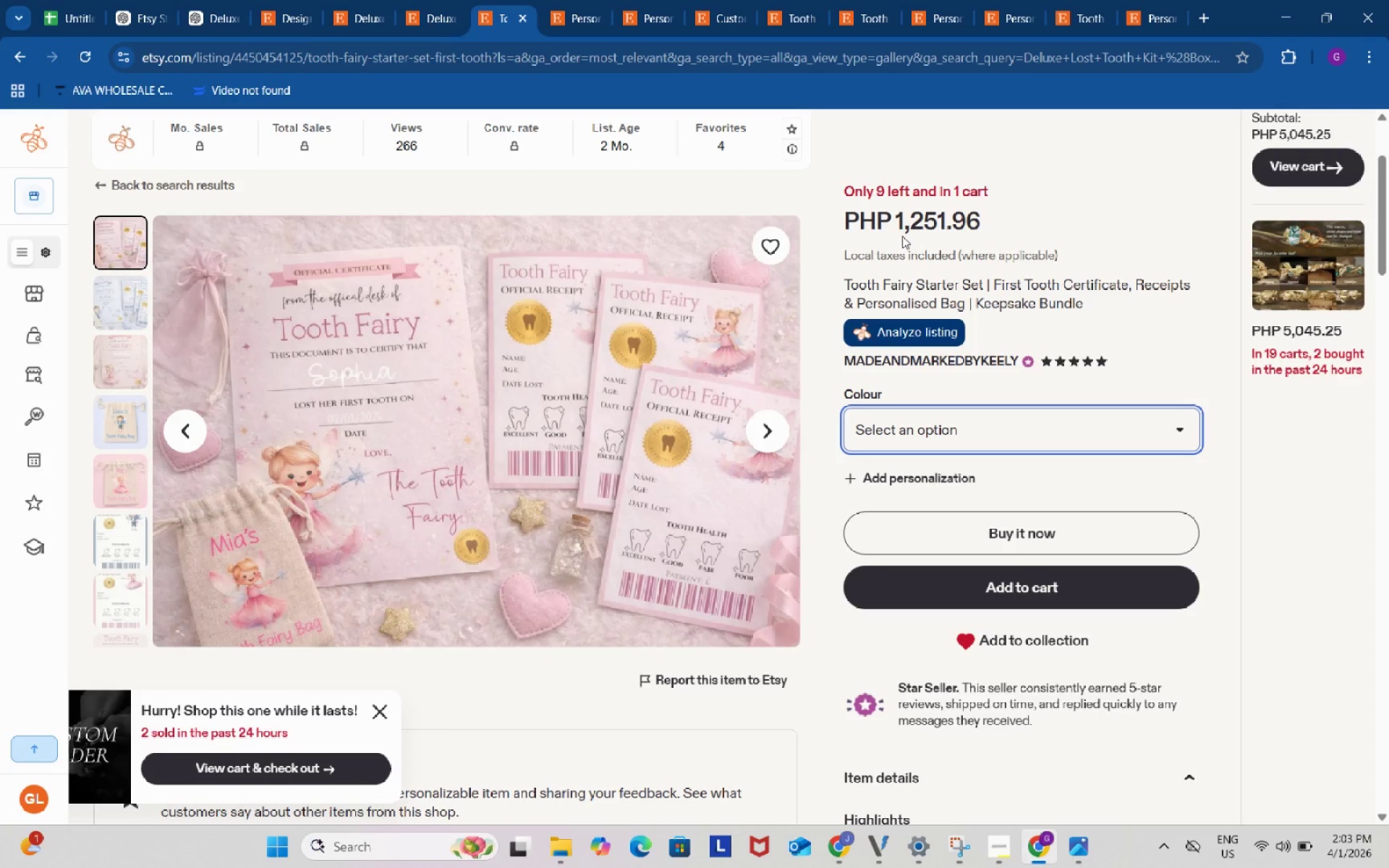 
left_click([582, 1])
 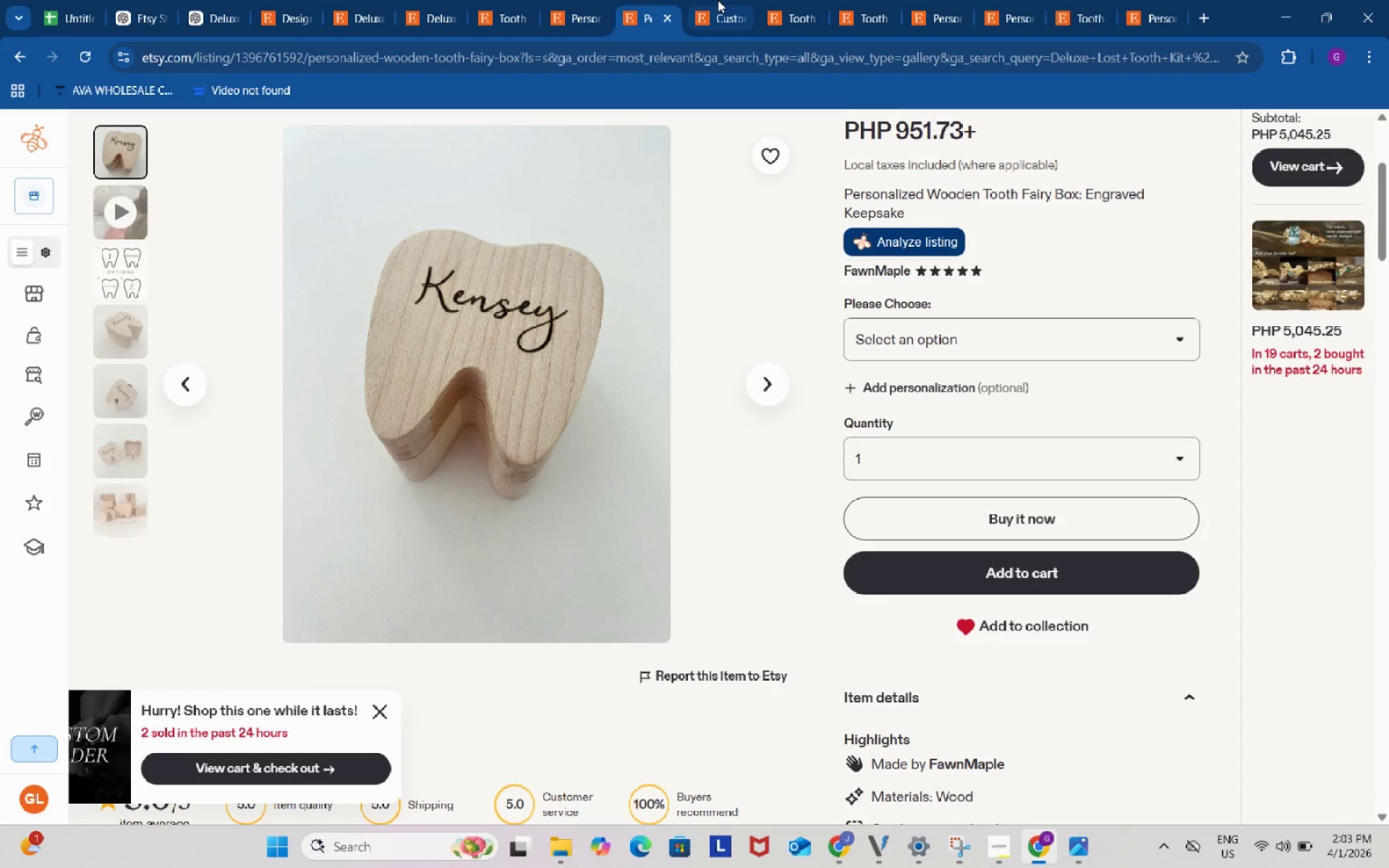 
left_click([532, 0])
 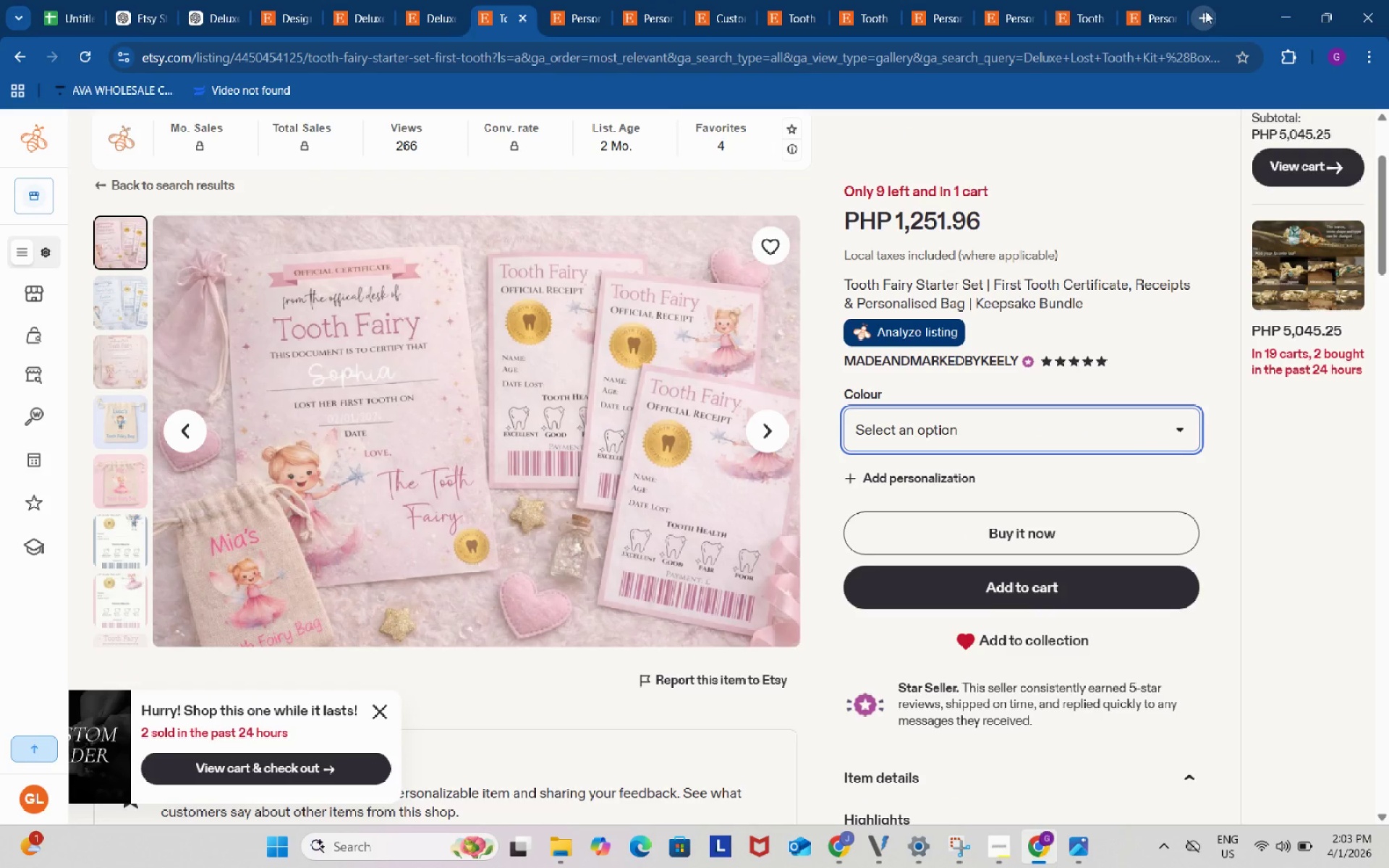 
left_click([1205, 11])
 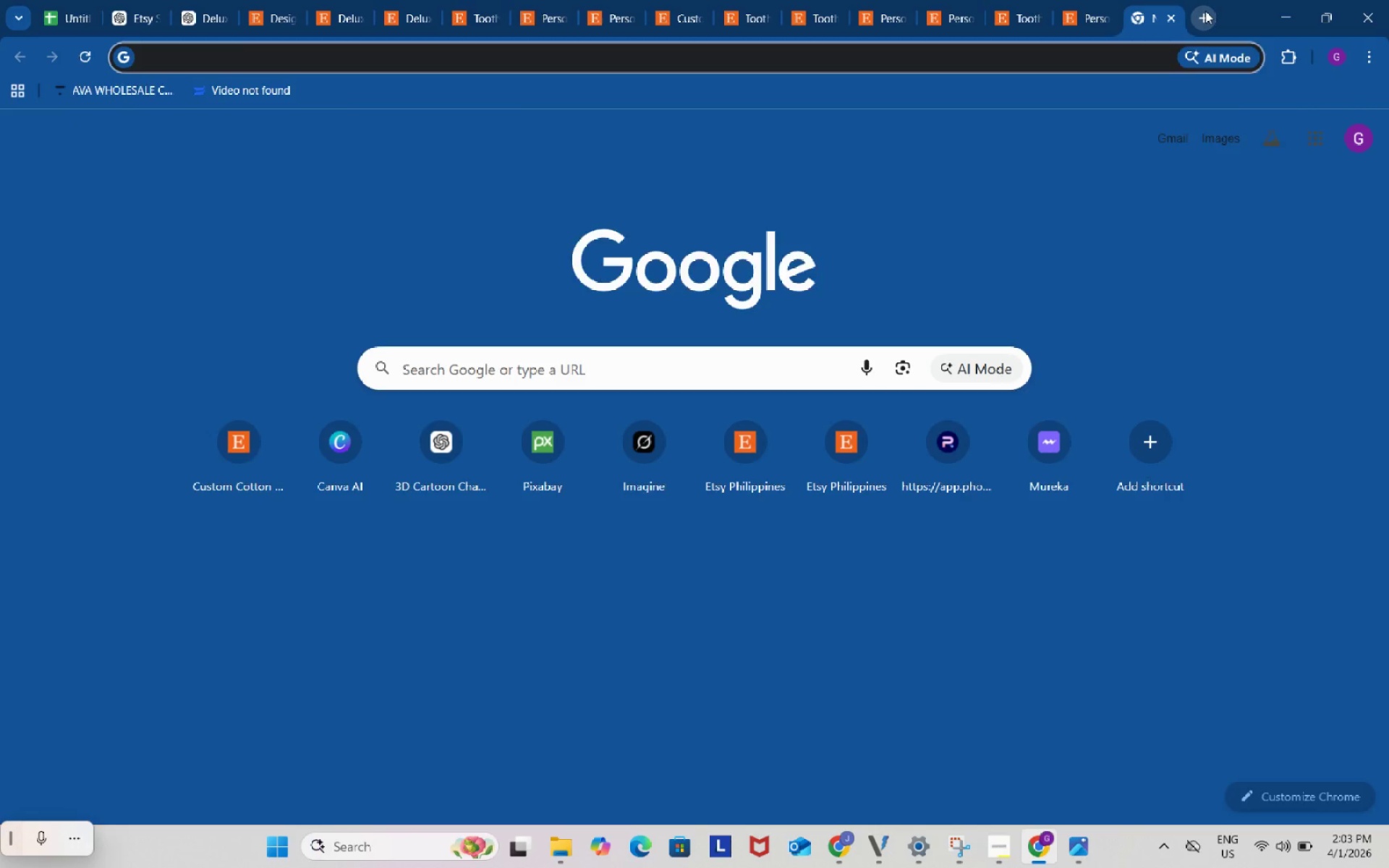 
key(Numpad2)
 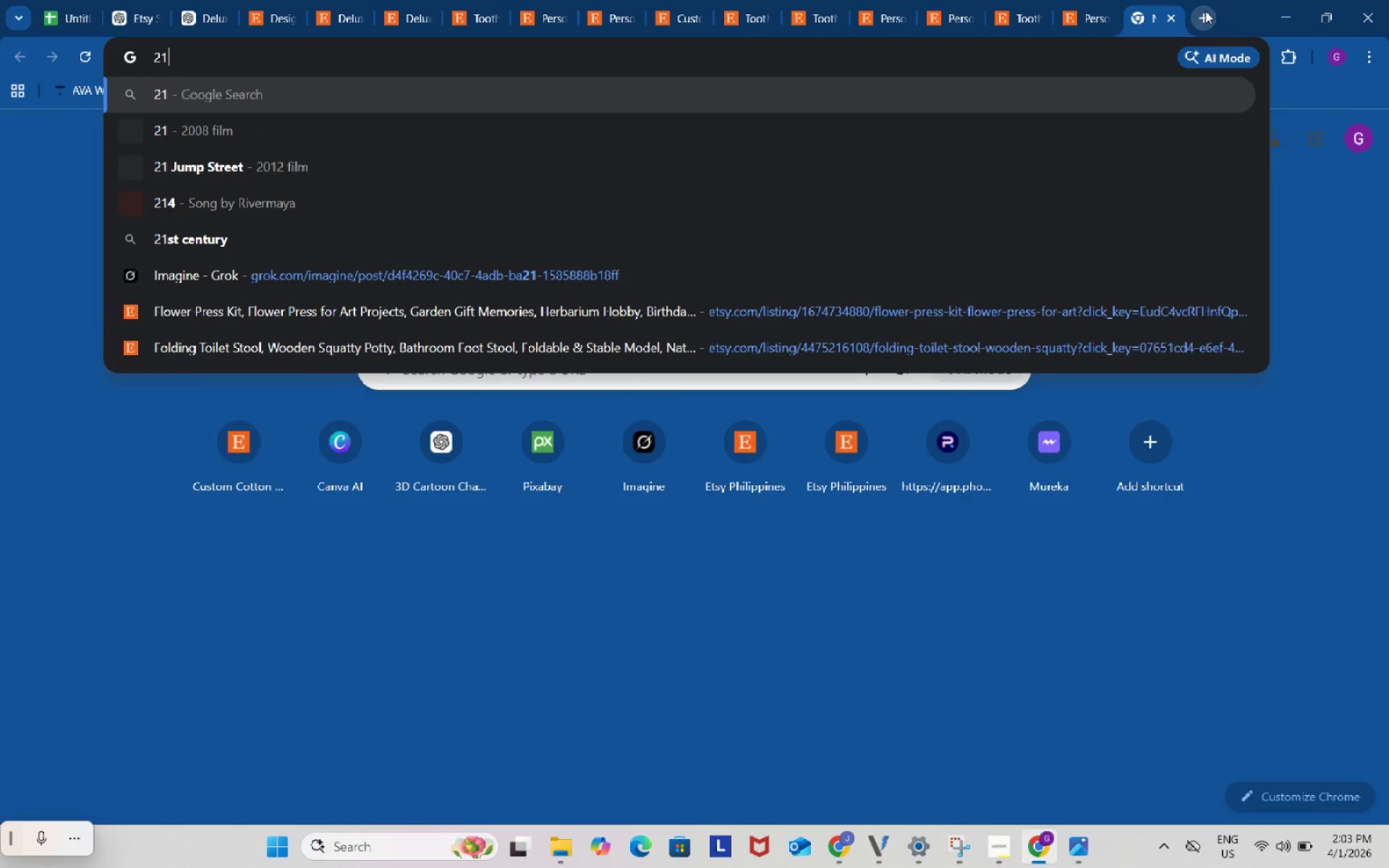 
key(Numpad1)
 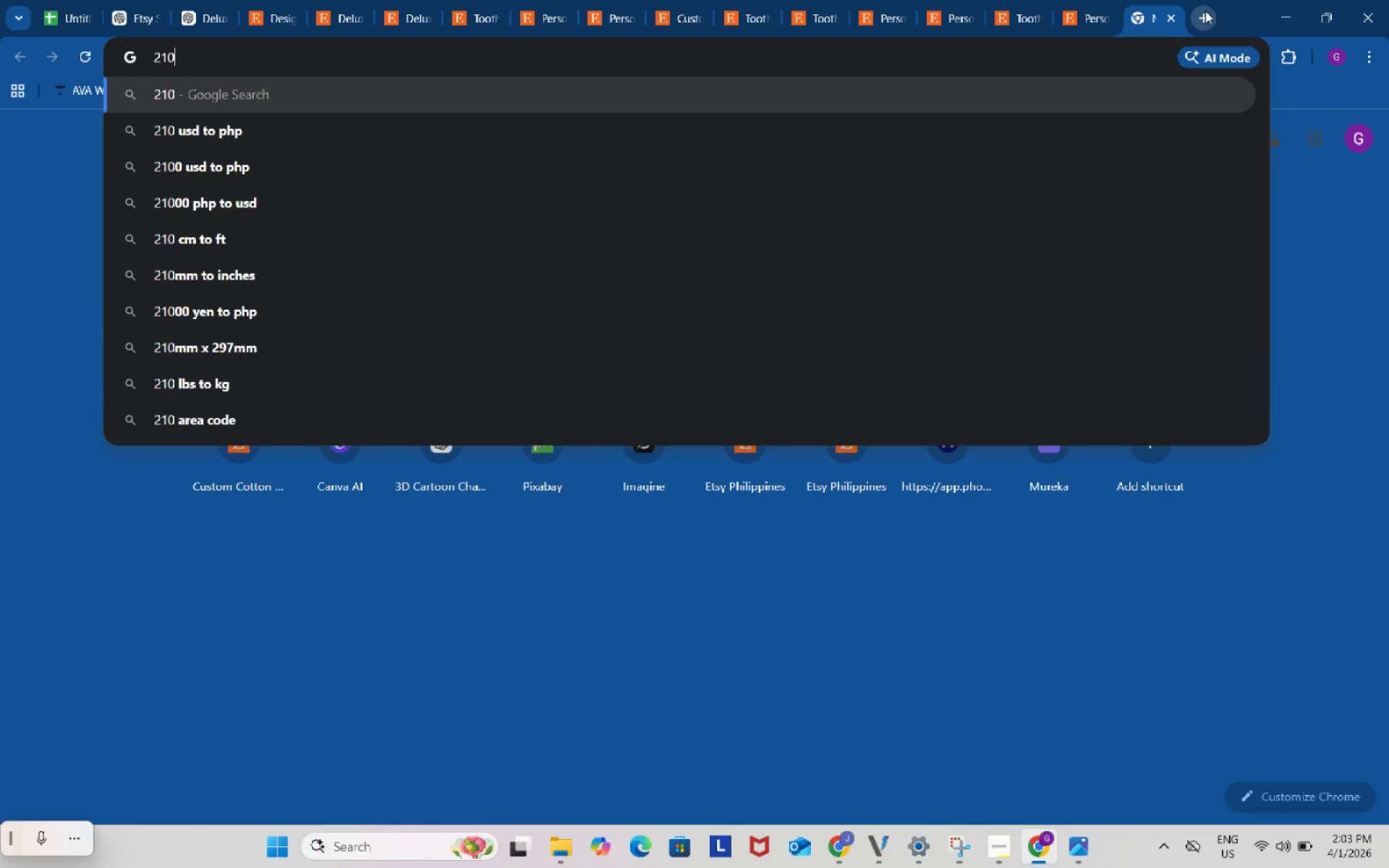 
key(Numpad0)
 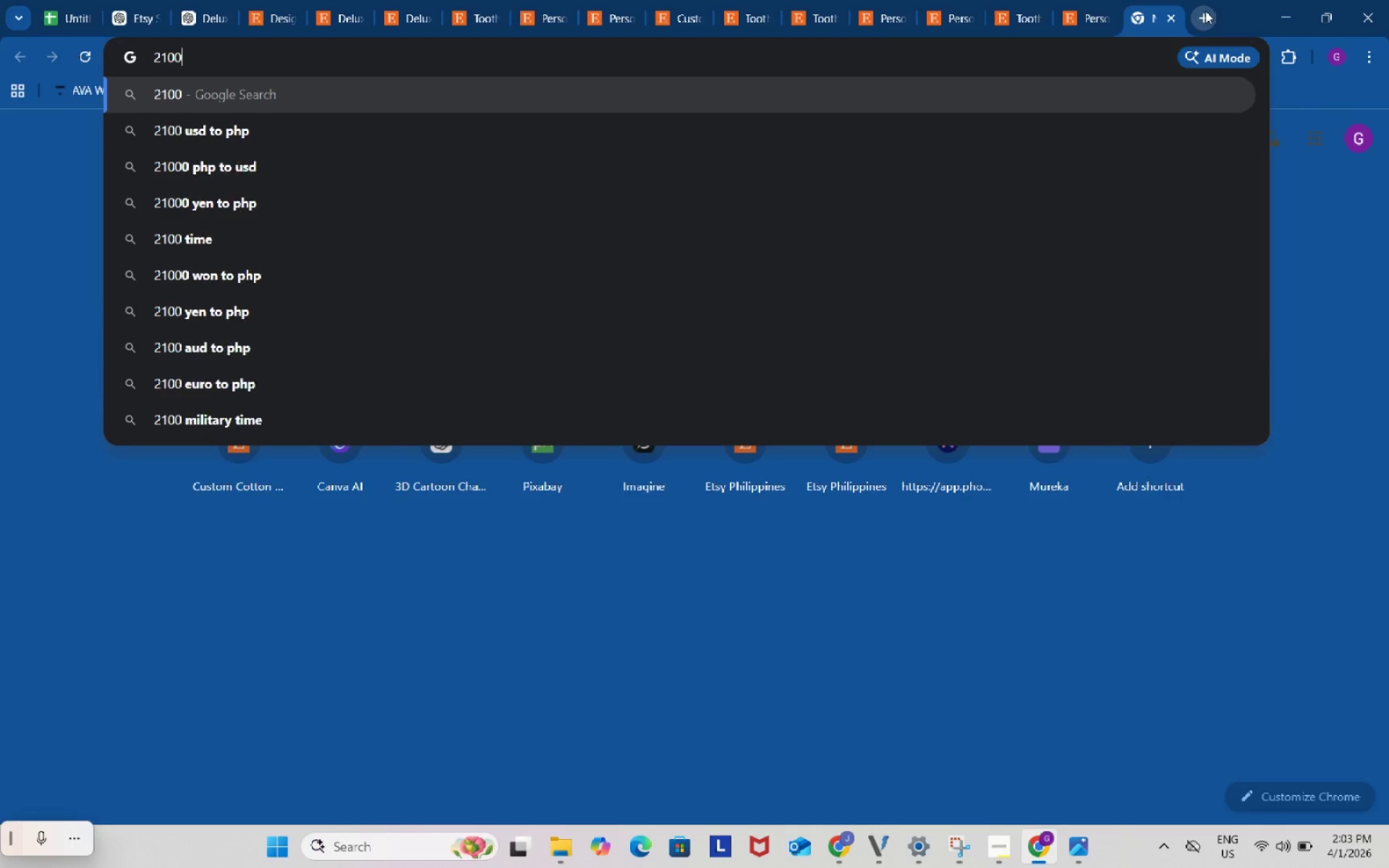 
key(Numpad0)
 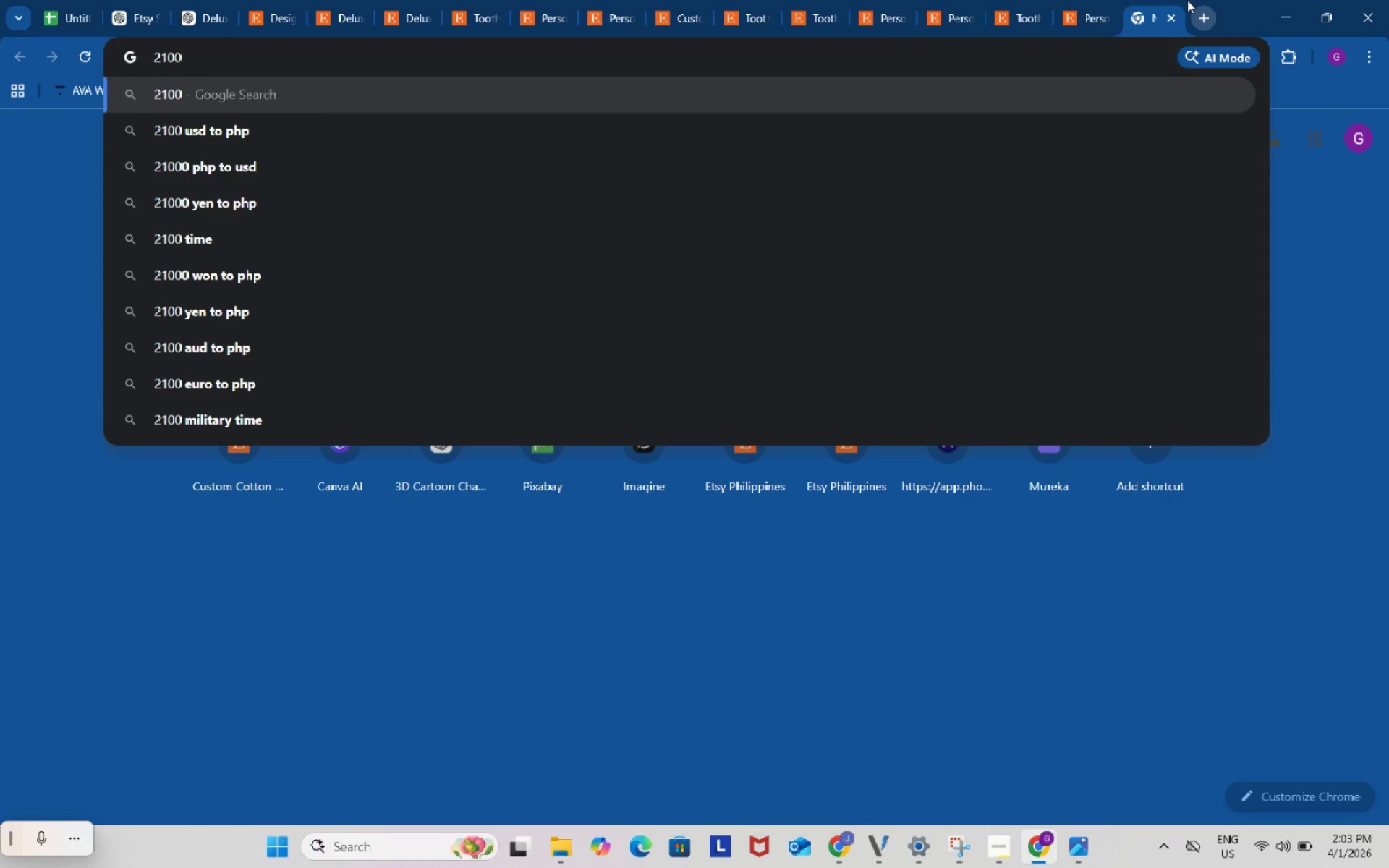 
left_click([836, 7])
 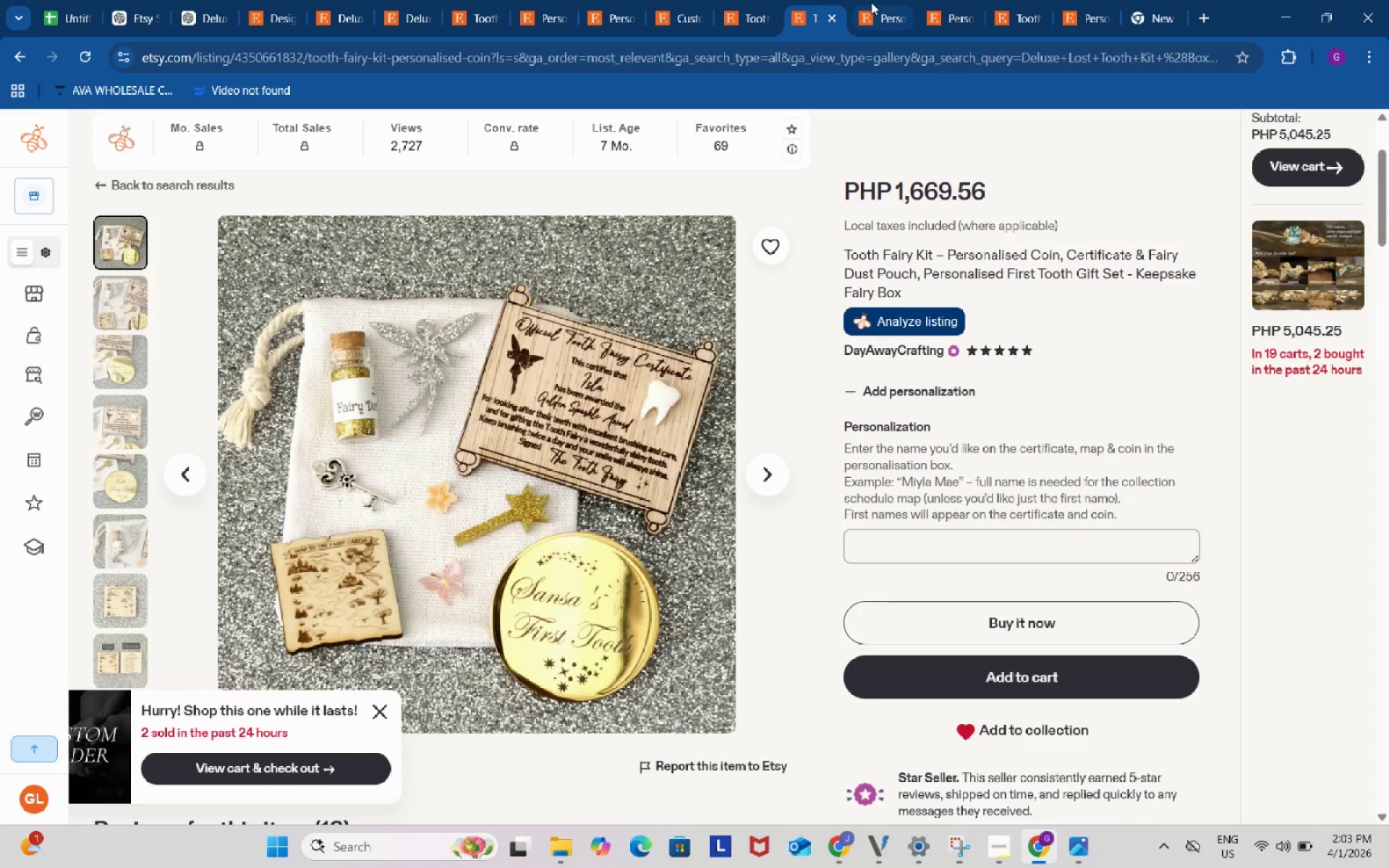 
left_click([871, 2])
 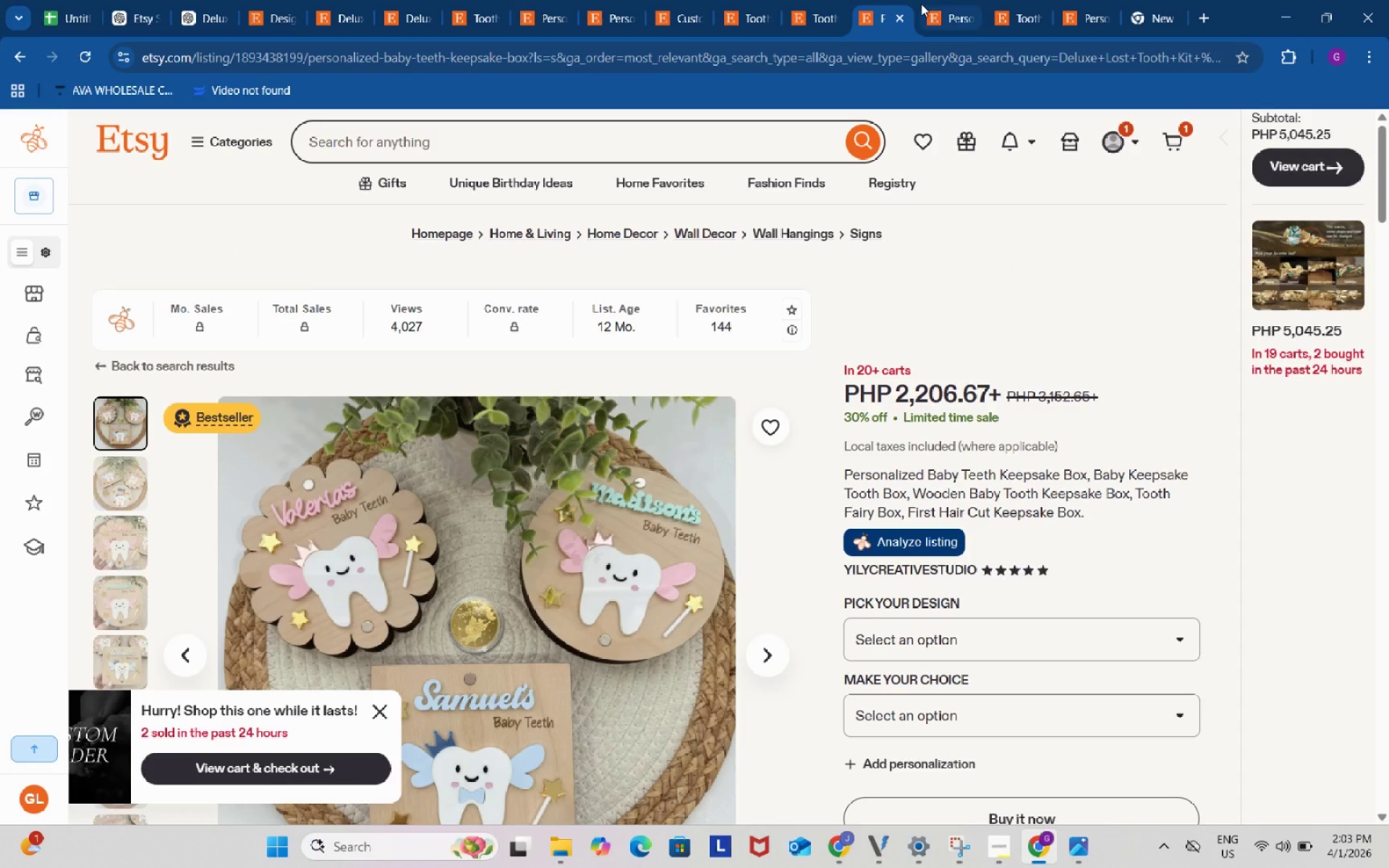 
left_click([921, 4])
 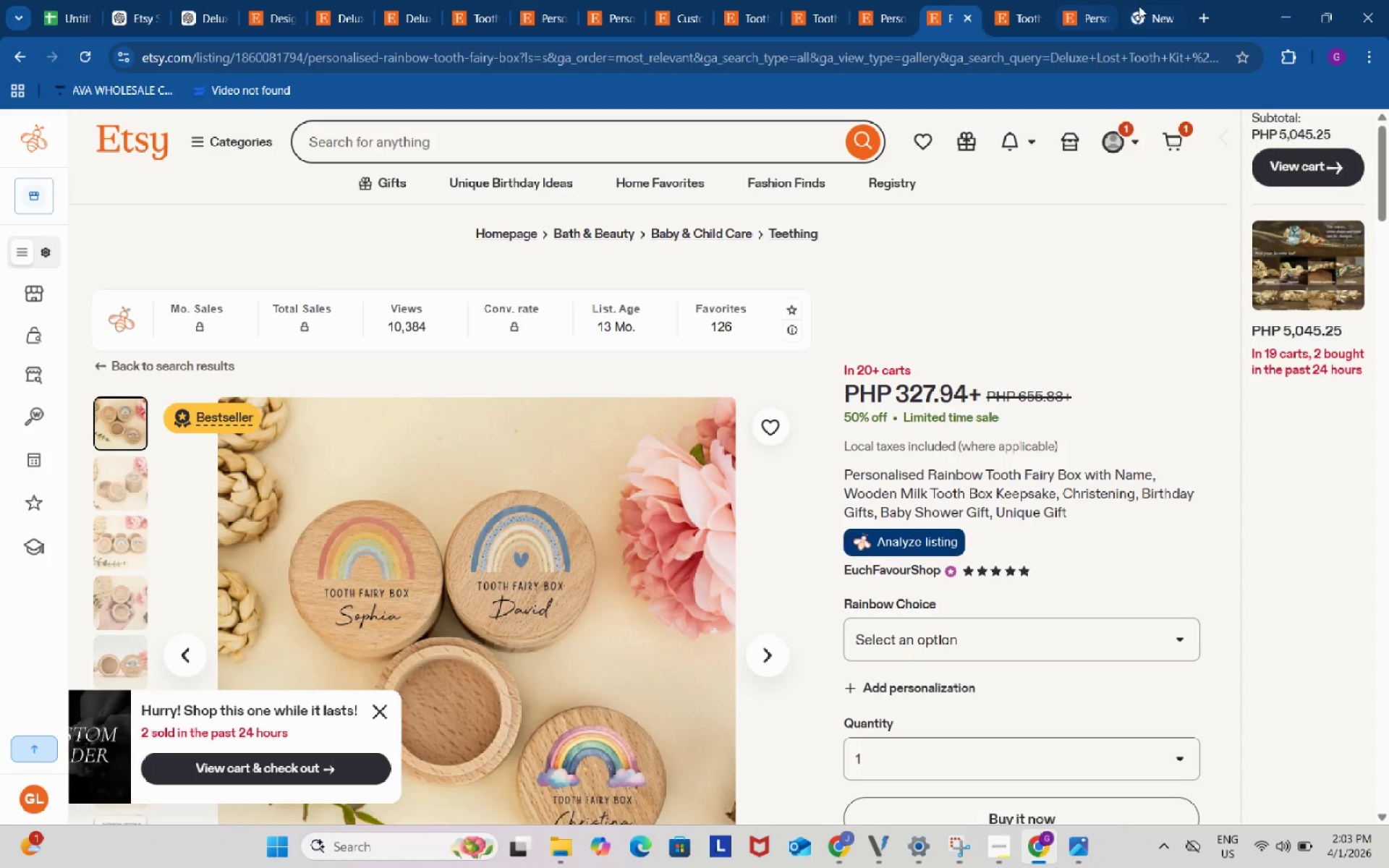 
left_click([1153, 2])
 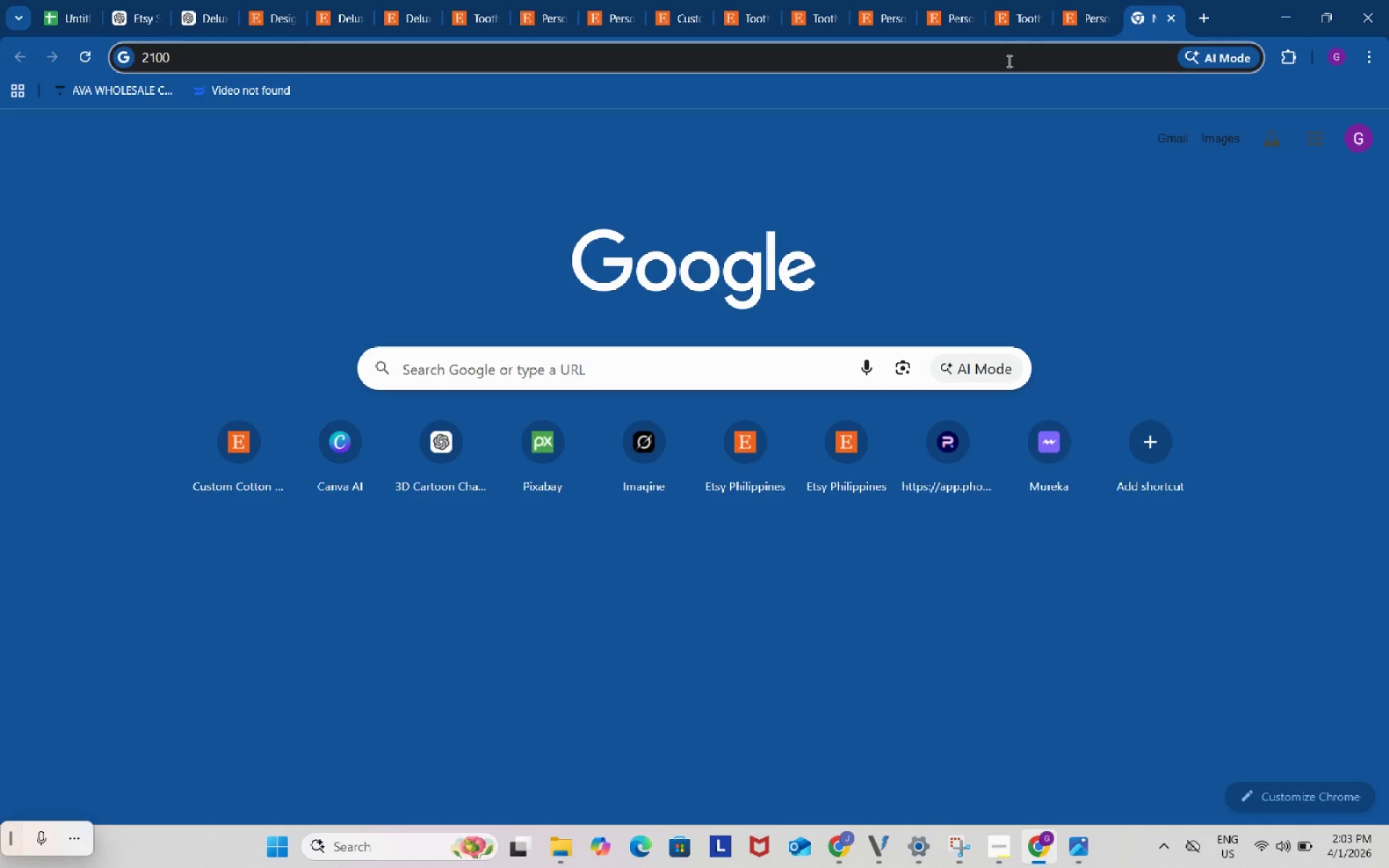 
type( usd to php)
 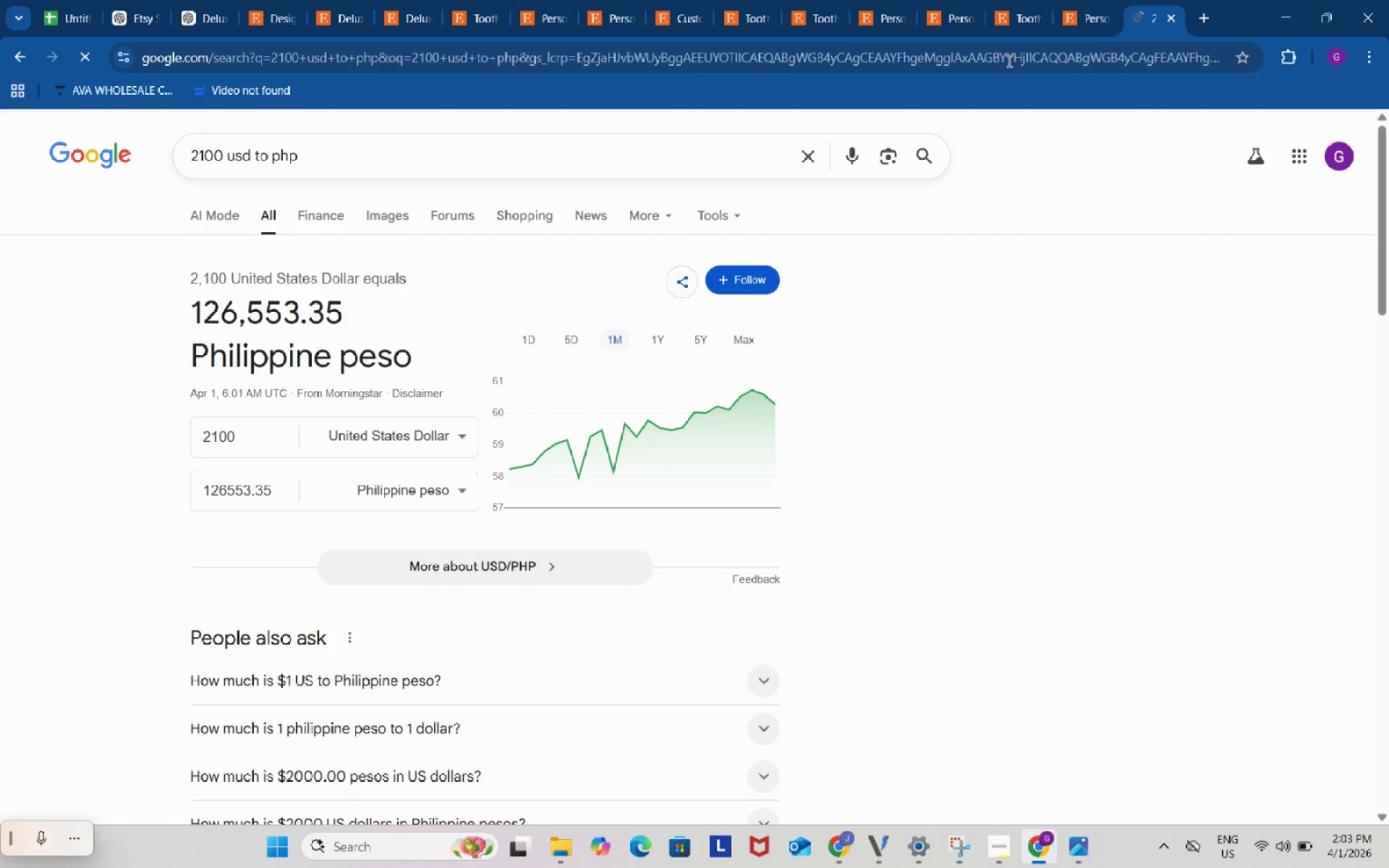 
key(Enter)
 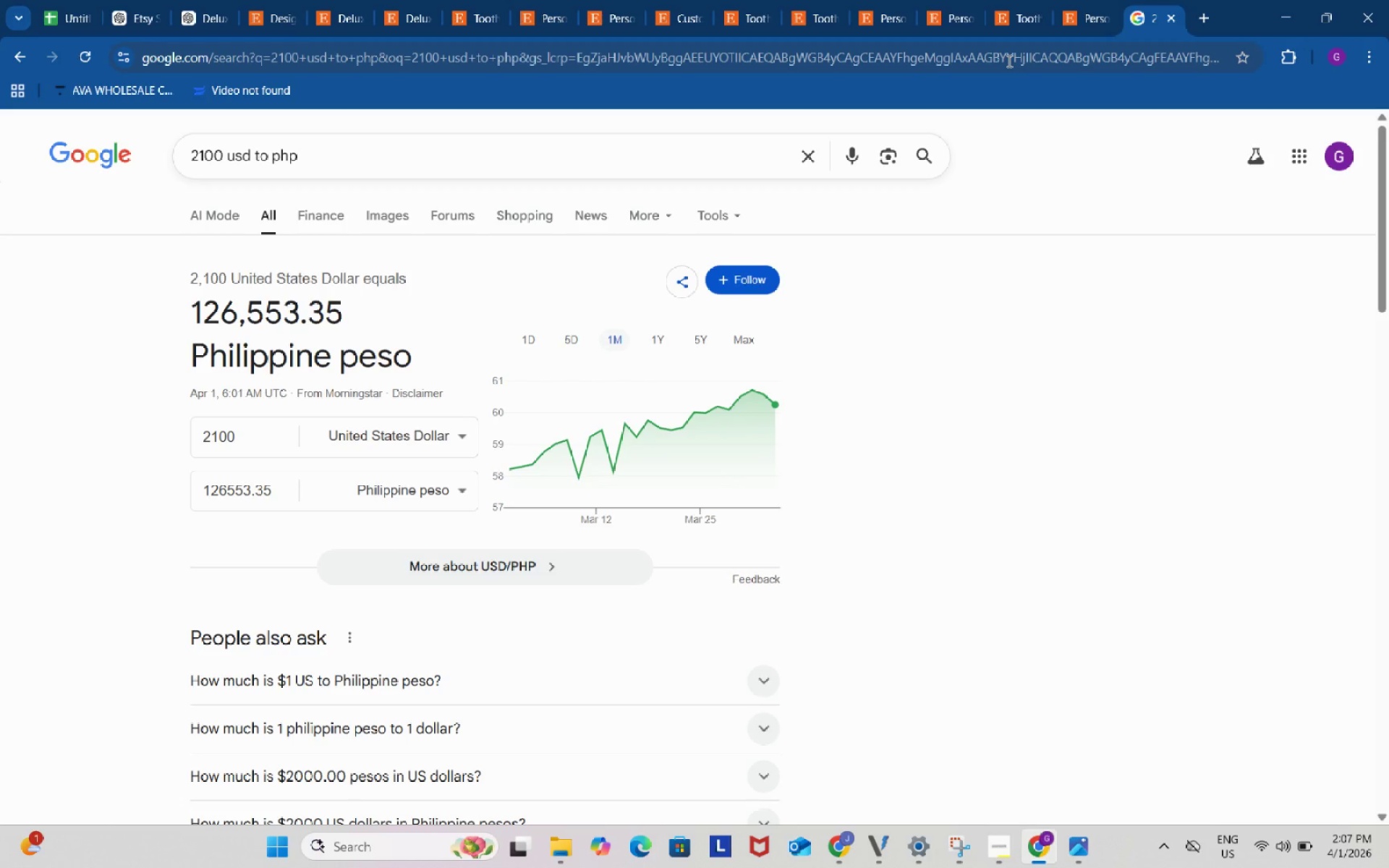 
wait(237.27)
 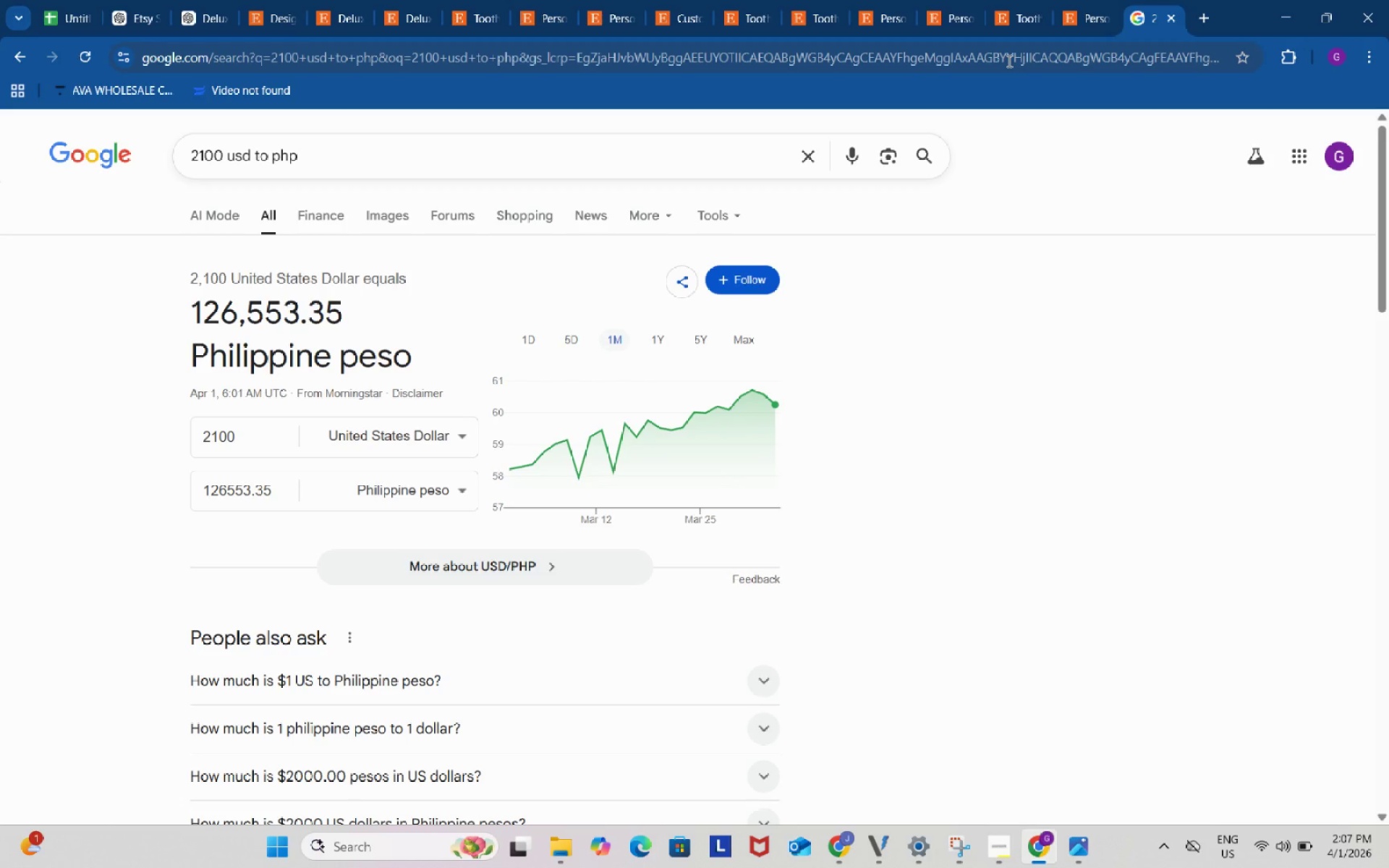 
left_click([223, 155])
 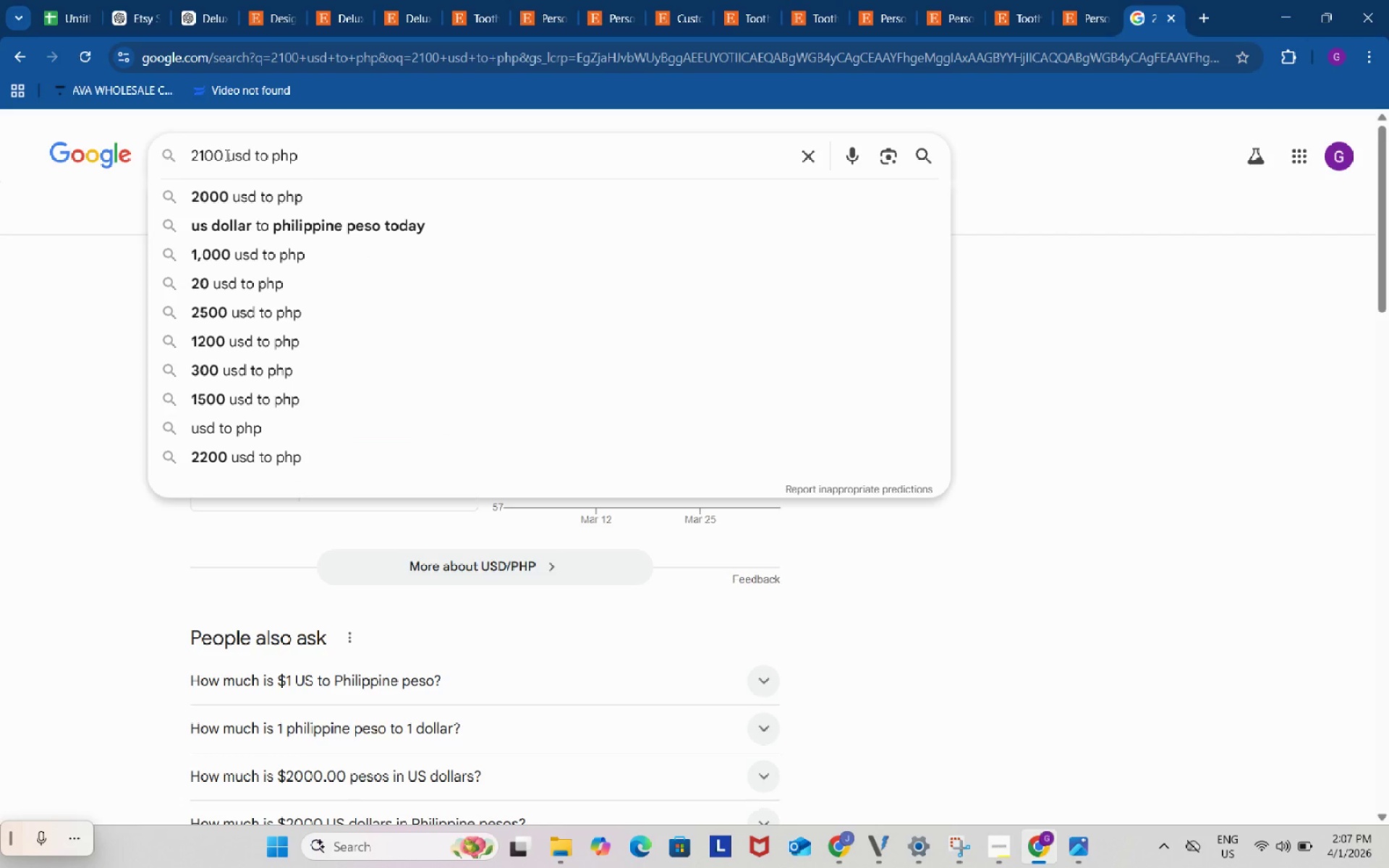 
left_click_drag(start_coordinate=[225, 155], to_coordinate=[325, 154])
 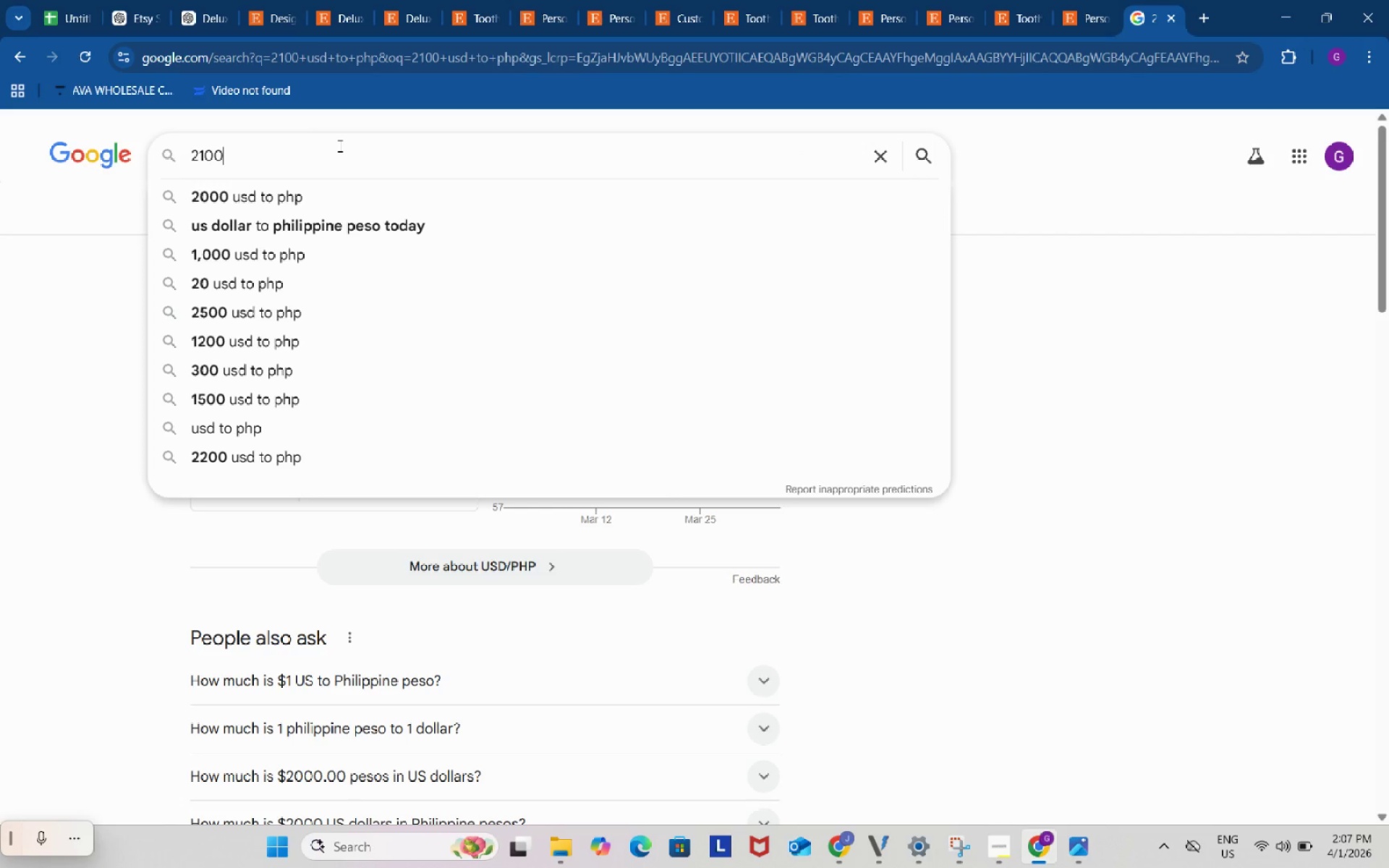 
key(Backspace)
type( php to us)
 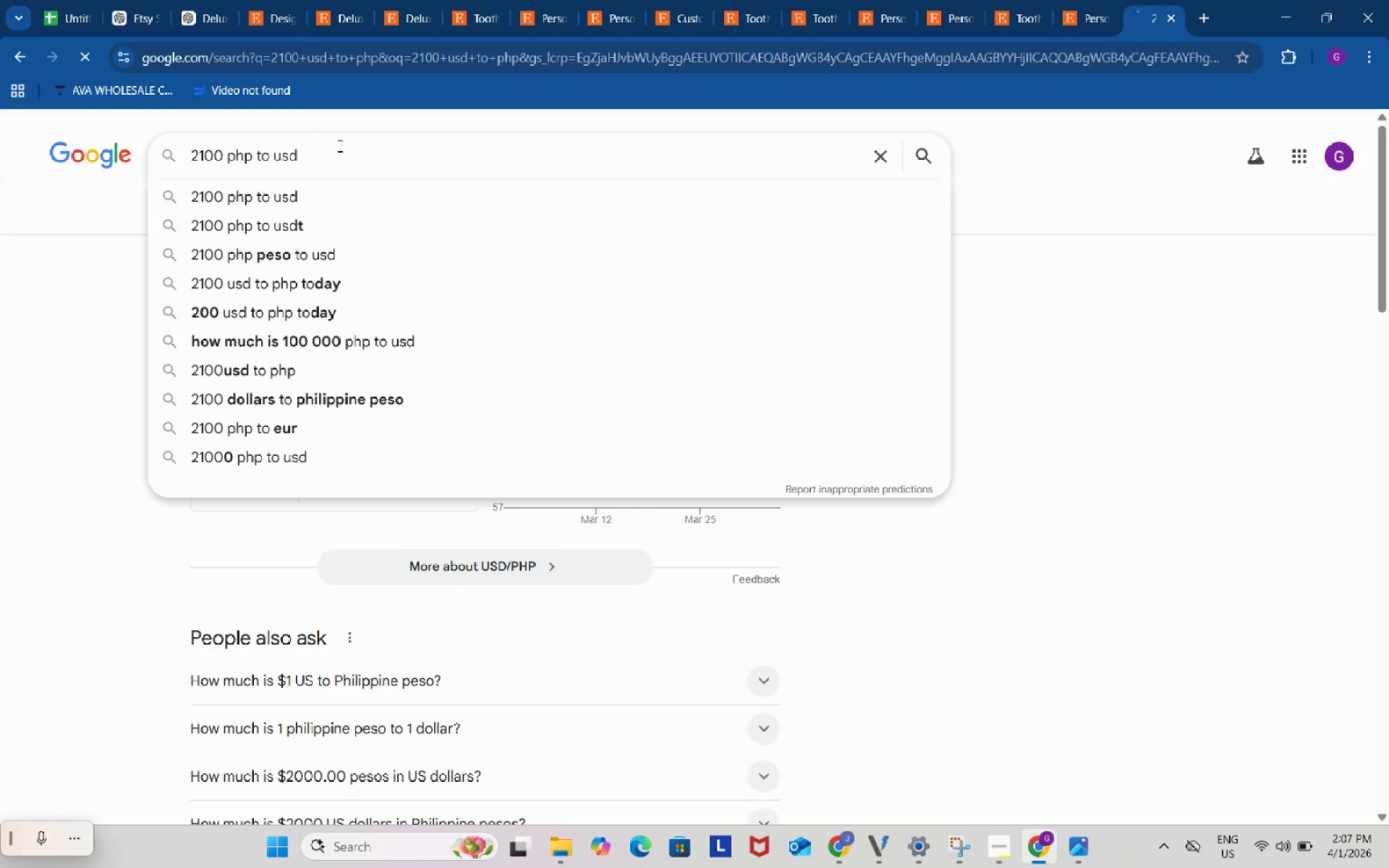 
key(Enter)
 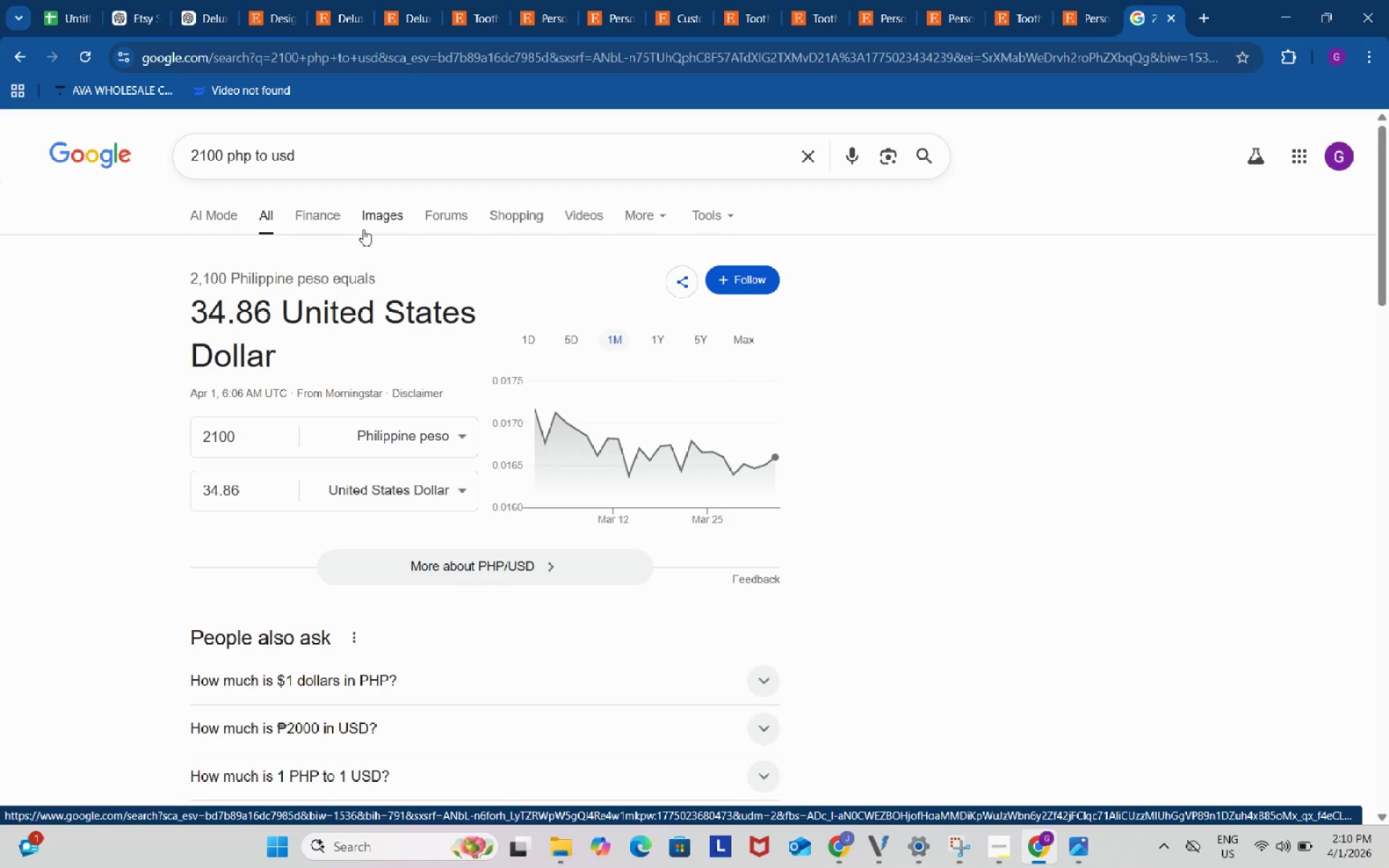 
wait(146.58)
 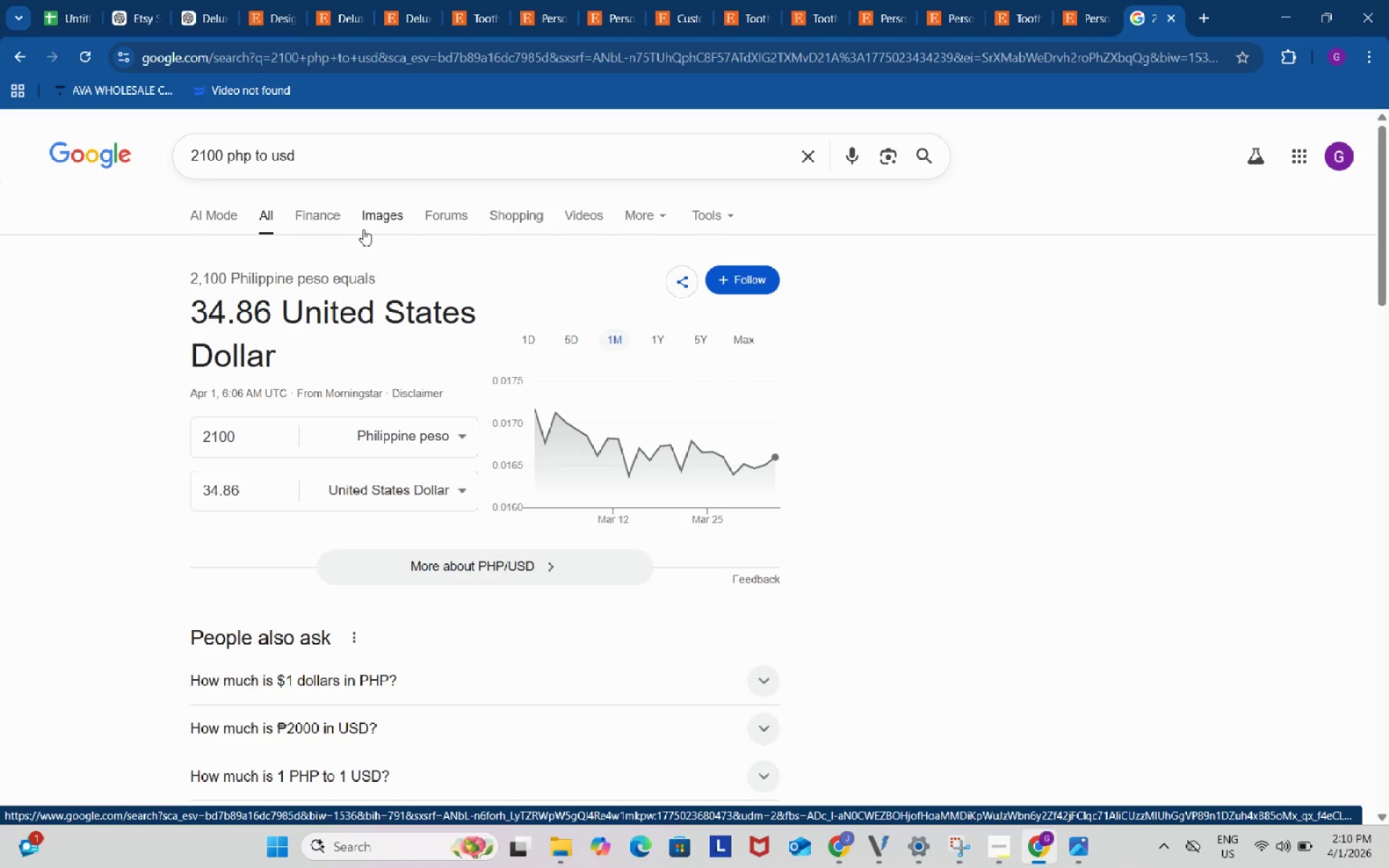 
left_click([567, 0])
 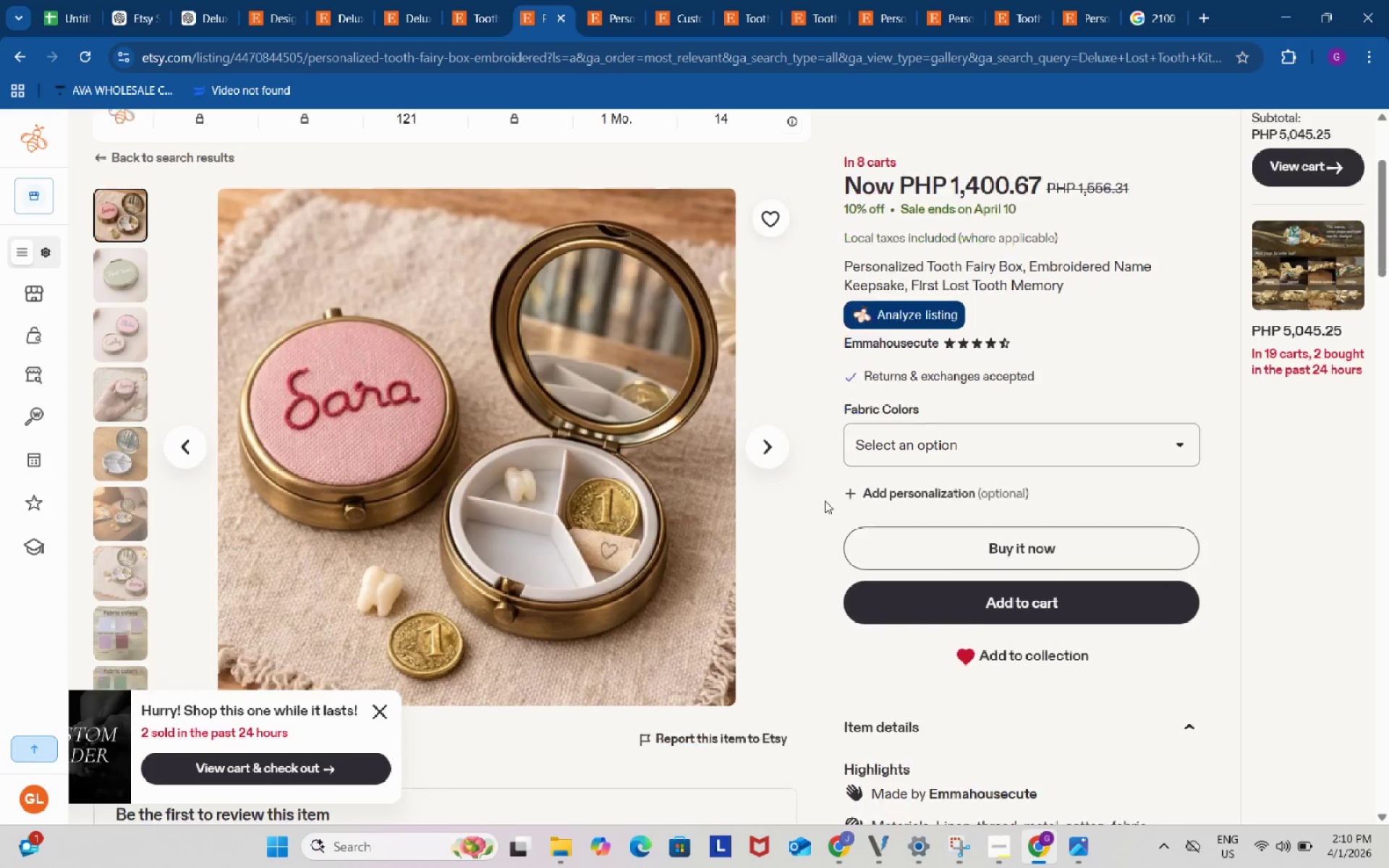 
scroll: coordinate [825, 501], scroll_direction: down, amount: 4.0
 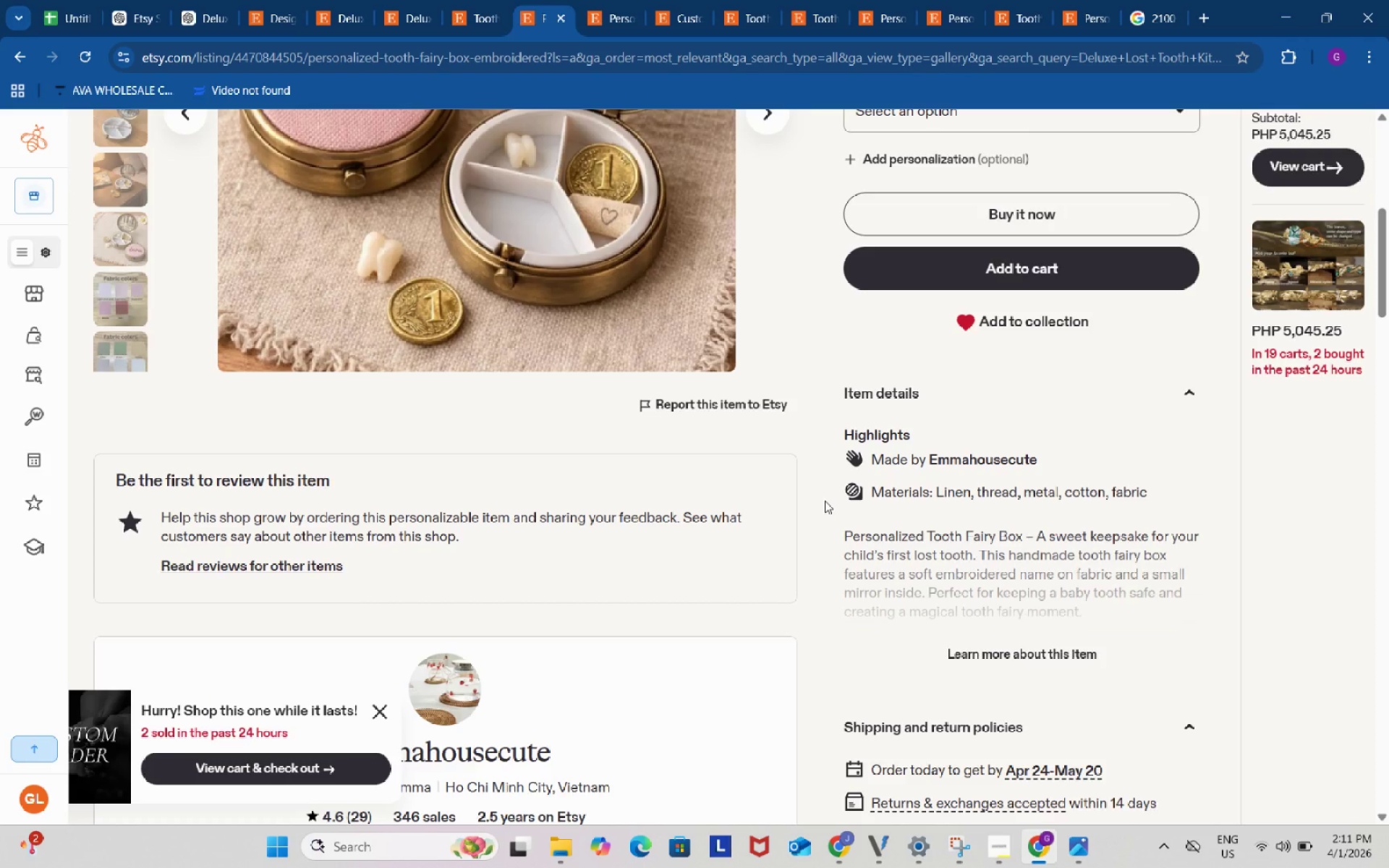 
wait(56.37)
 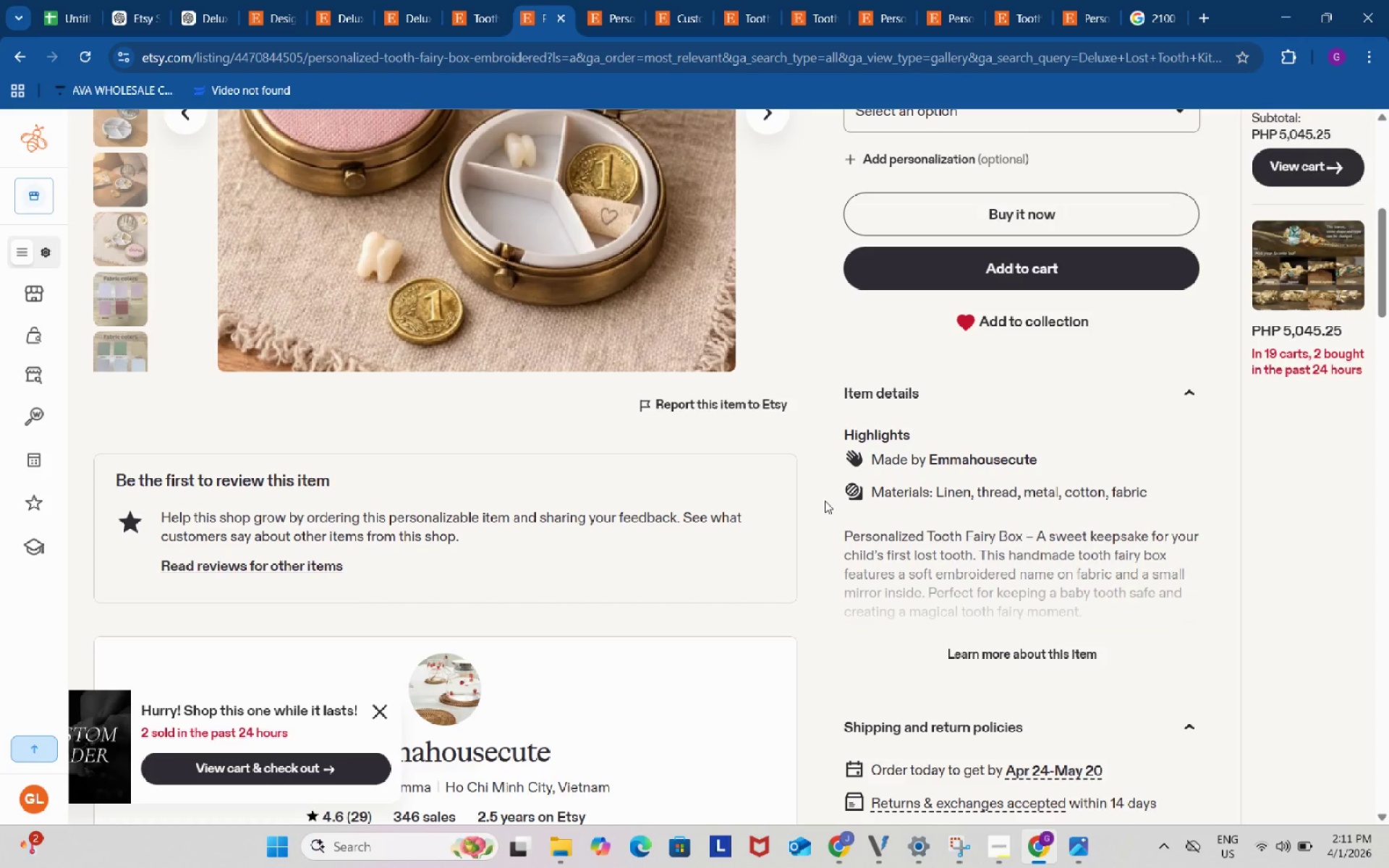 
left_click([702, 684])
 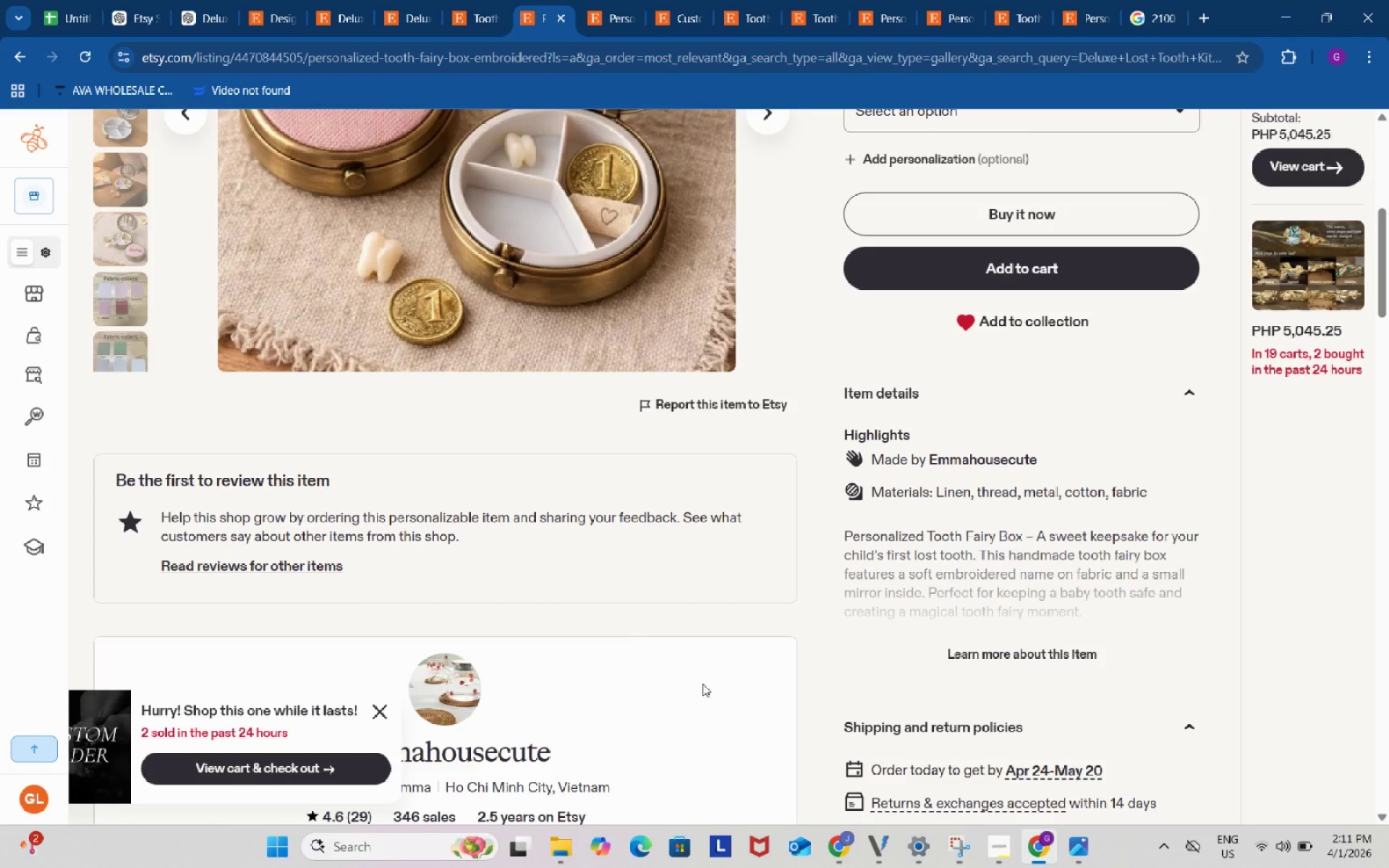 
wait(7.66)
 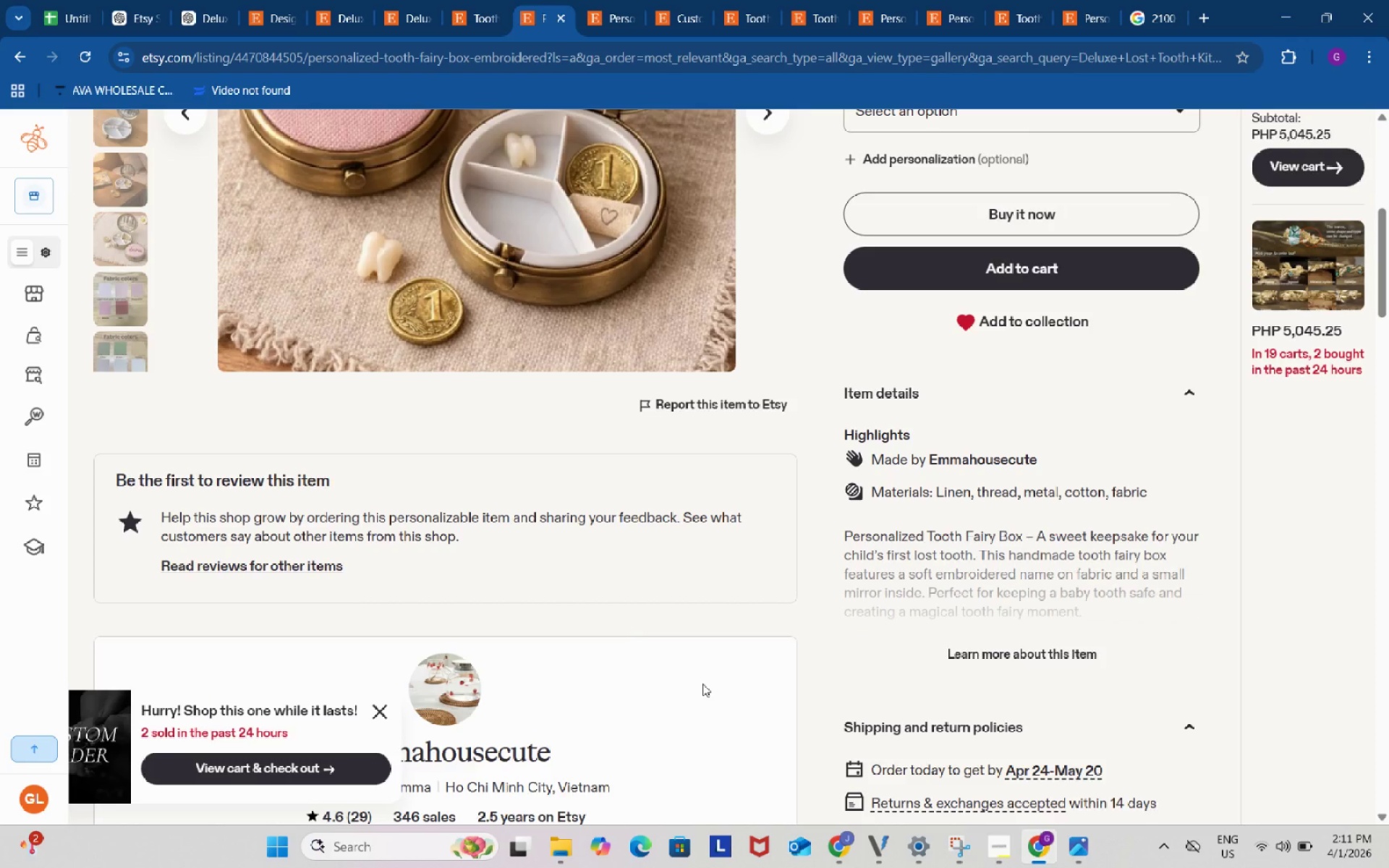 
scroll: coordinate [706, 626], scroll_direction: up, amount: 4.0
 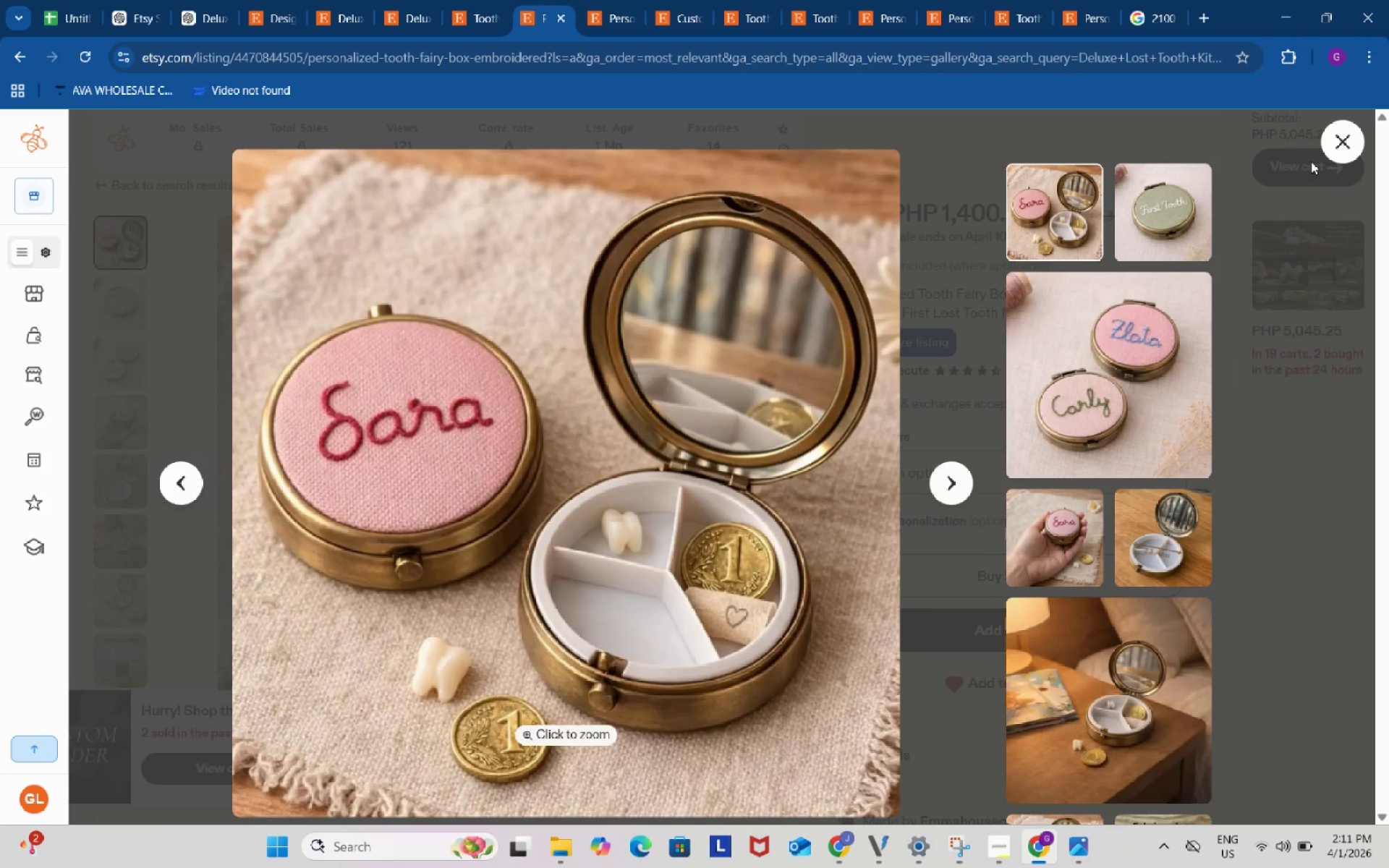 
left_click([1349, 145])
 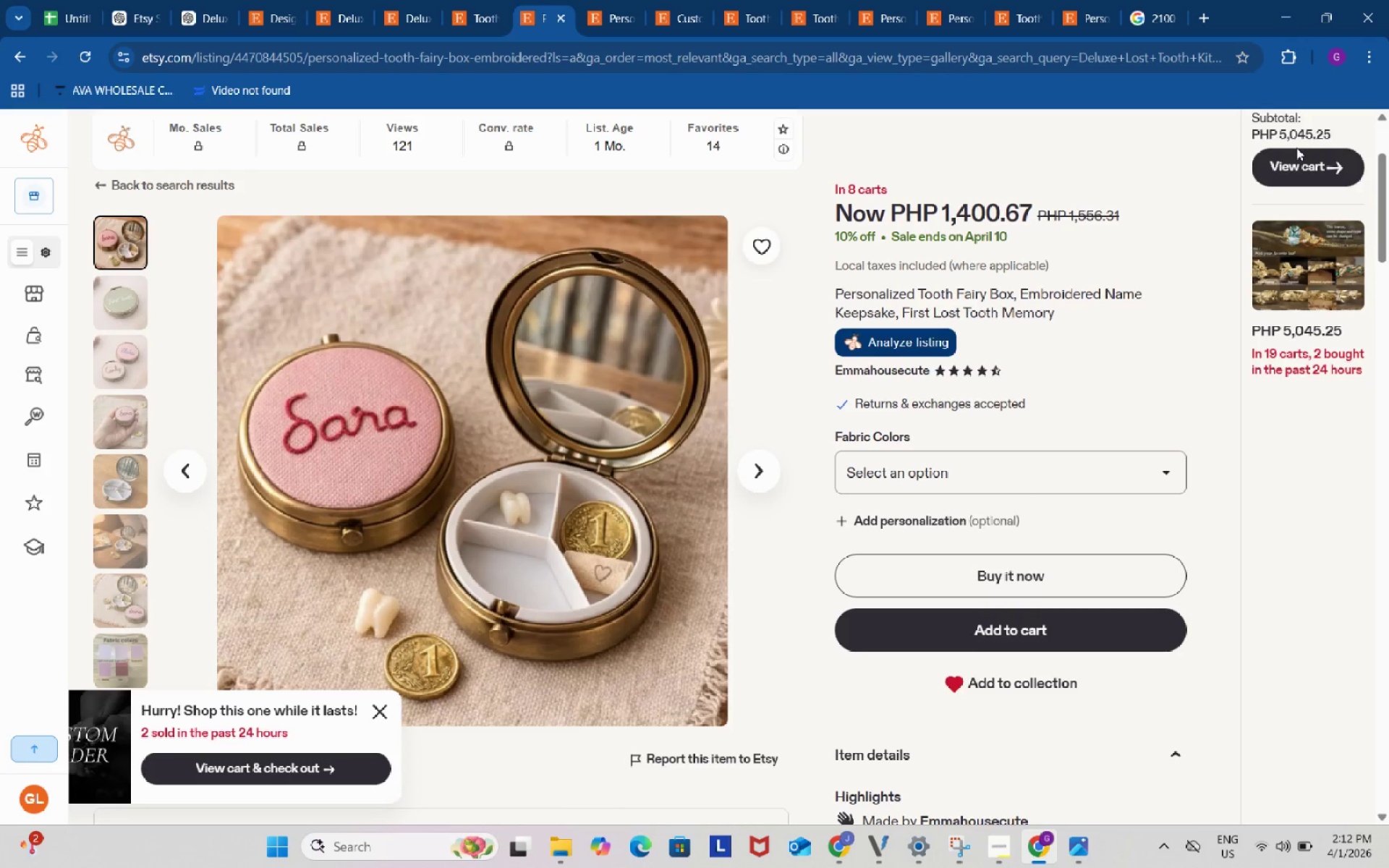 
wait(30.98)
 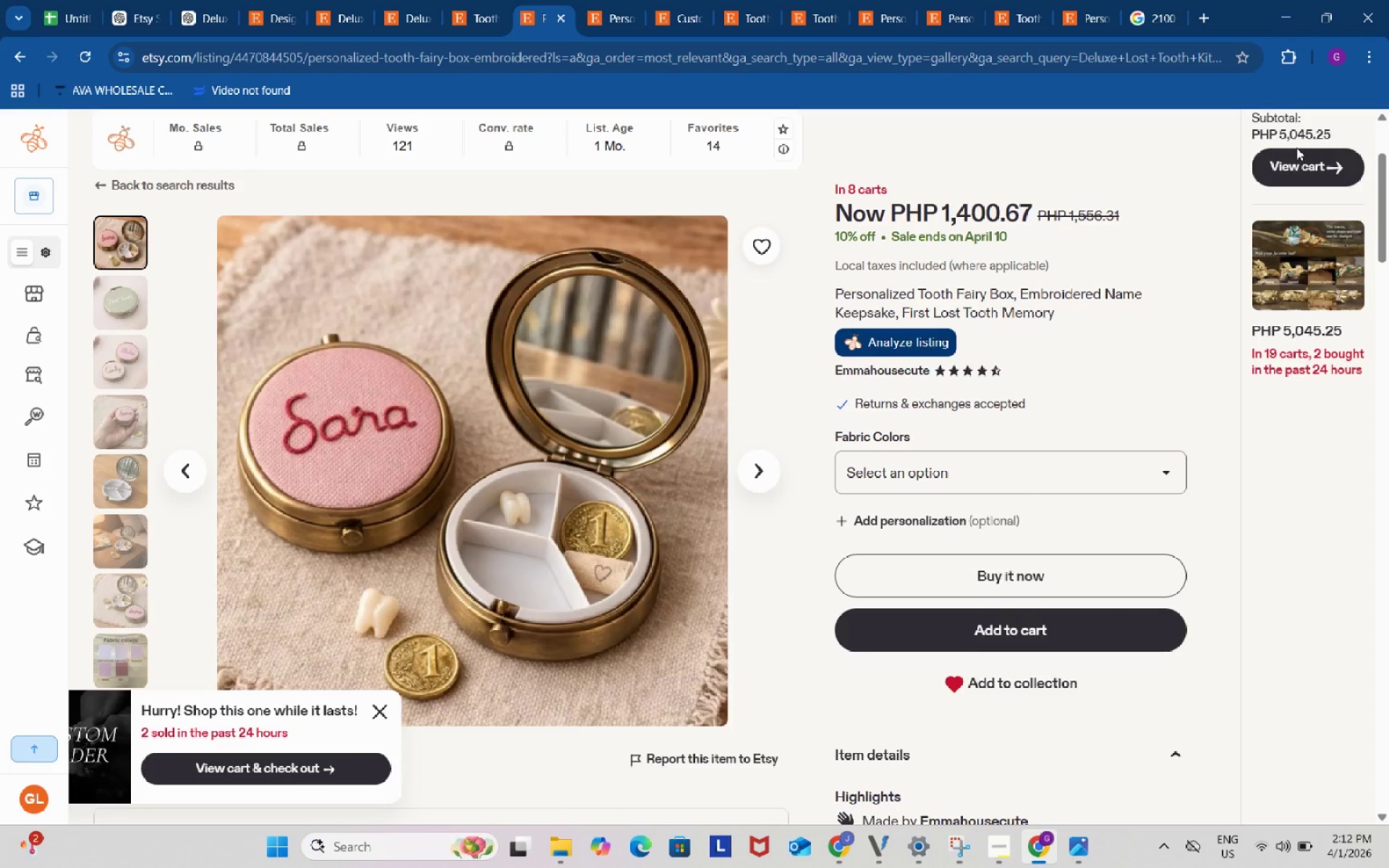 
left_click([75, 0])
 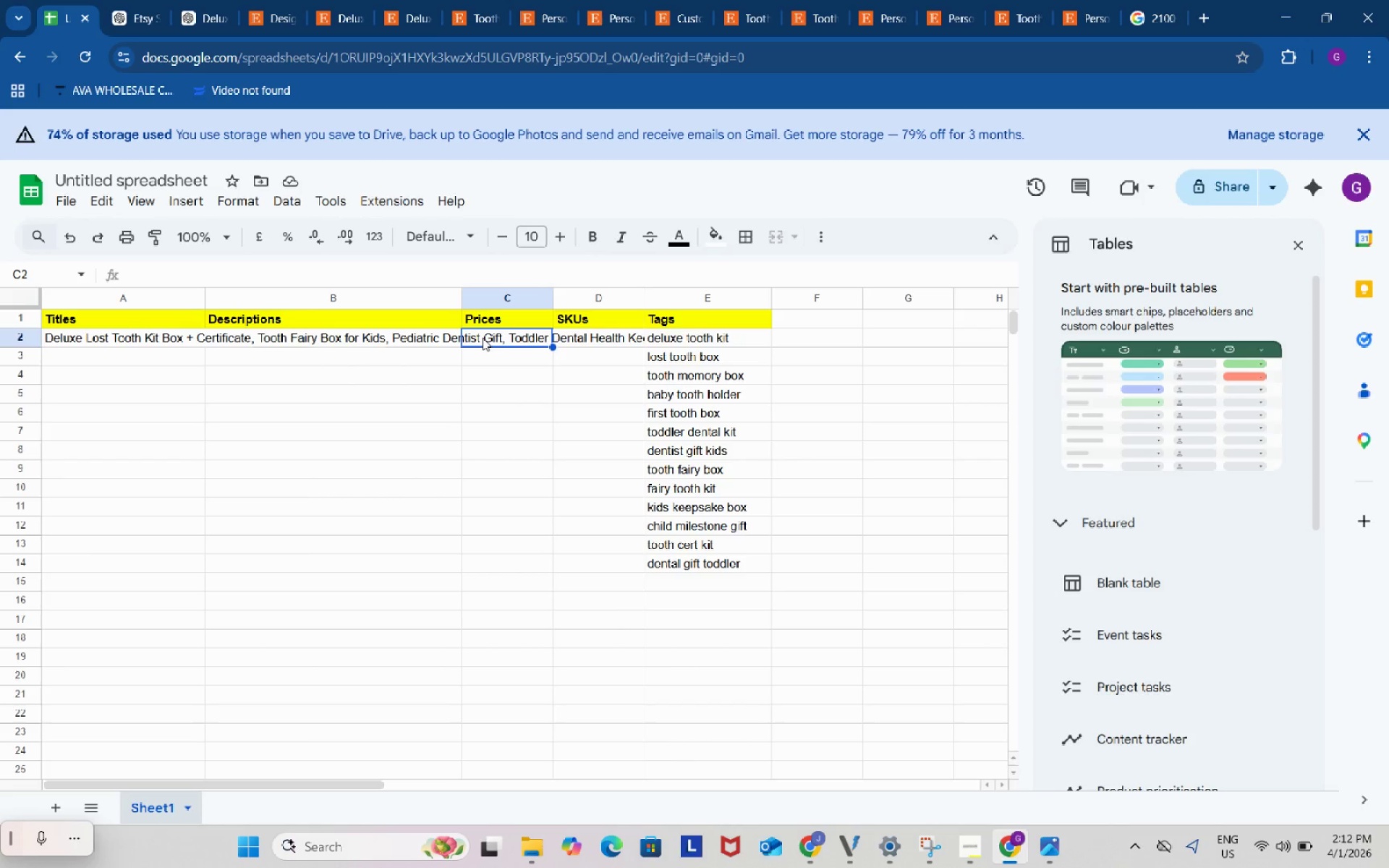 
double_click([483, 338])
 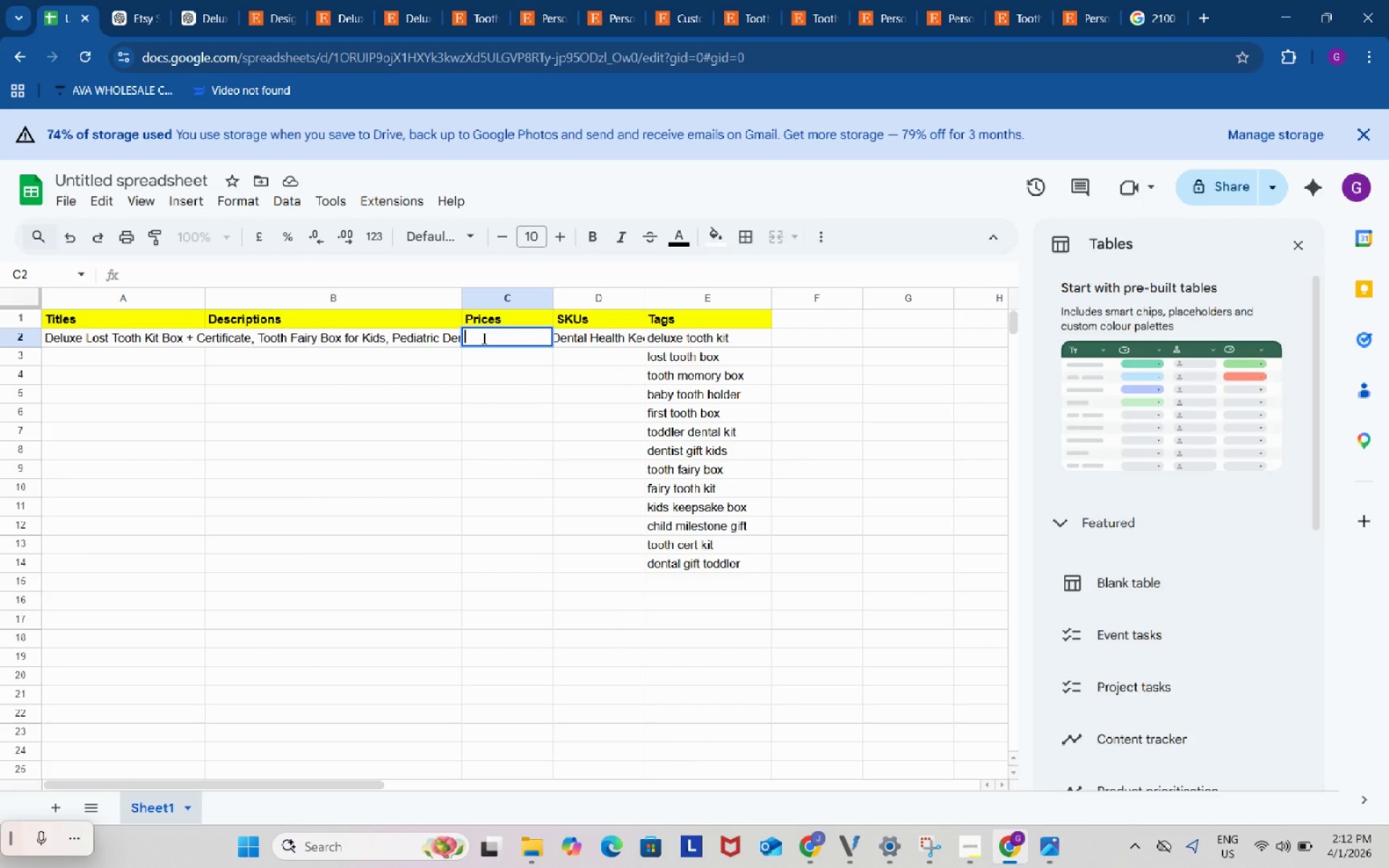 
key(Shift+4)
 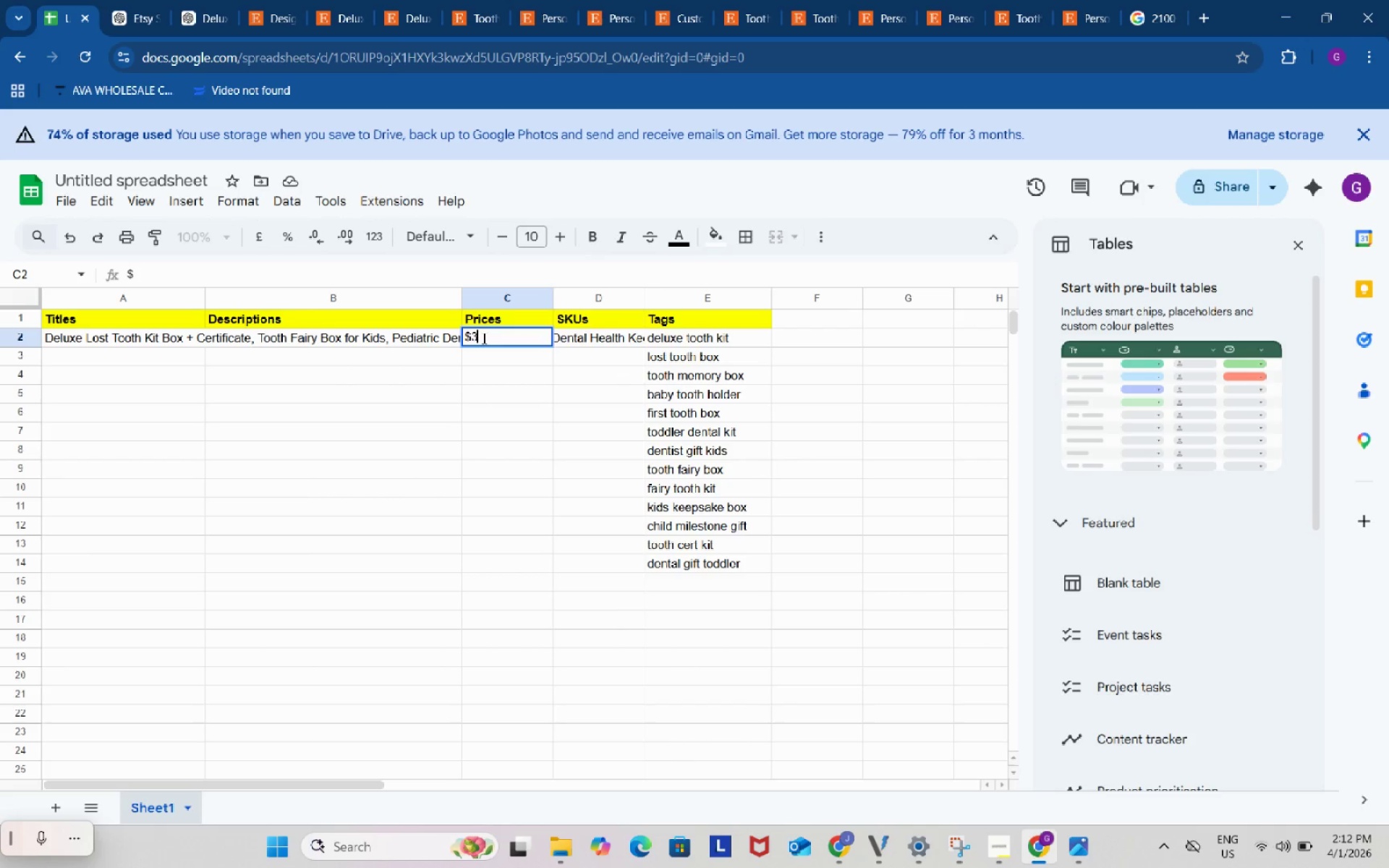 
key(Numpad3)
 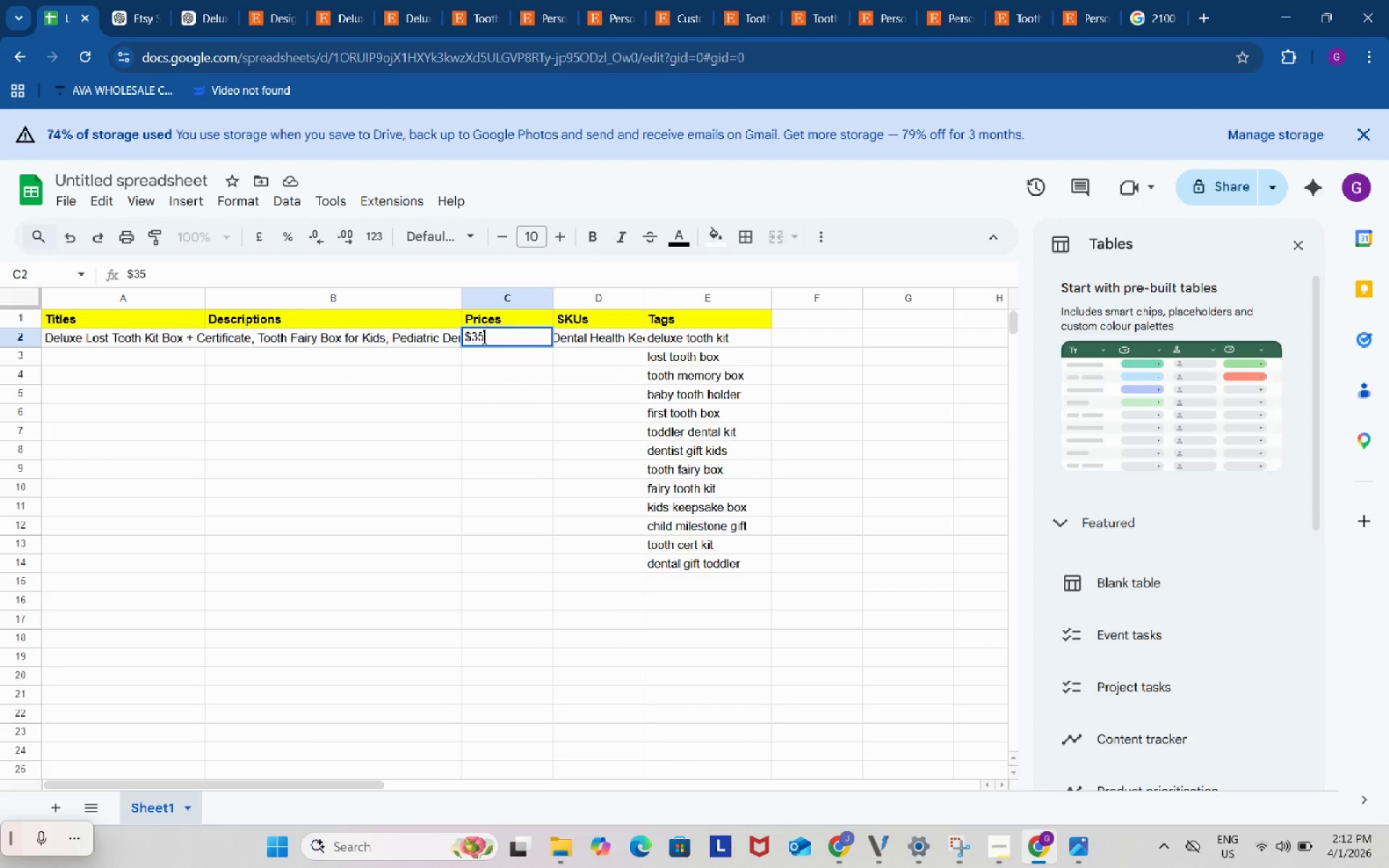 
key(Numpad5)
 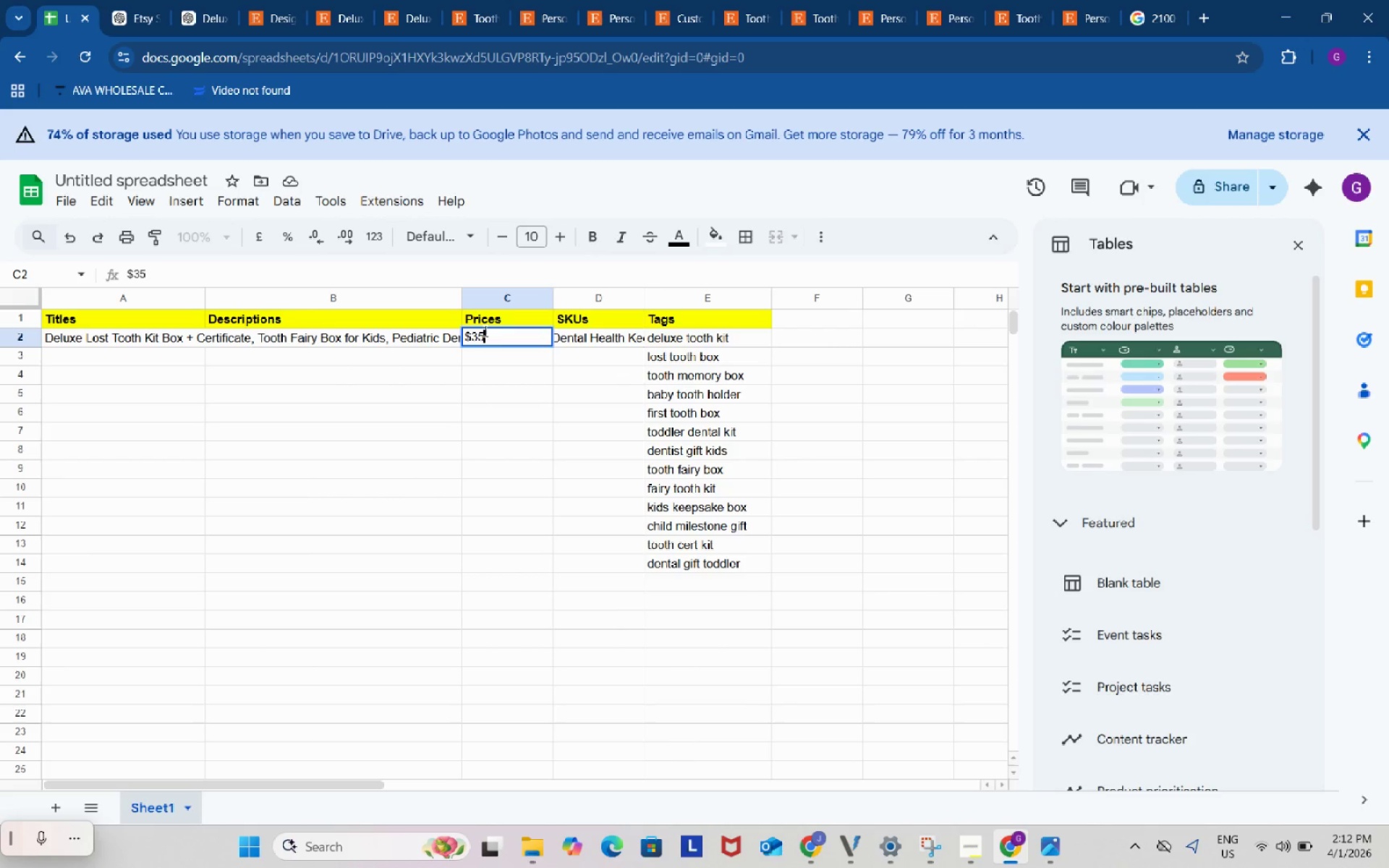 
key(Space)
 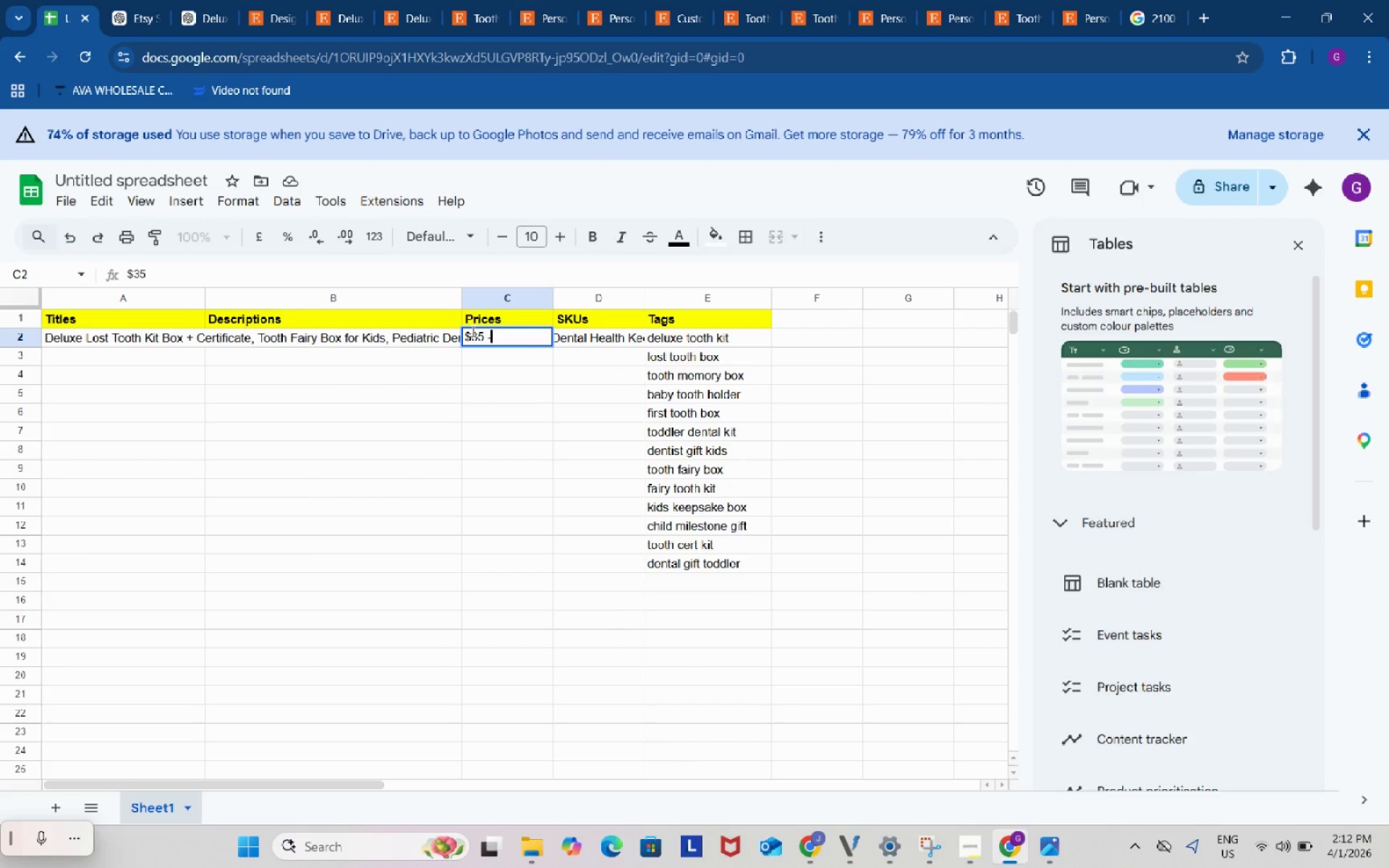 
key(NumpadSubtract)
 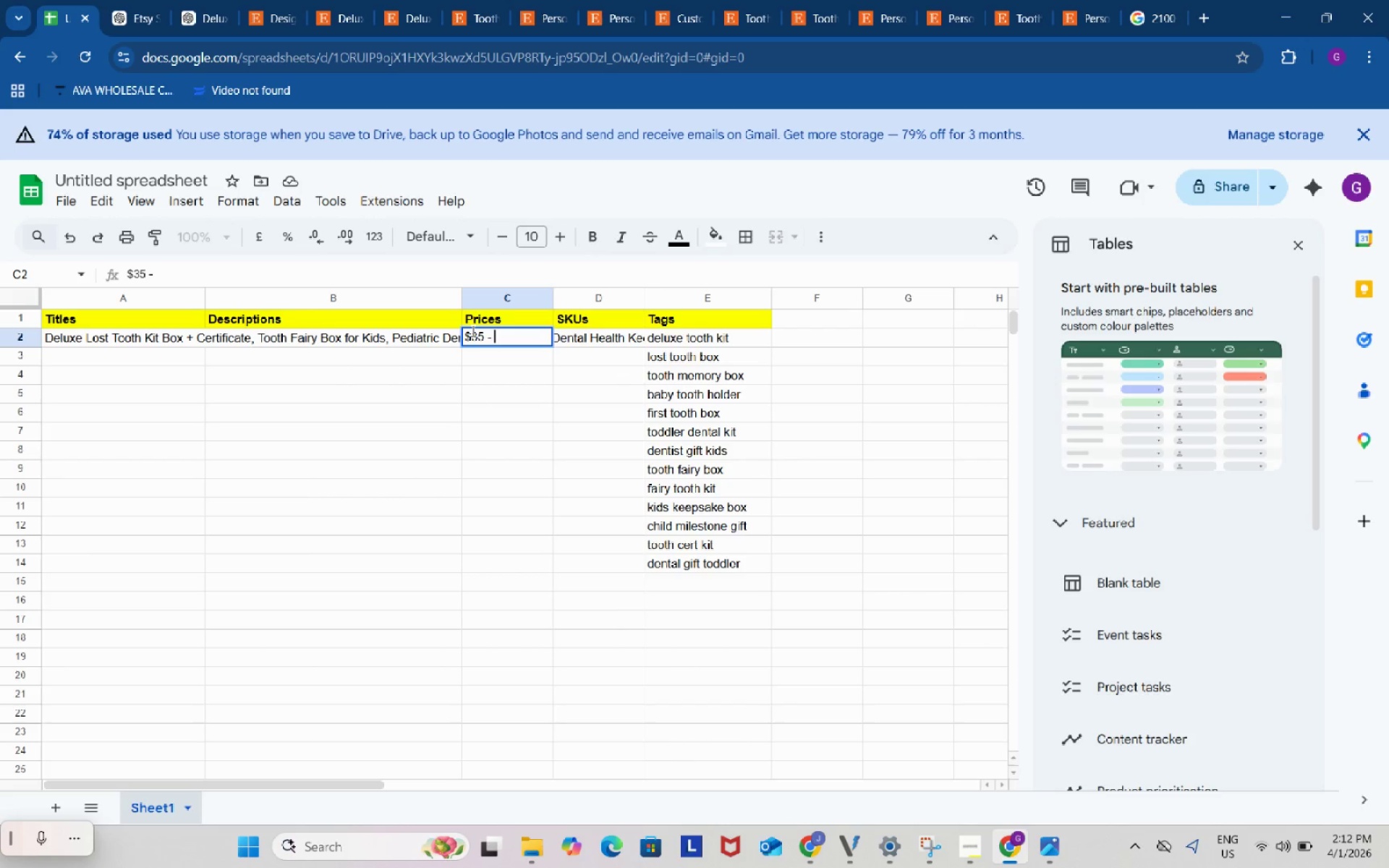 
key(Space)
 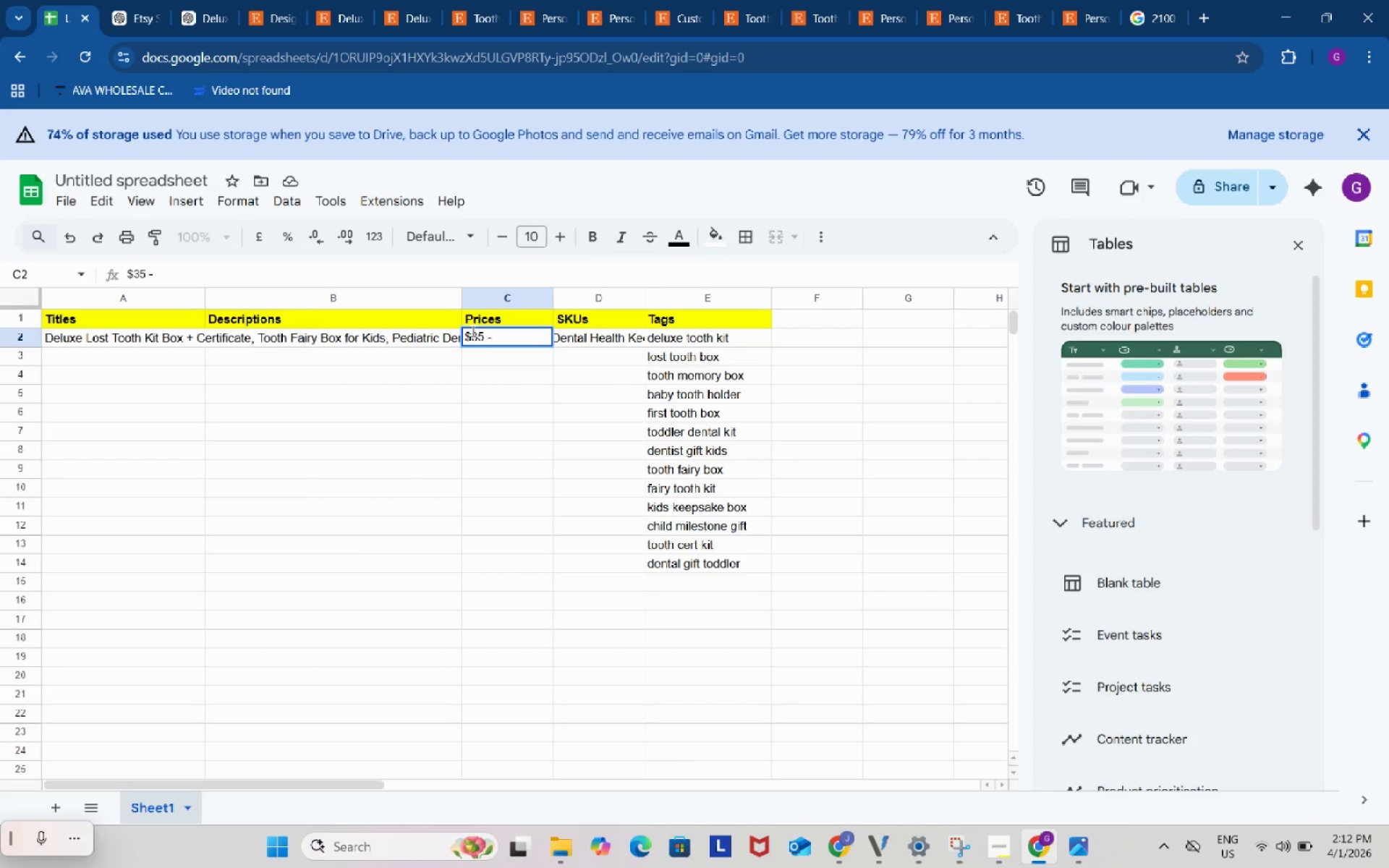 
wait(6.62)
 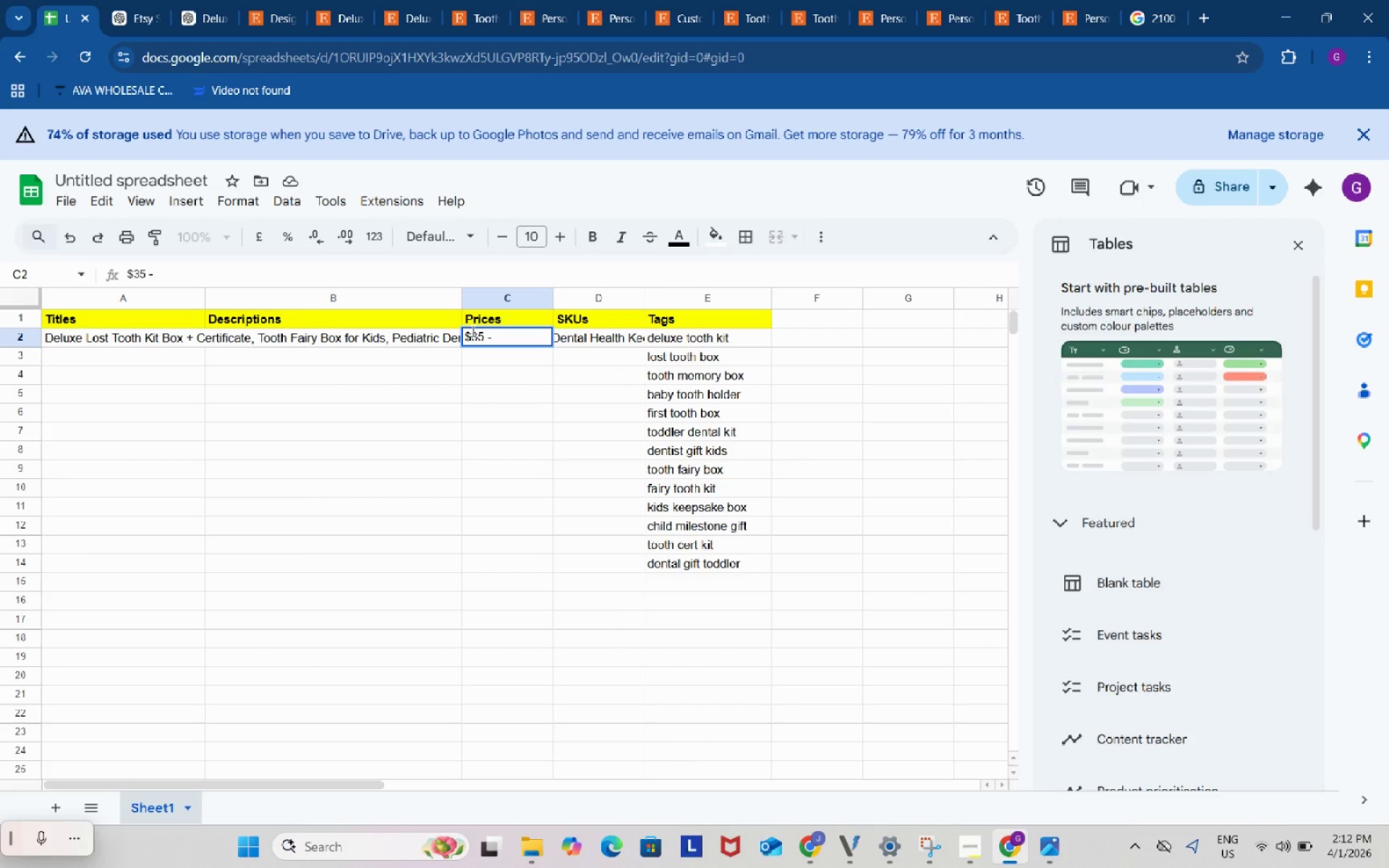 
left_click([674, 2])
 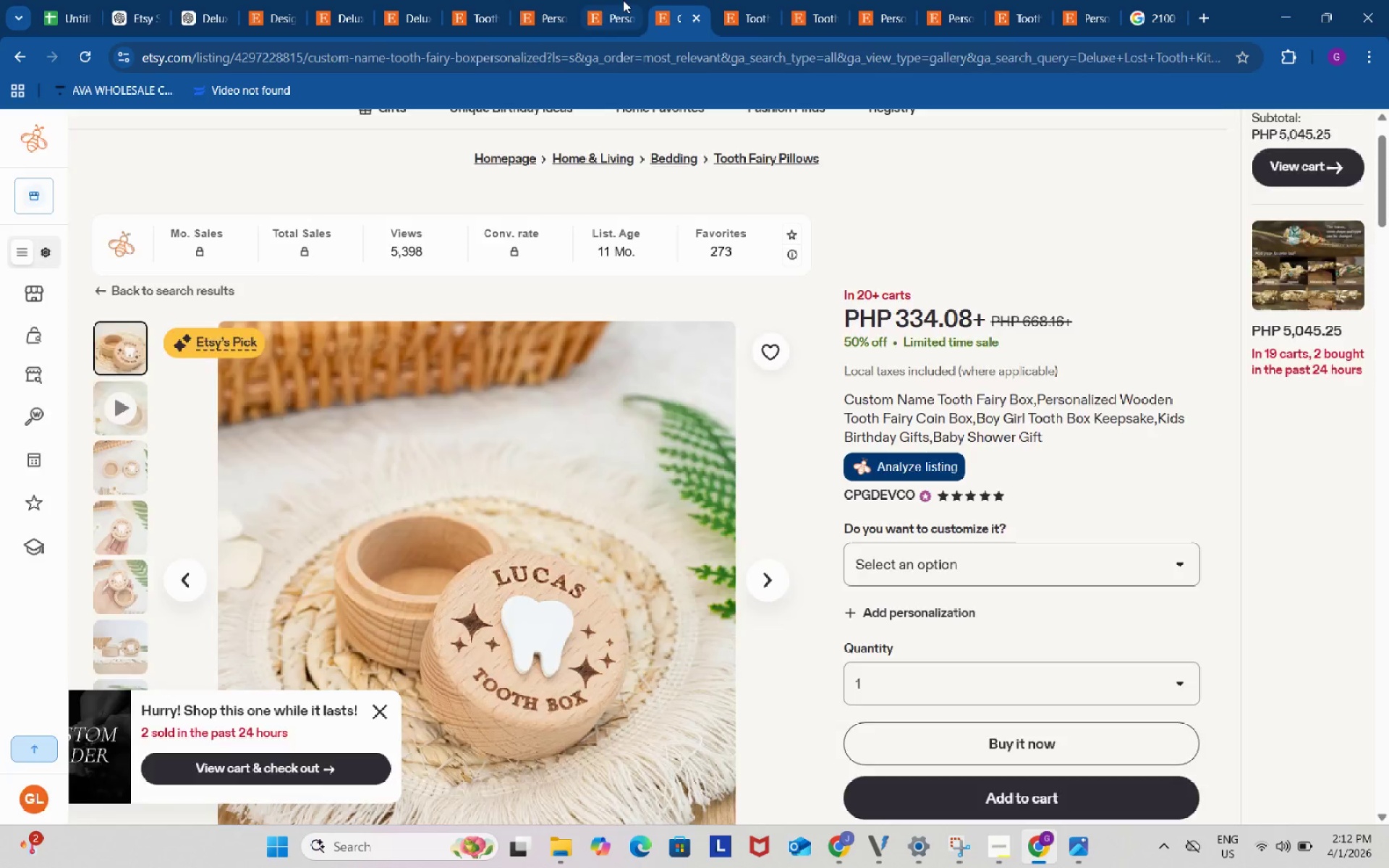 
left_click([623, 0])
 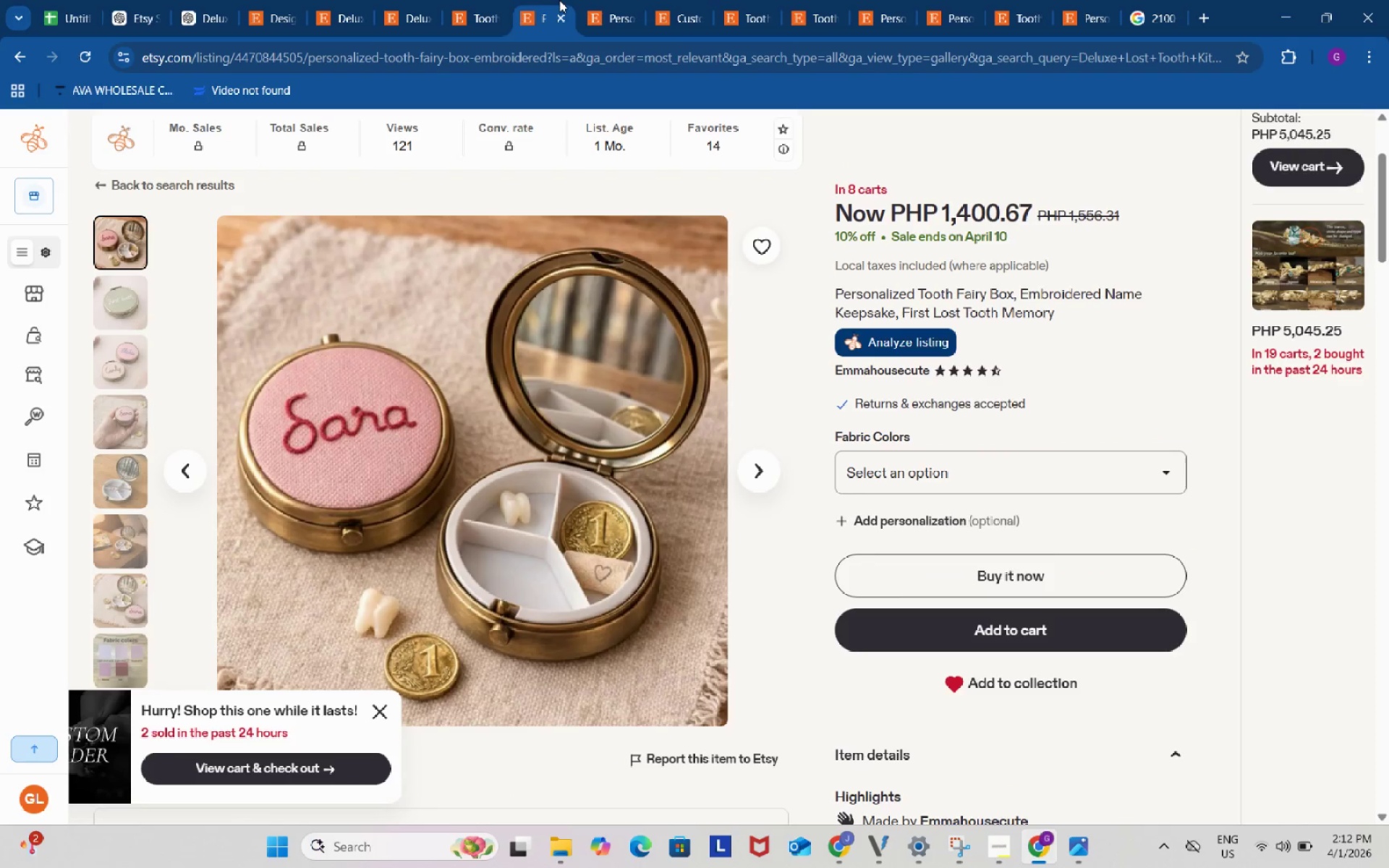 
left_click([559, 0])
 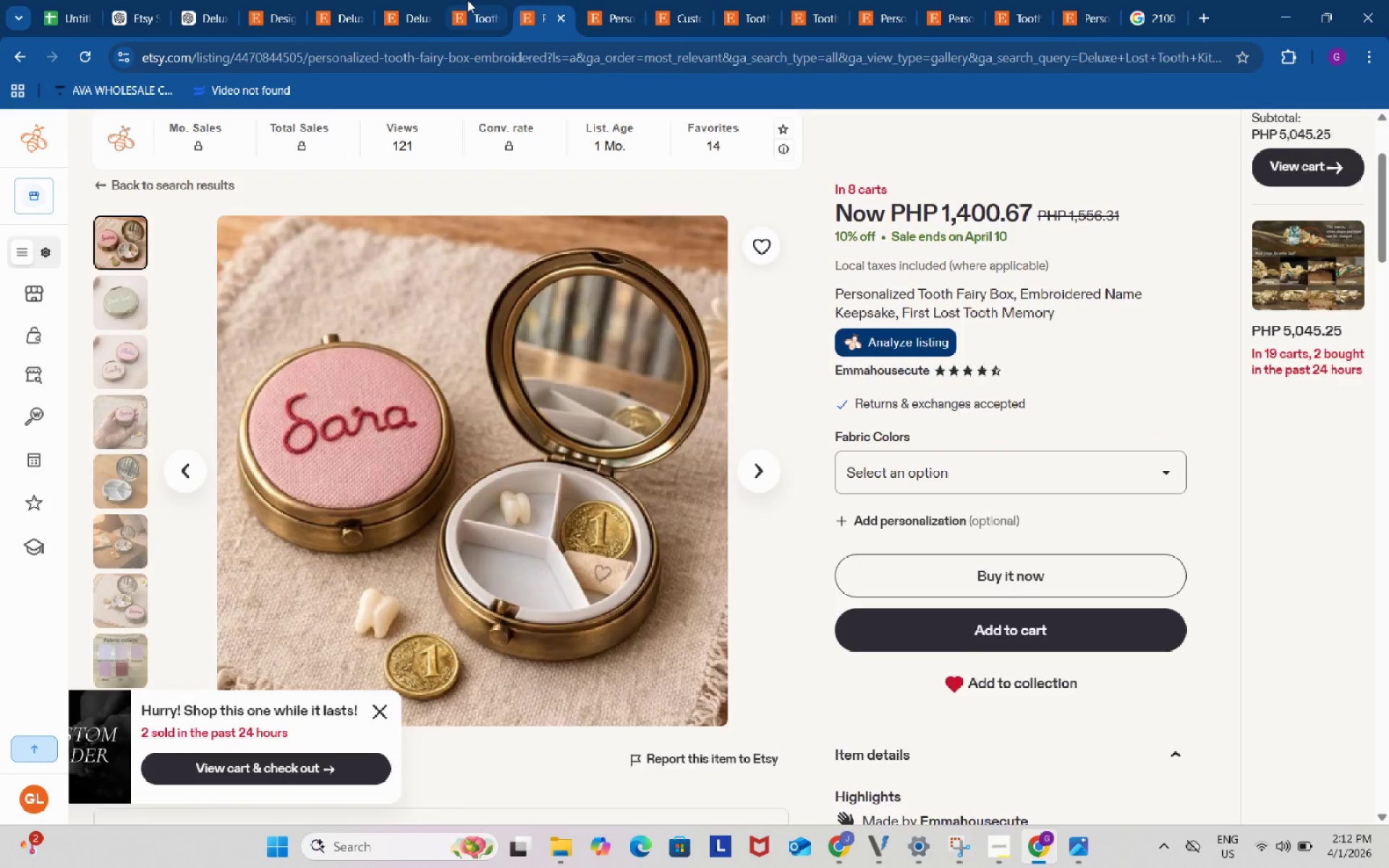 
left_click([467, 0])
 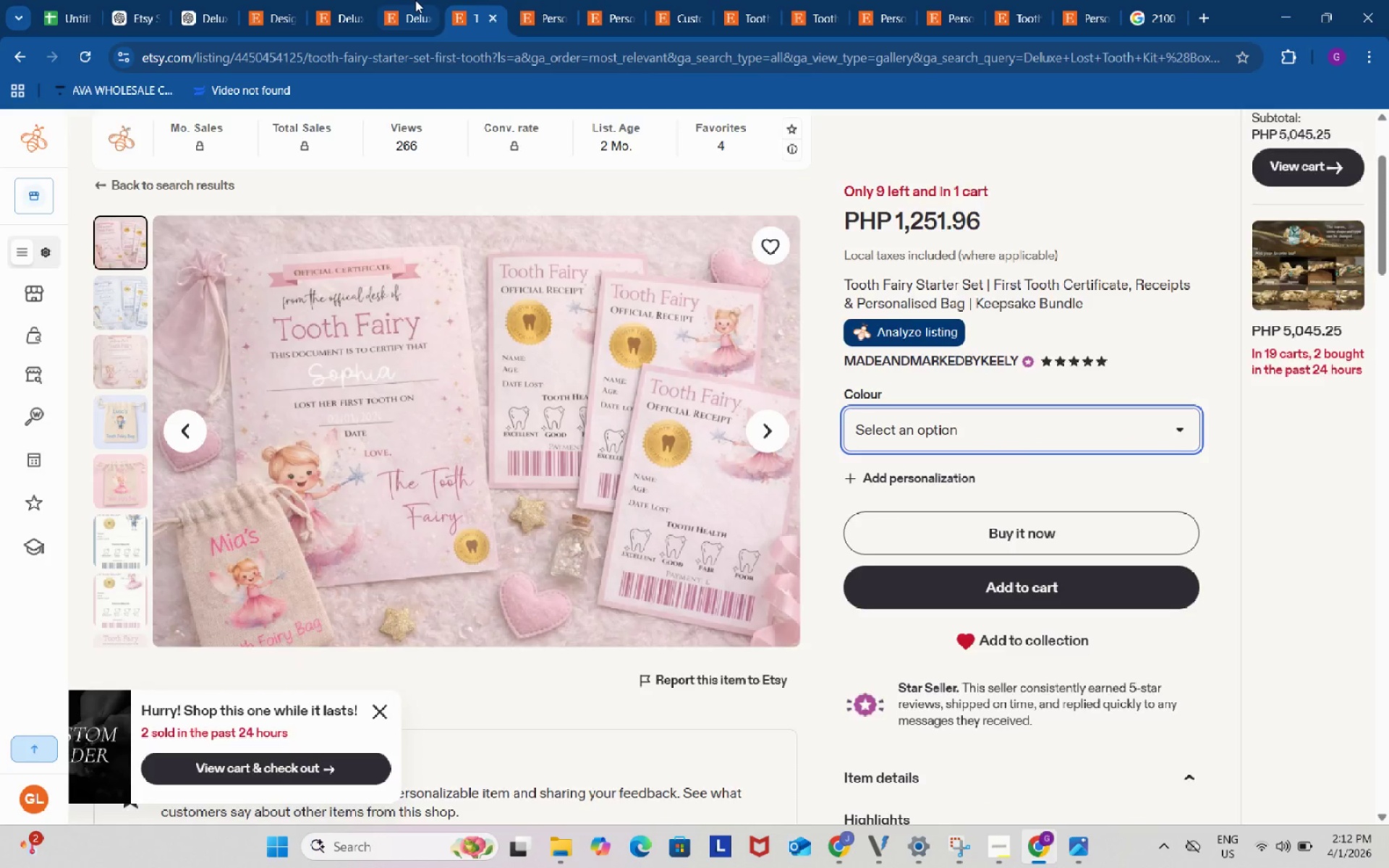 
left_click([415, 0])
 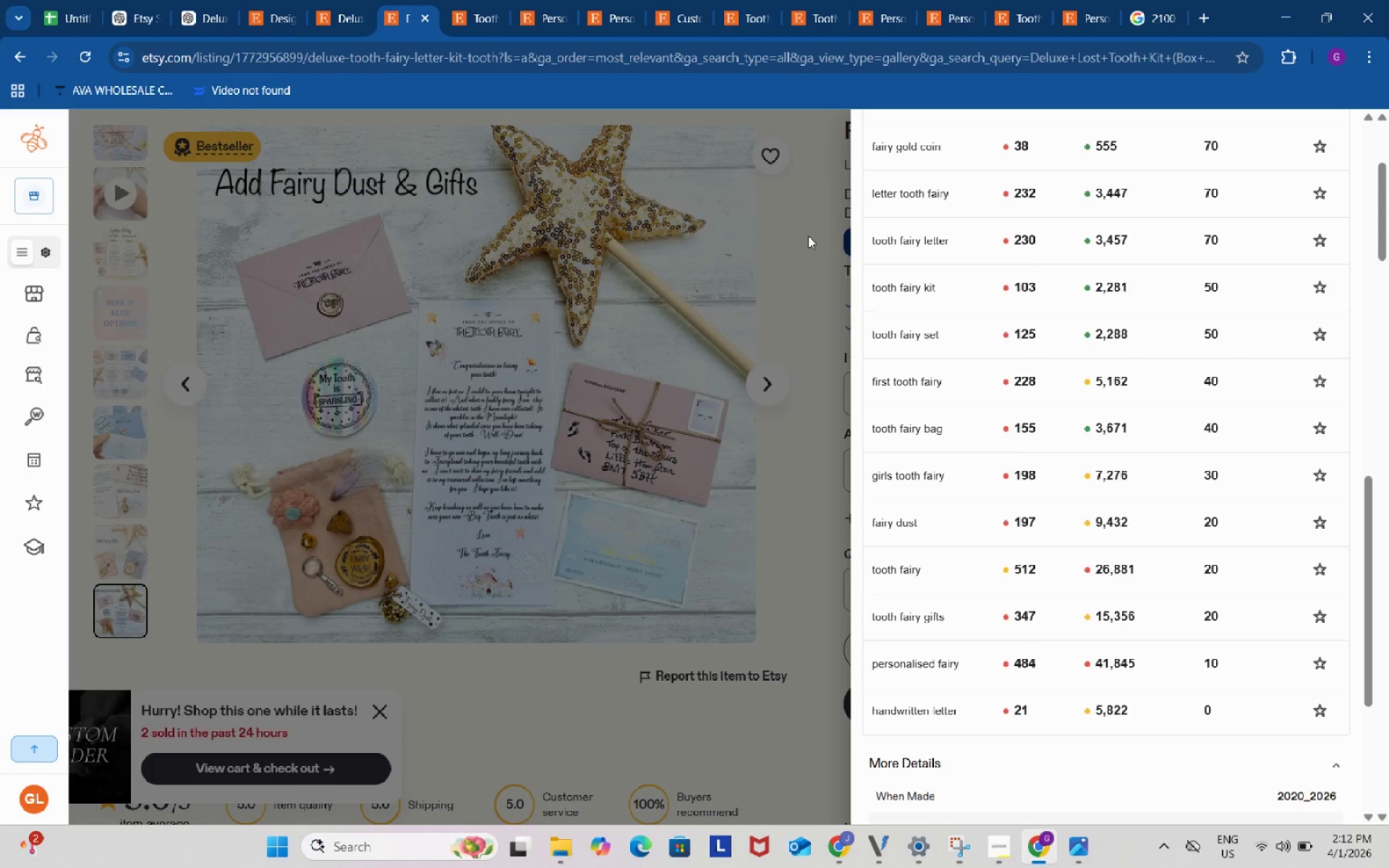 
left_click([808, 236])
 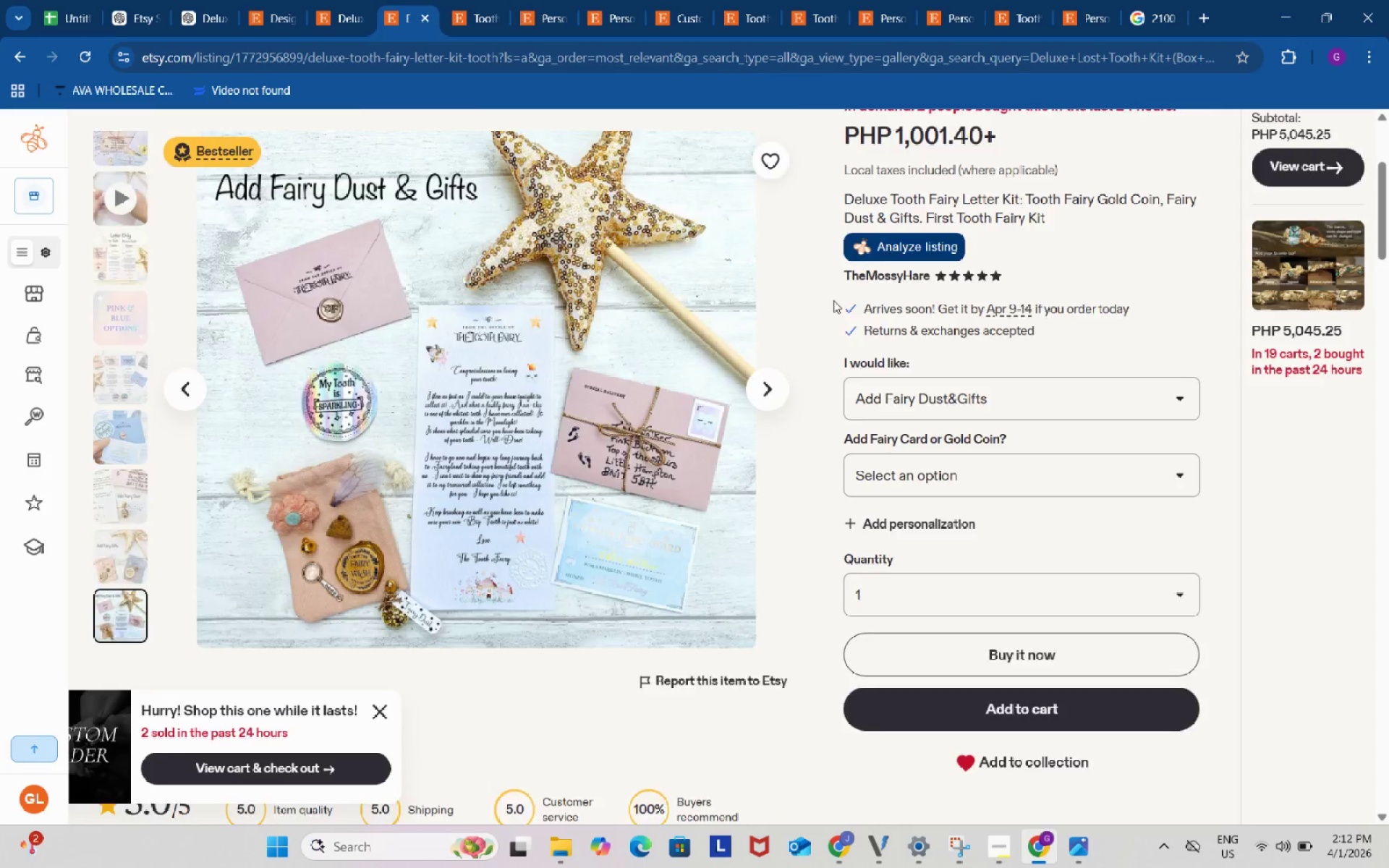 
scroll: coordinate [833, 300], scroll_direction: up, amount: 2.0
 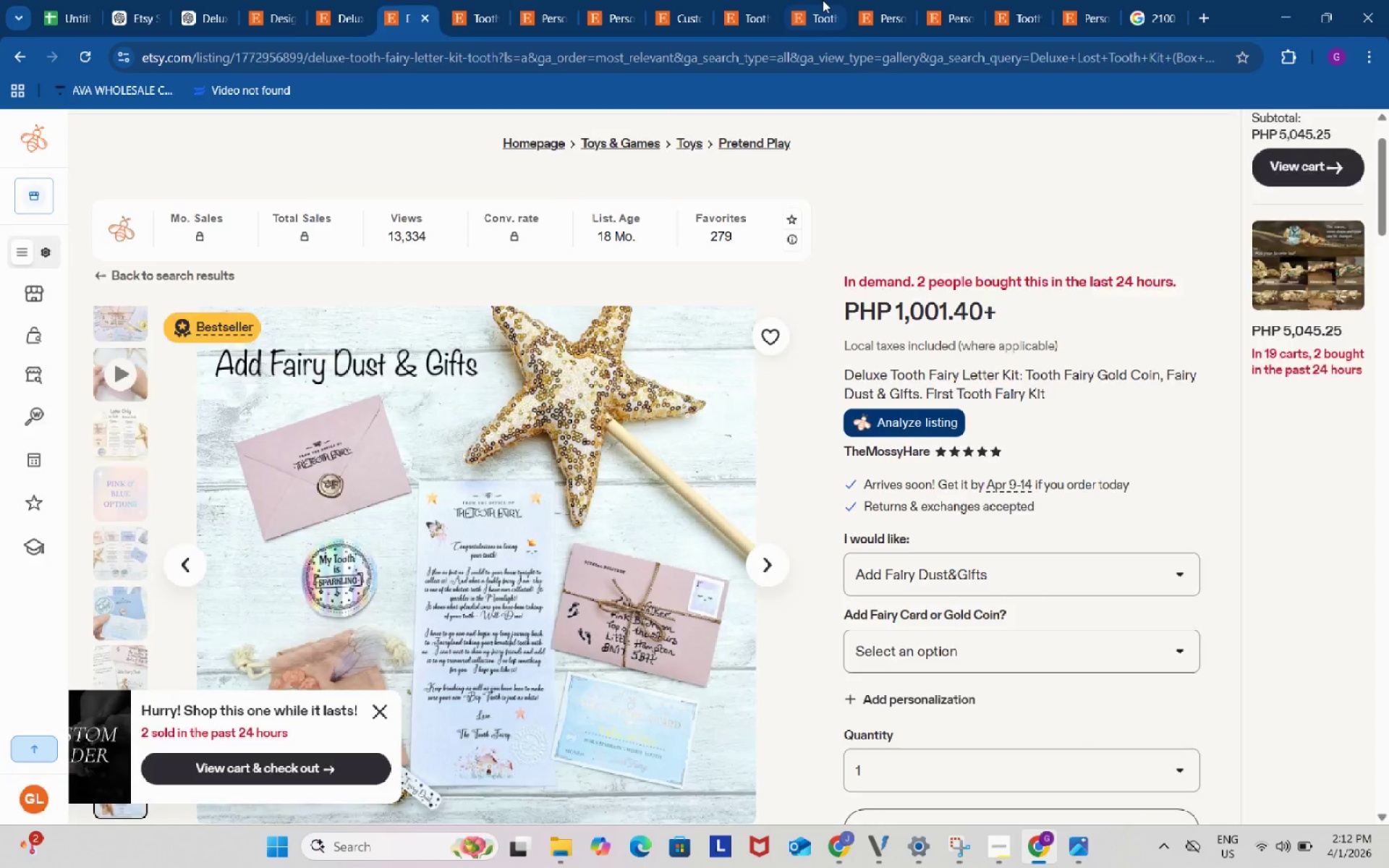 
left_click([823, 0])
 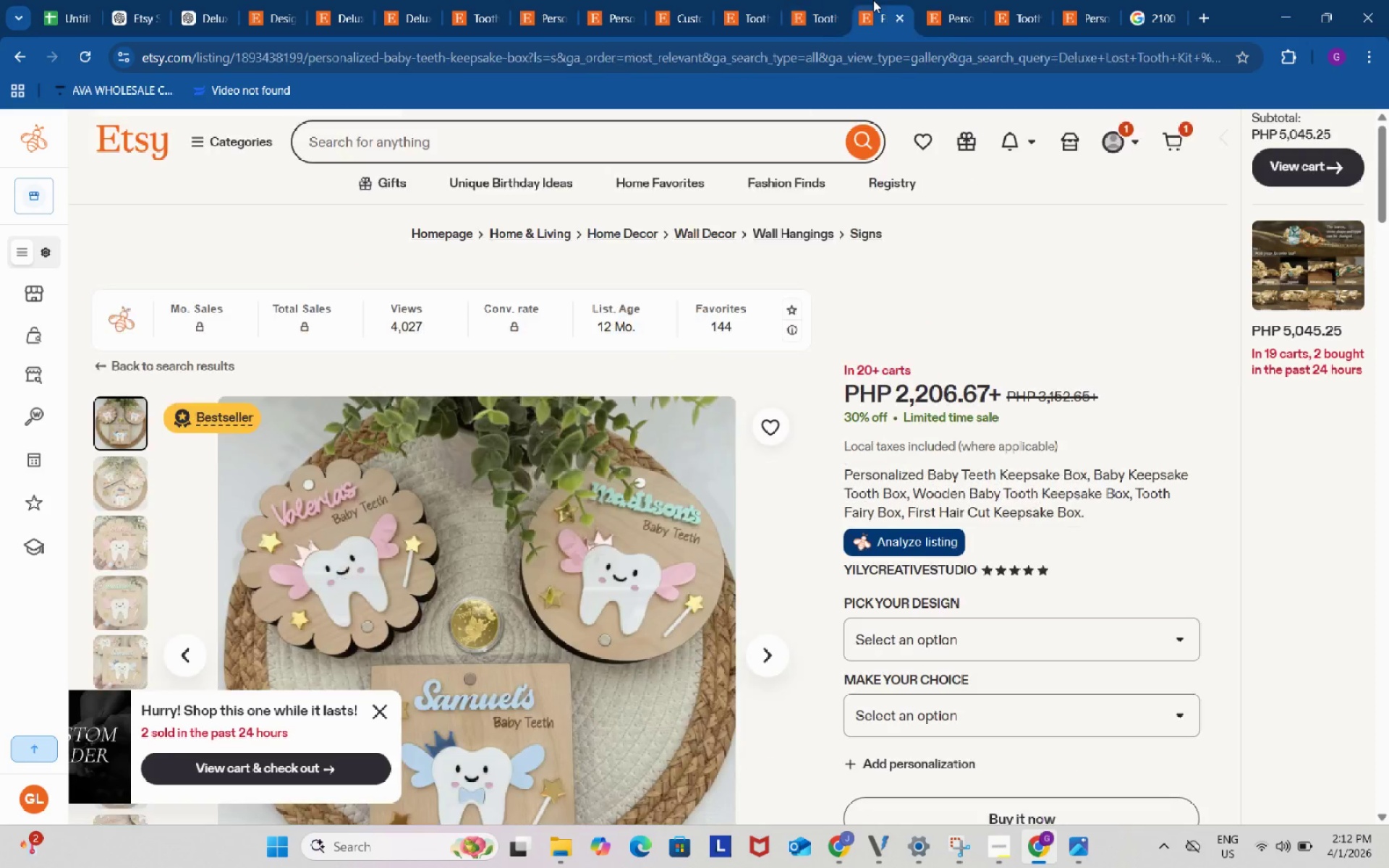 
left_click([873, 0])
 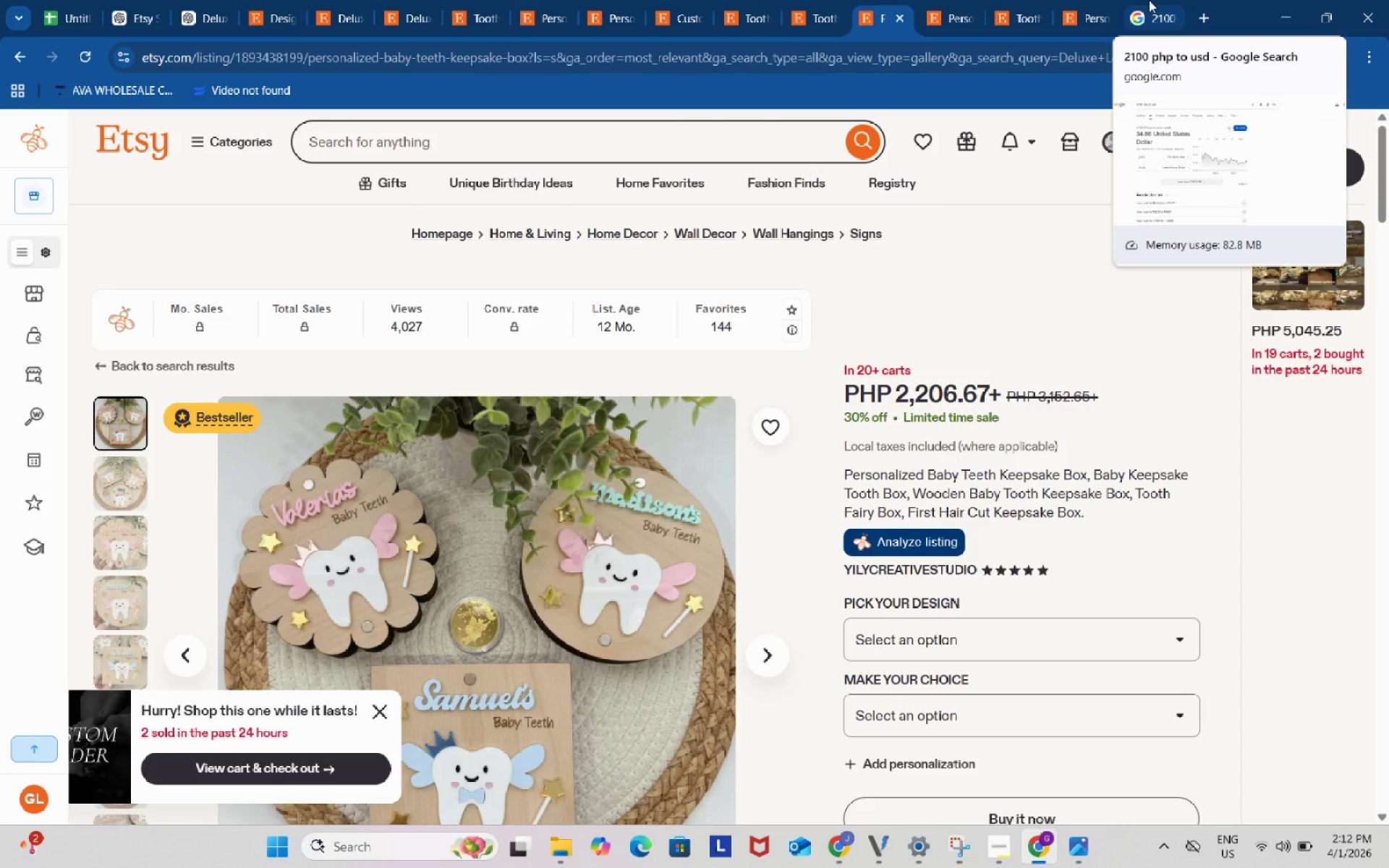 
left_click([1149, 0])
 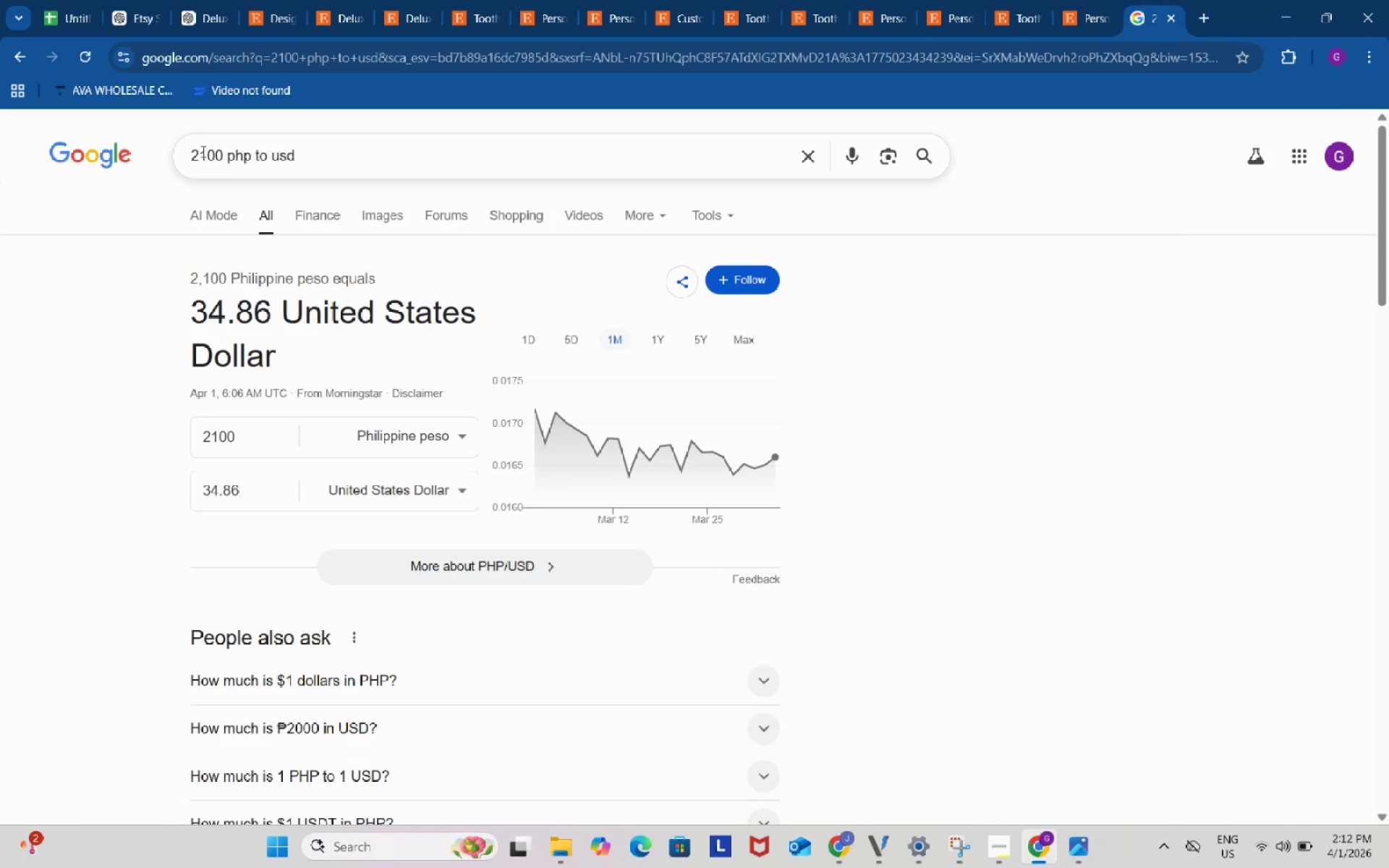 
left_click([200, 151])
 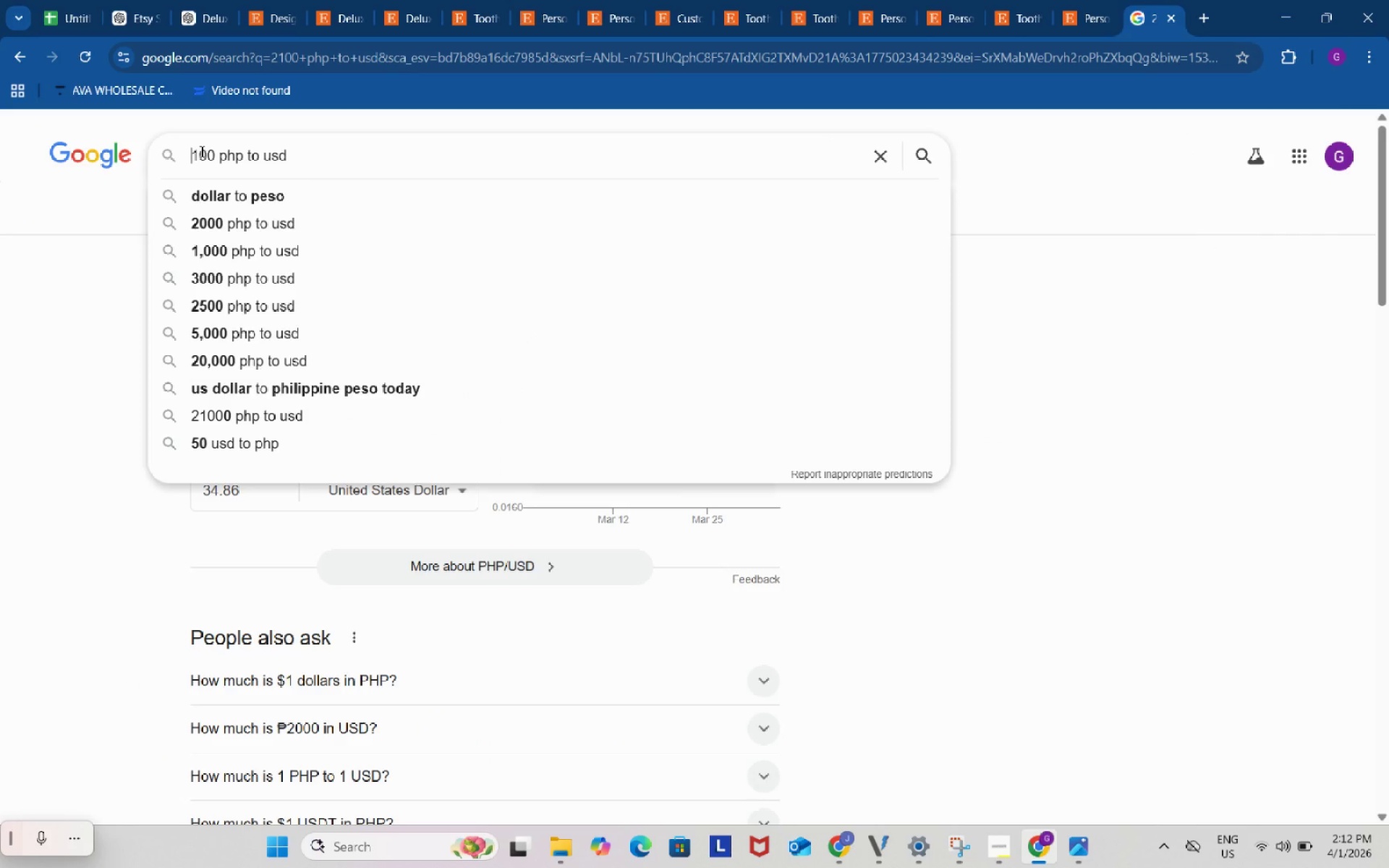 
key(Backspace)
 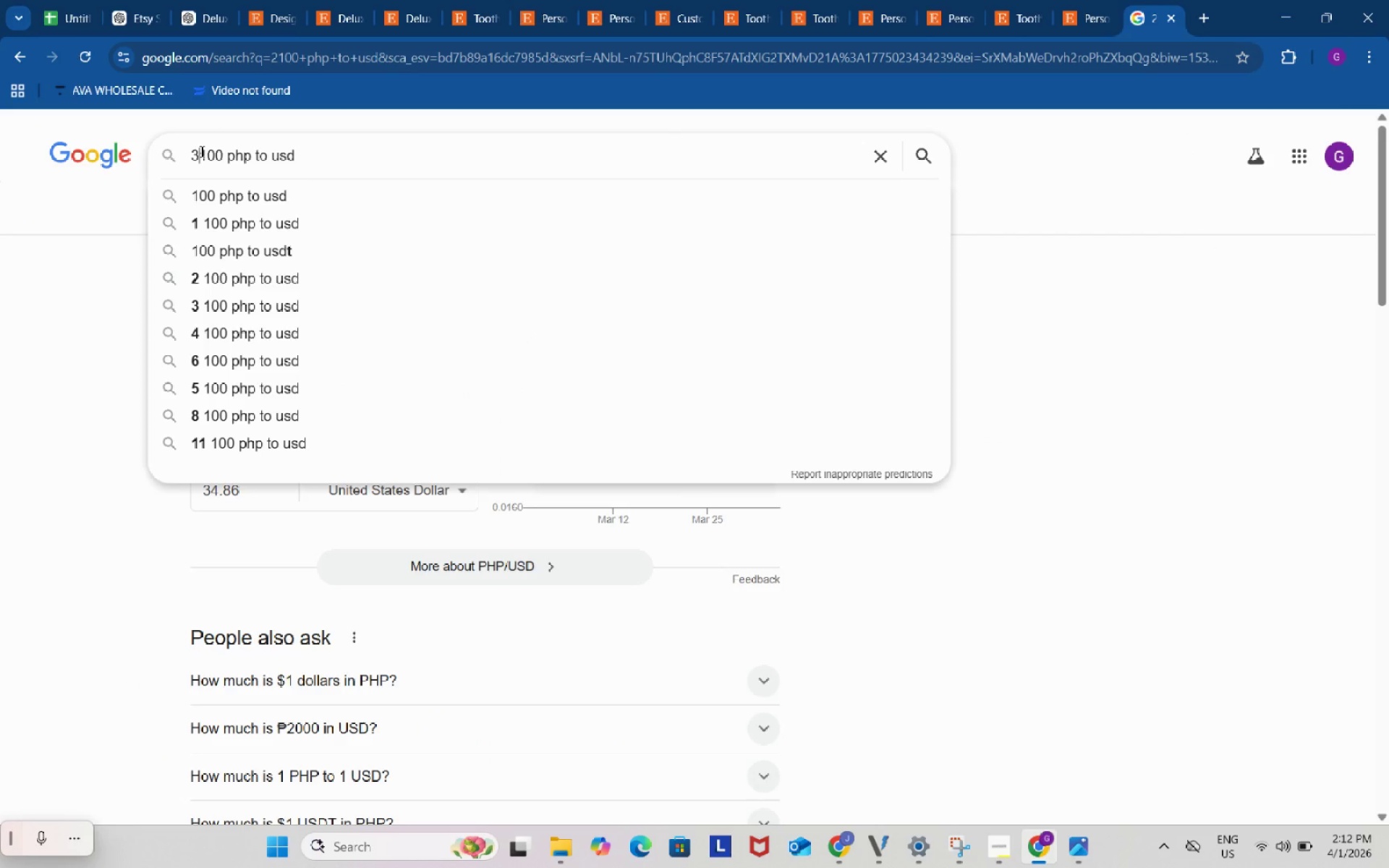 
key(Numpad3)
 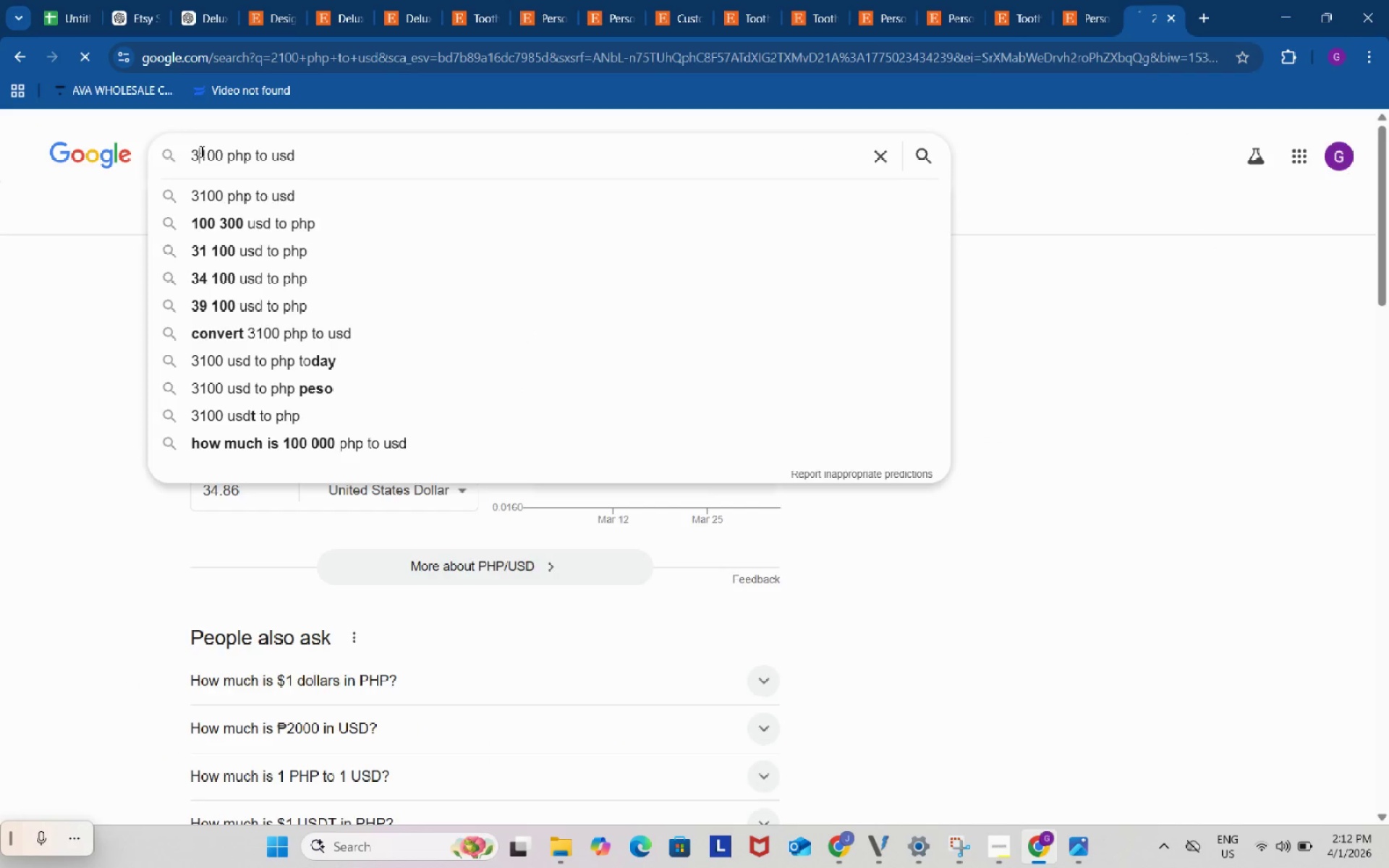 
key(Enter)
 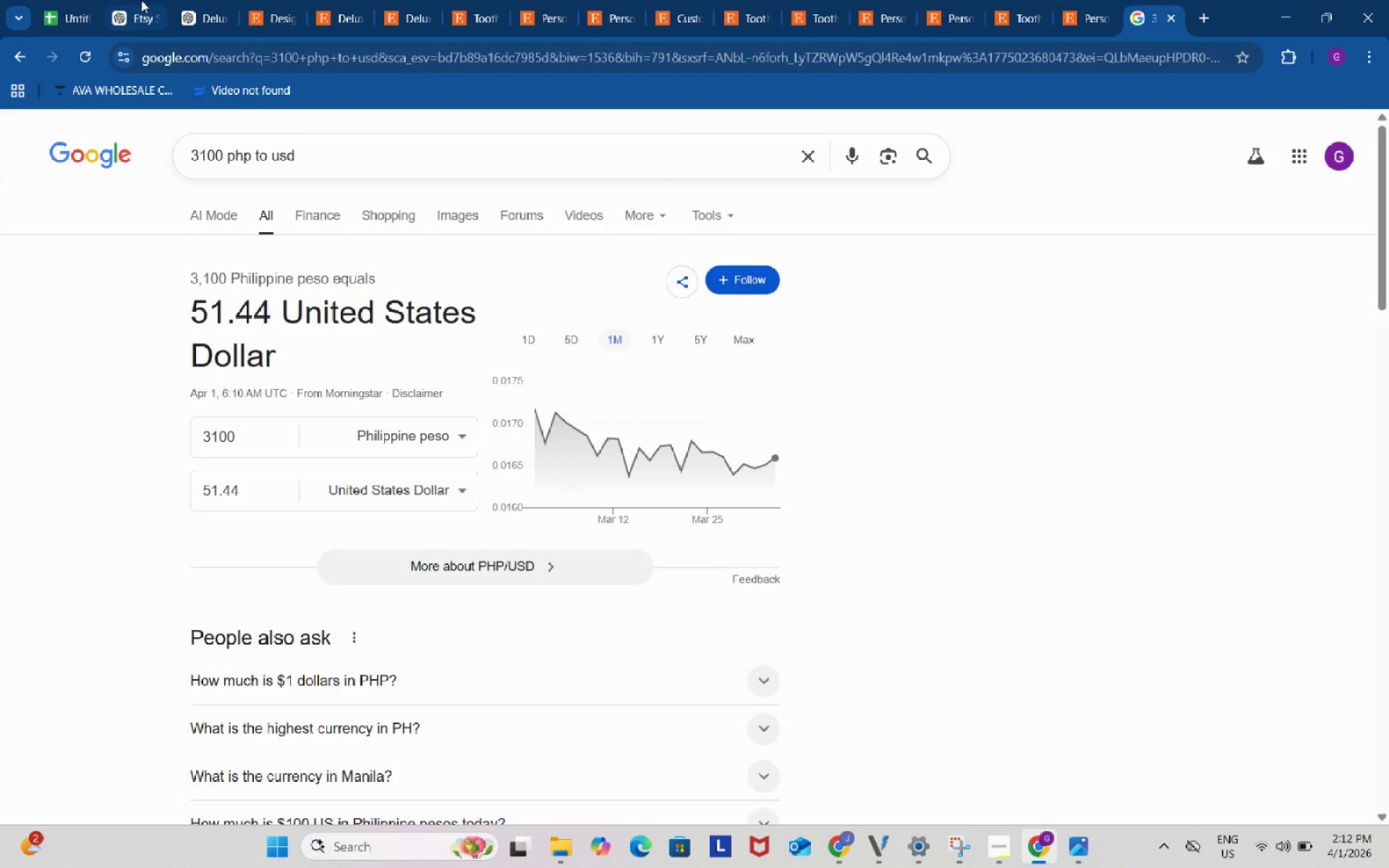 
left_click([69, 0])
 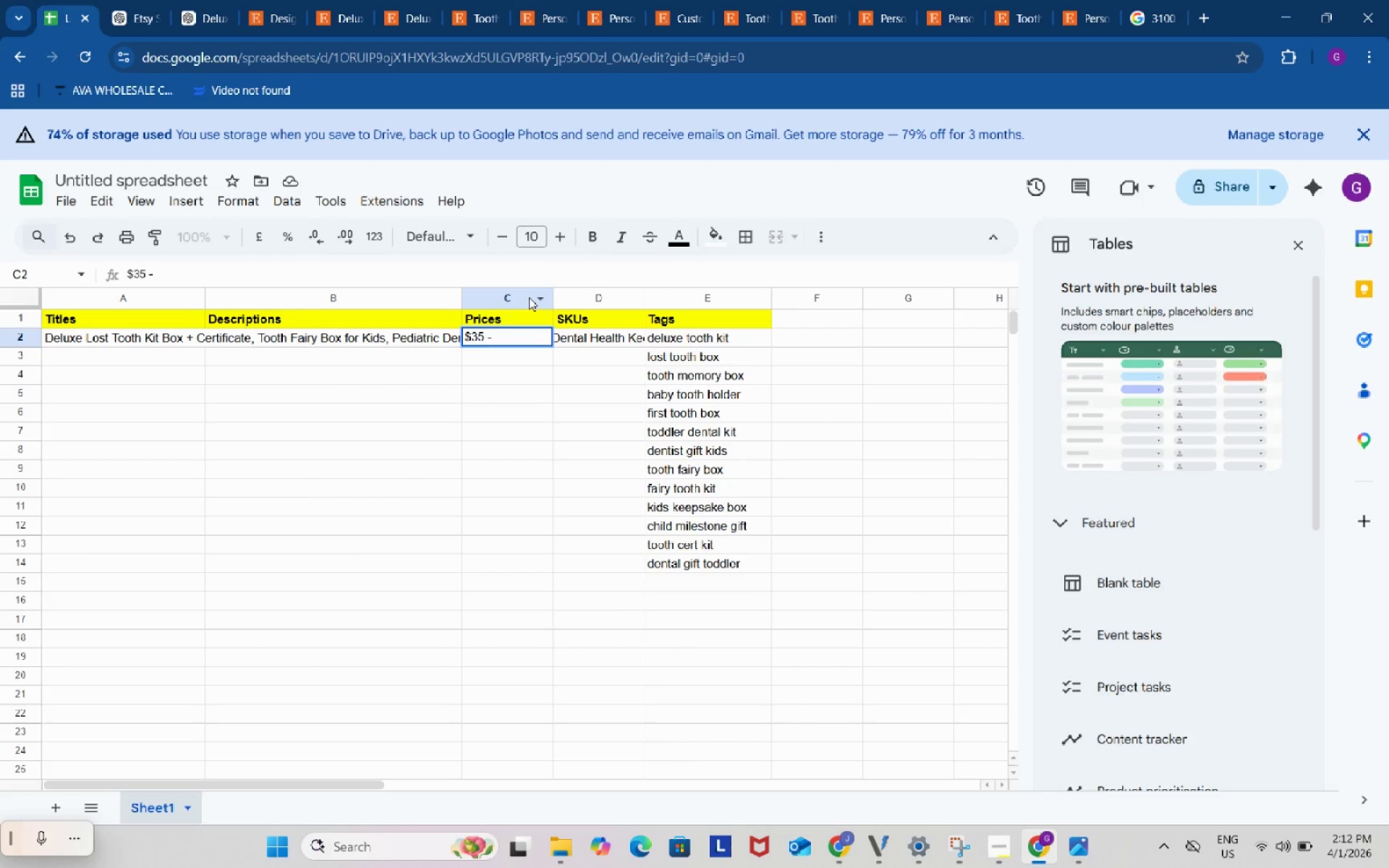 
key(Shift+4)
 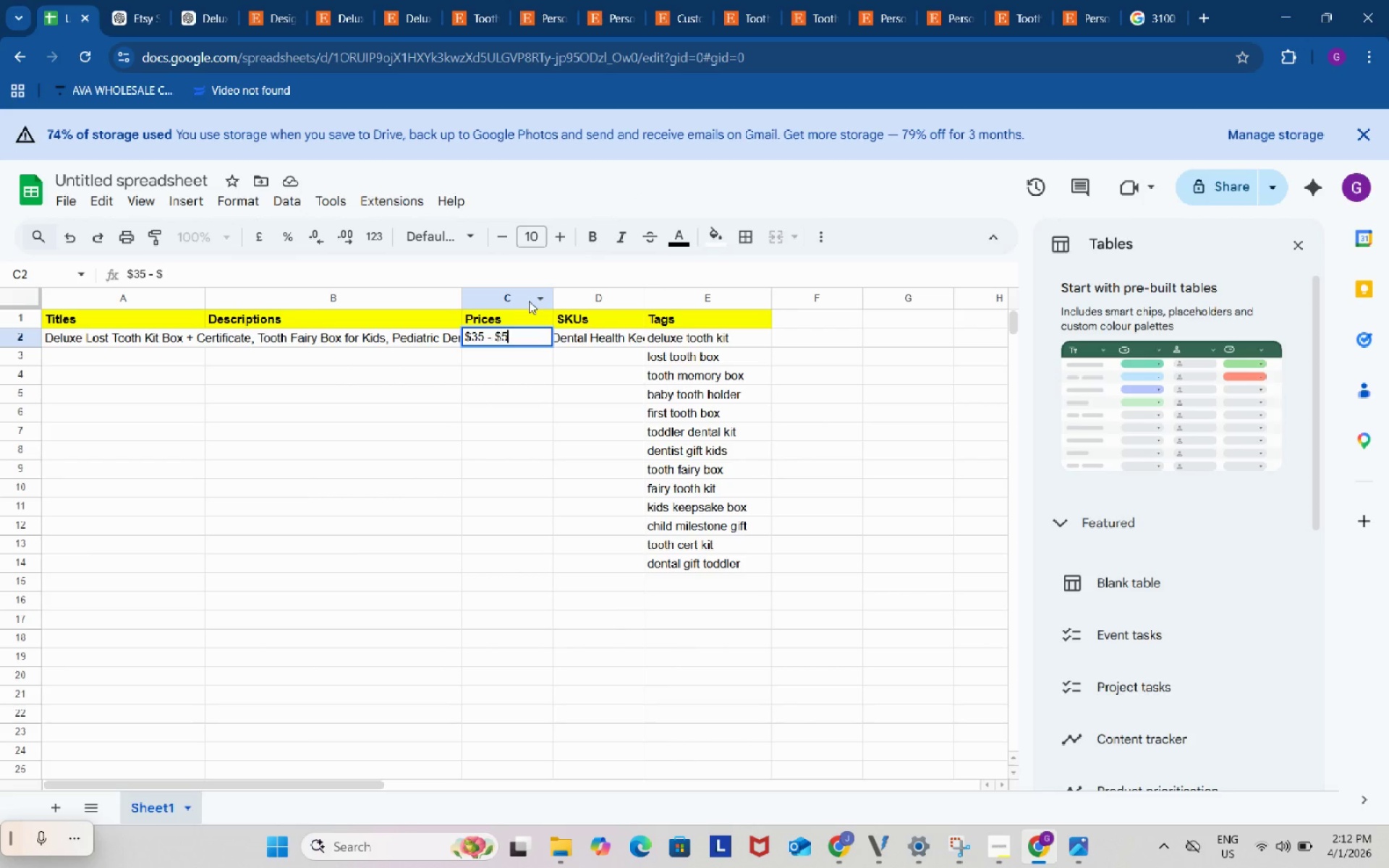 
key(Numpad5)
 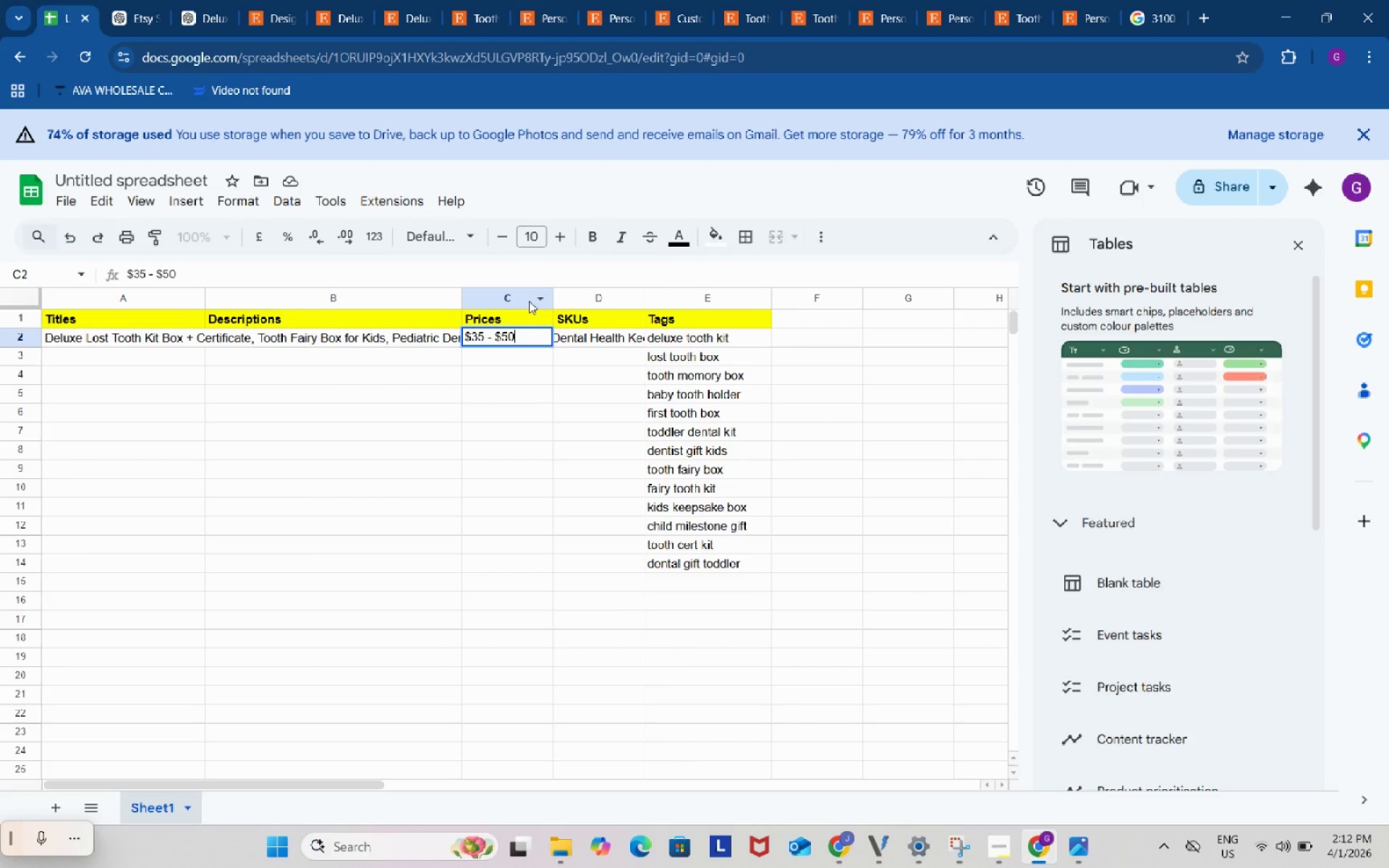 
key(Numpad0)
 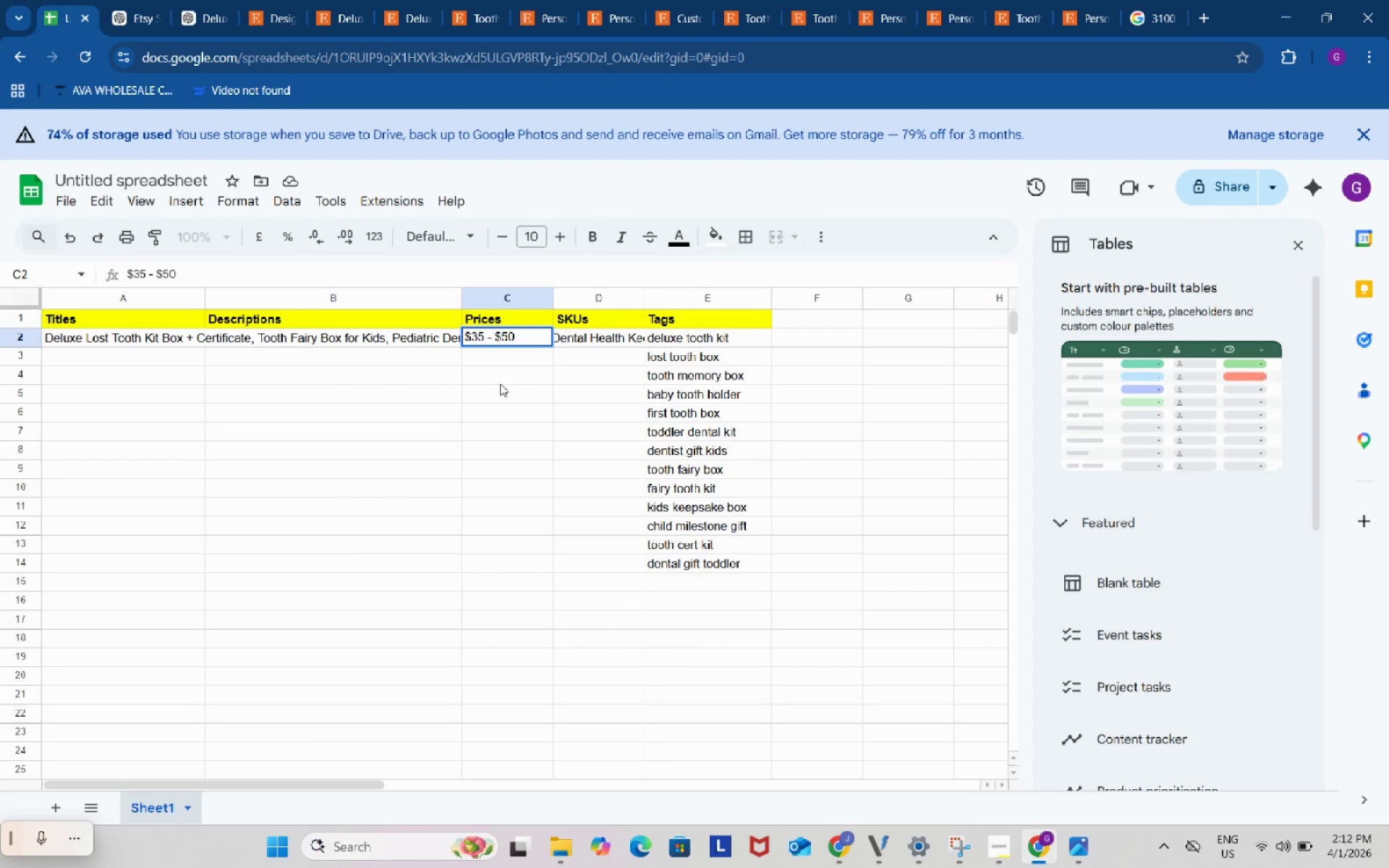 
wait(5.03)
 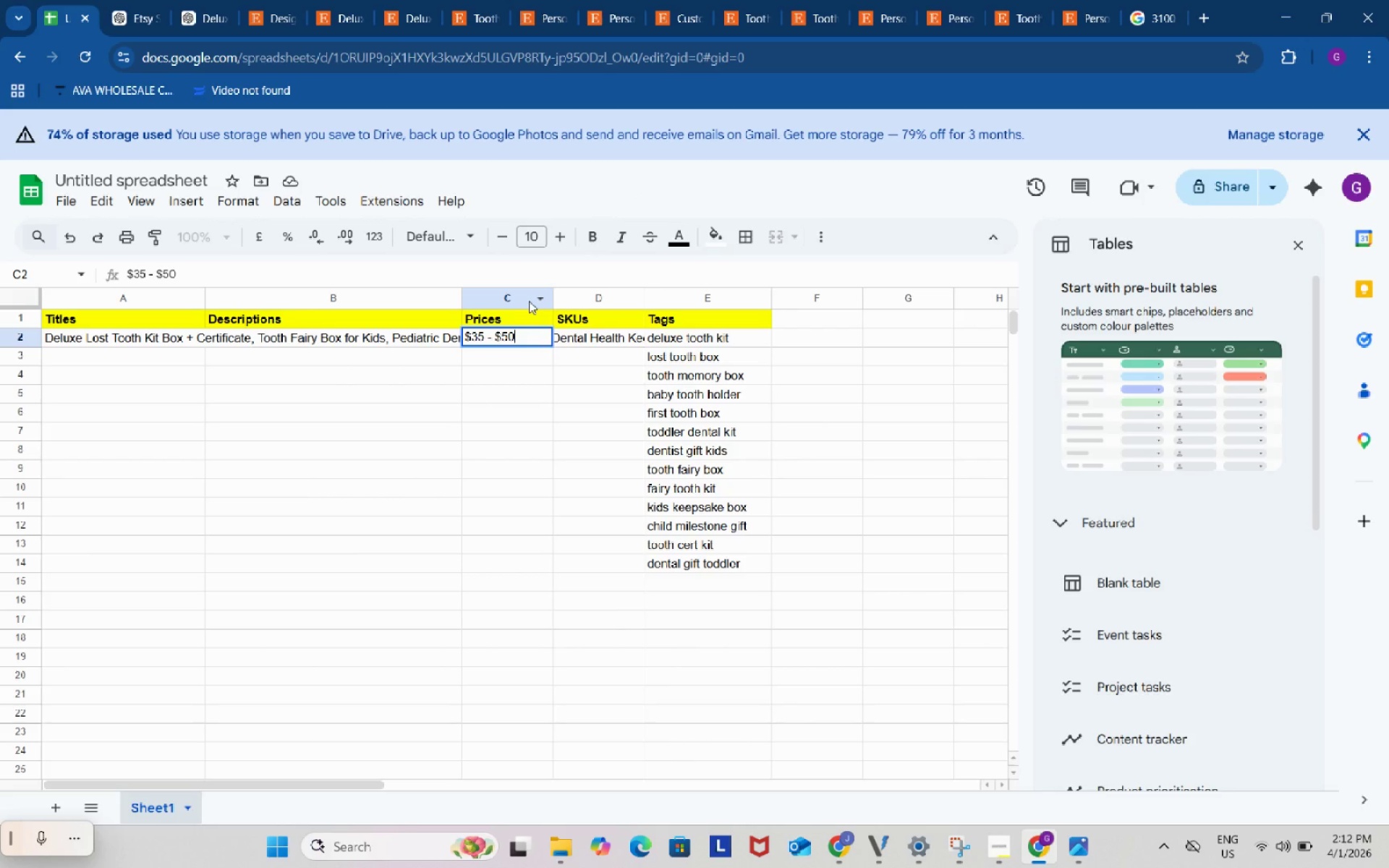 
left_click([509, 361])
 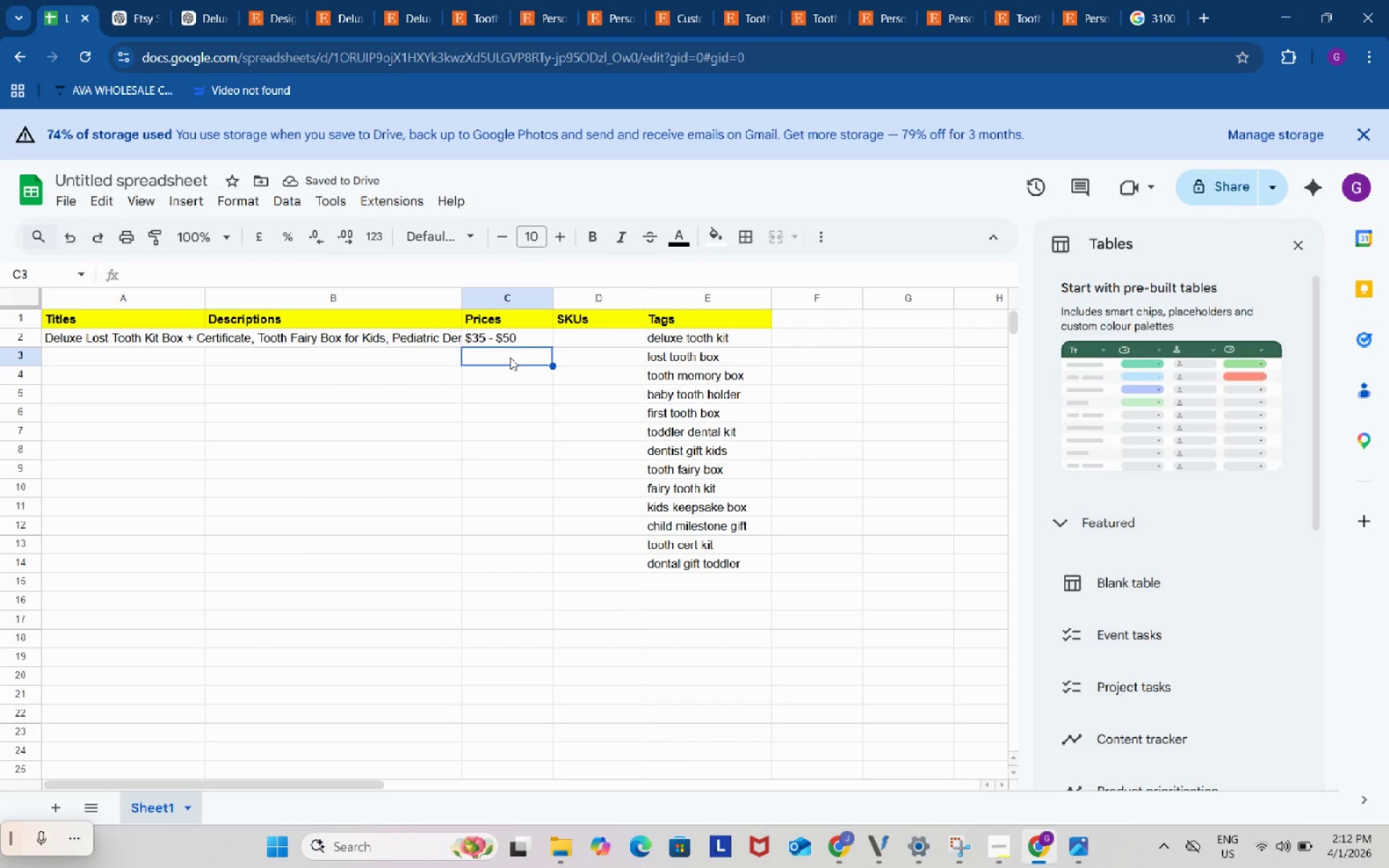 
left_click([1087, 0])
 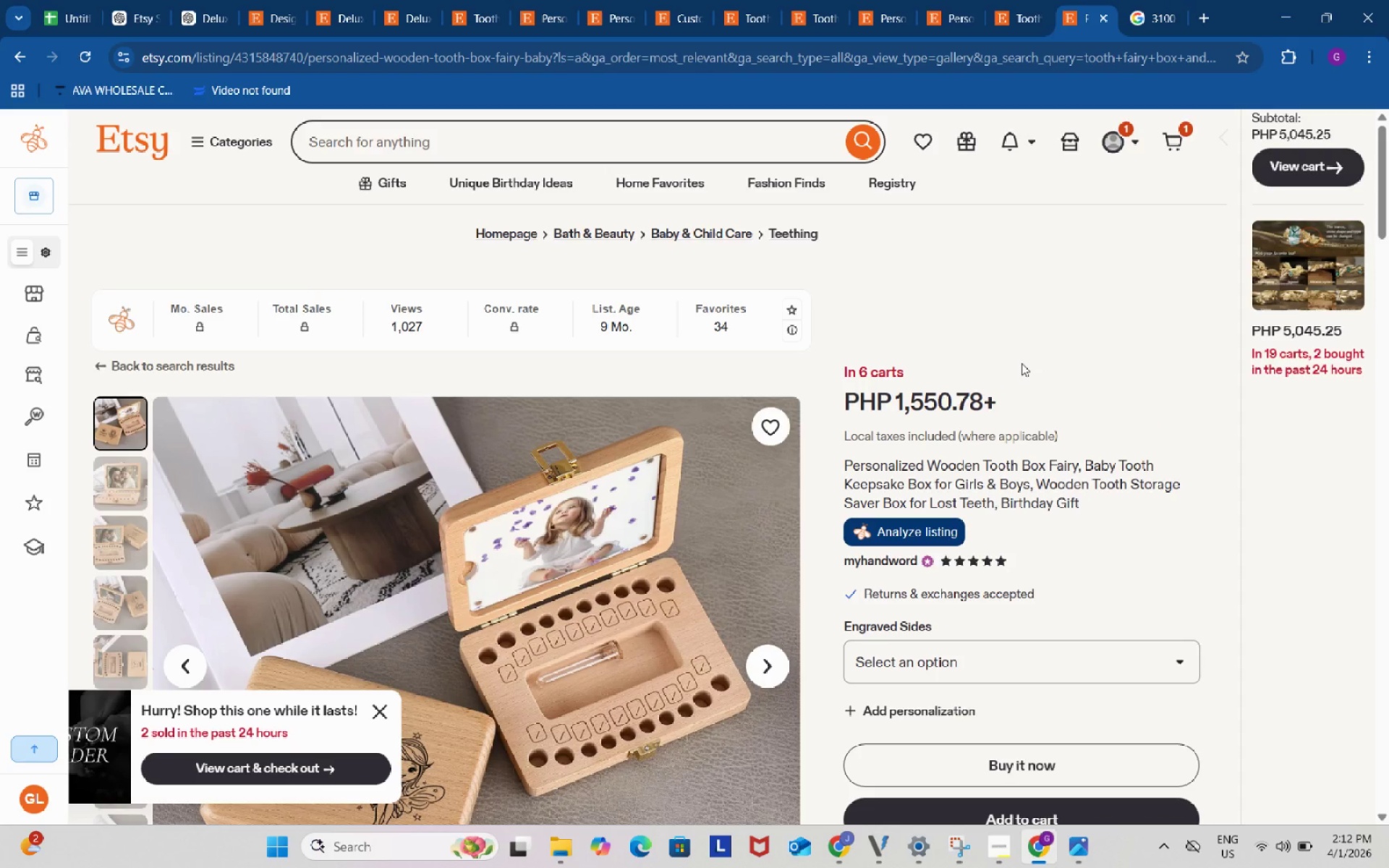 
scroll: coordinate [1021, 363], scroll_direction: up, amount: 2.0
 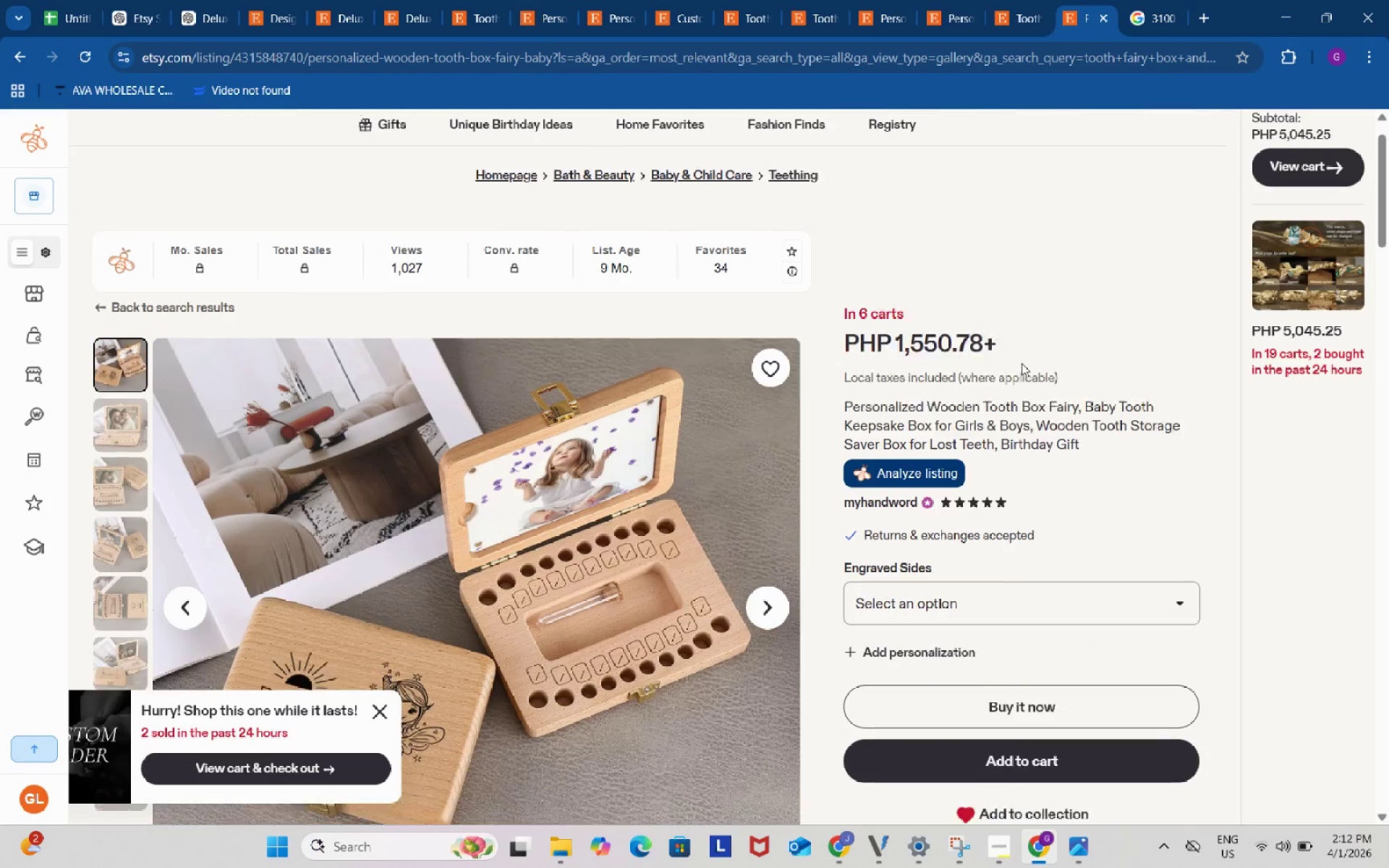 
scroll: coordinate [1021, 363], scroll_direction: down, amount: 2.0
 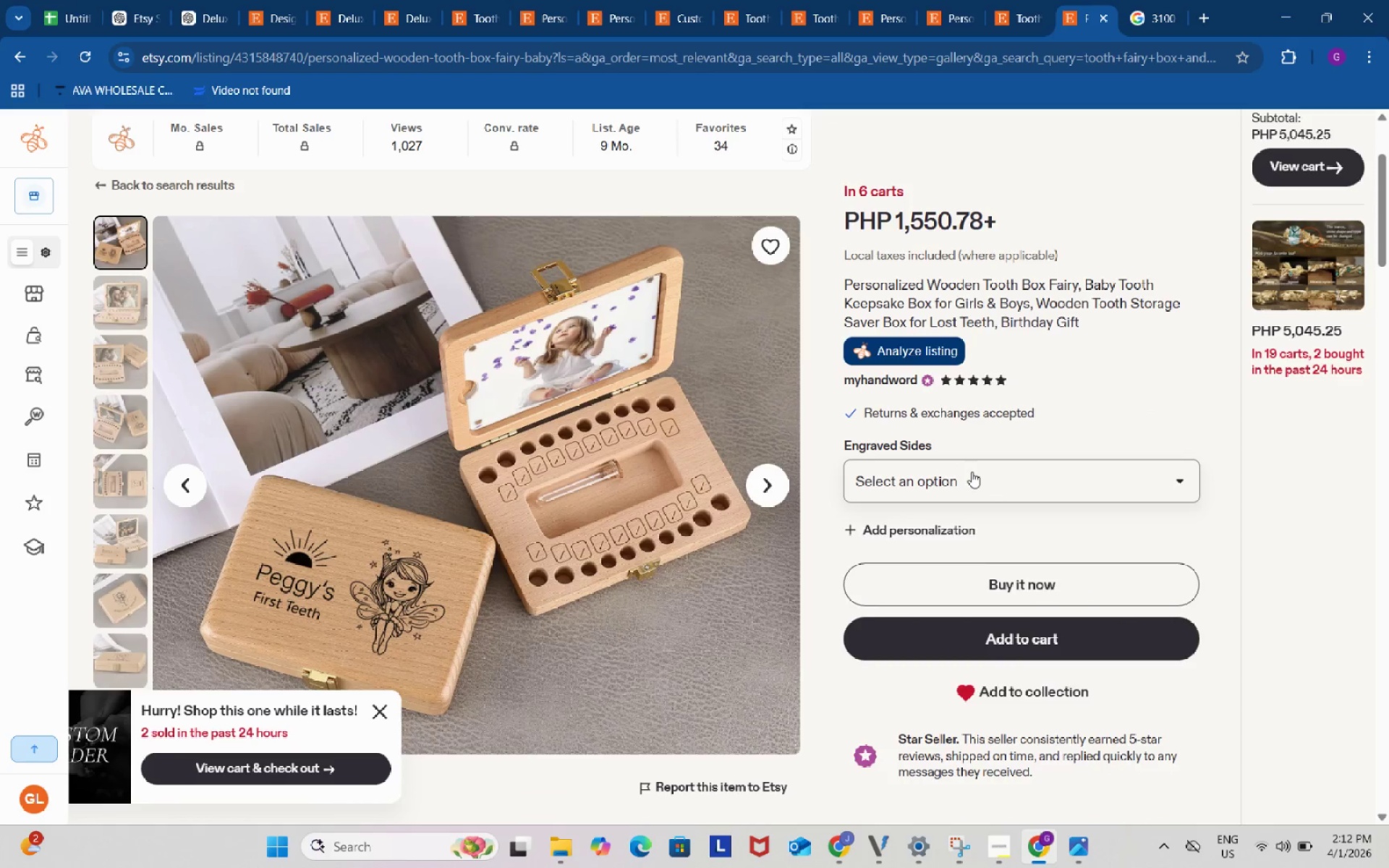 
left_click([972, 472])
 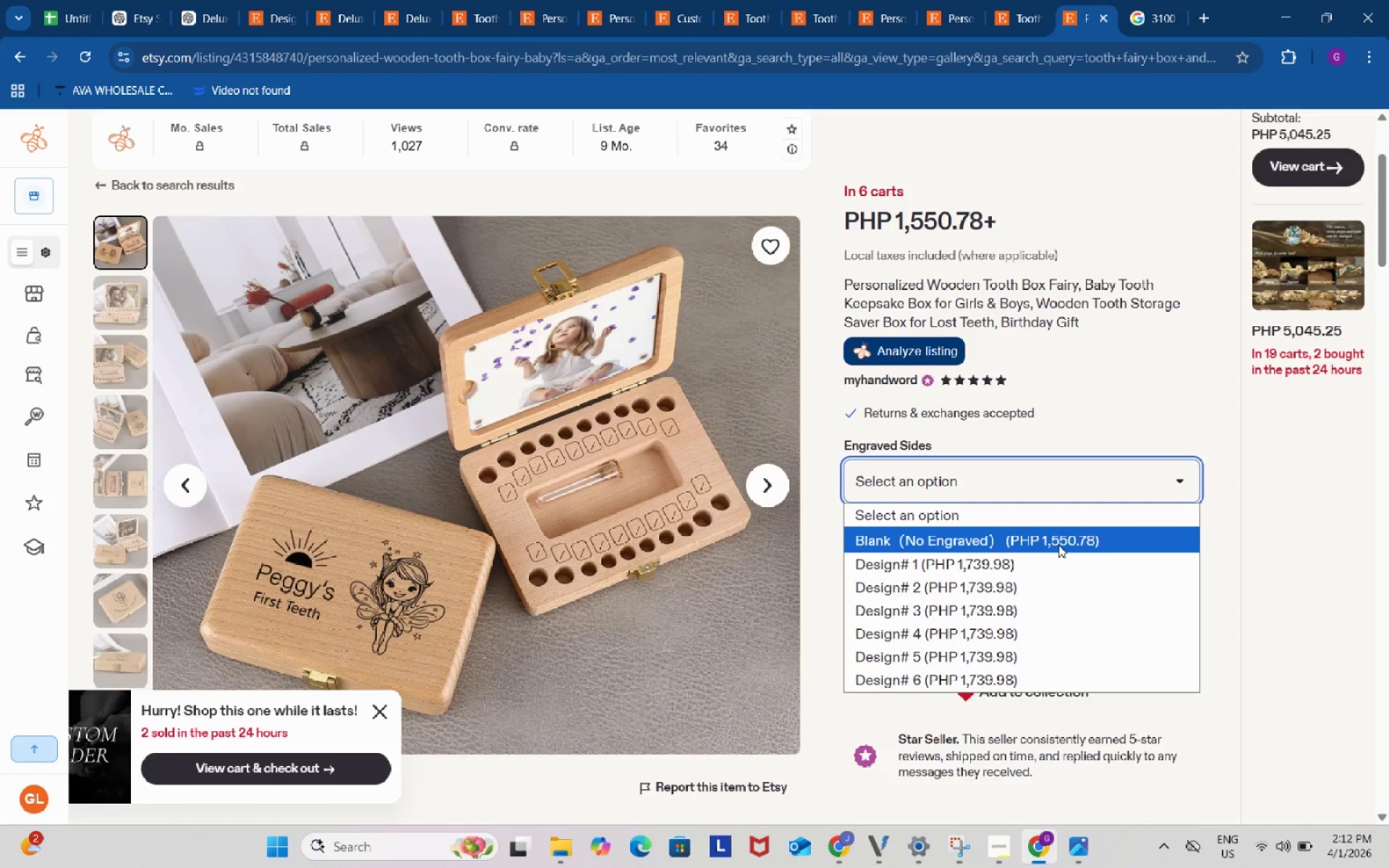 
left_click([1058, 542])
 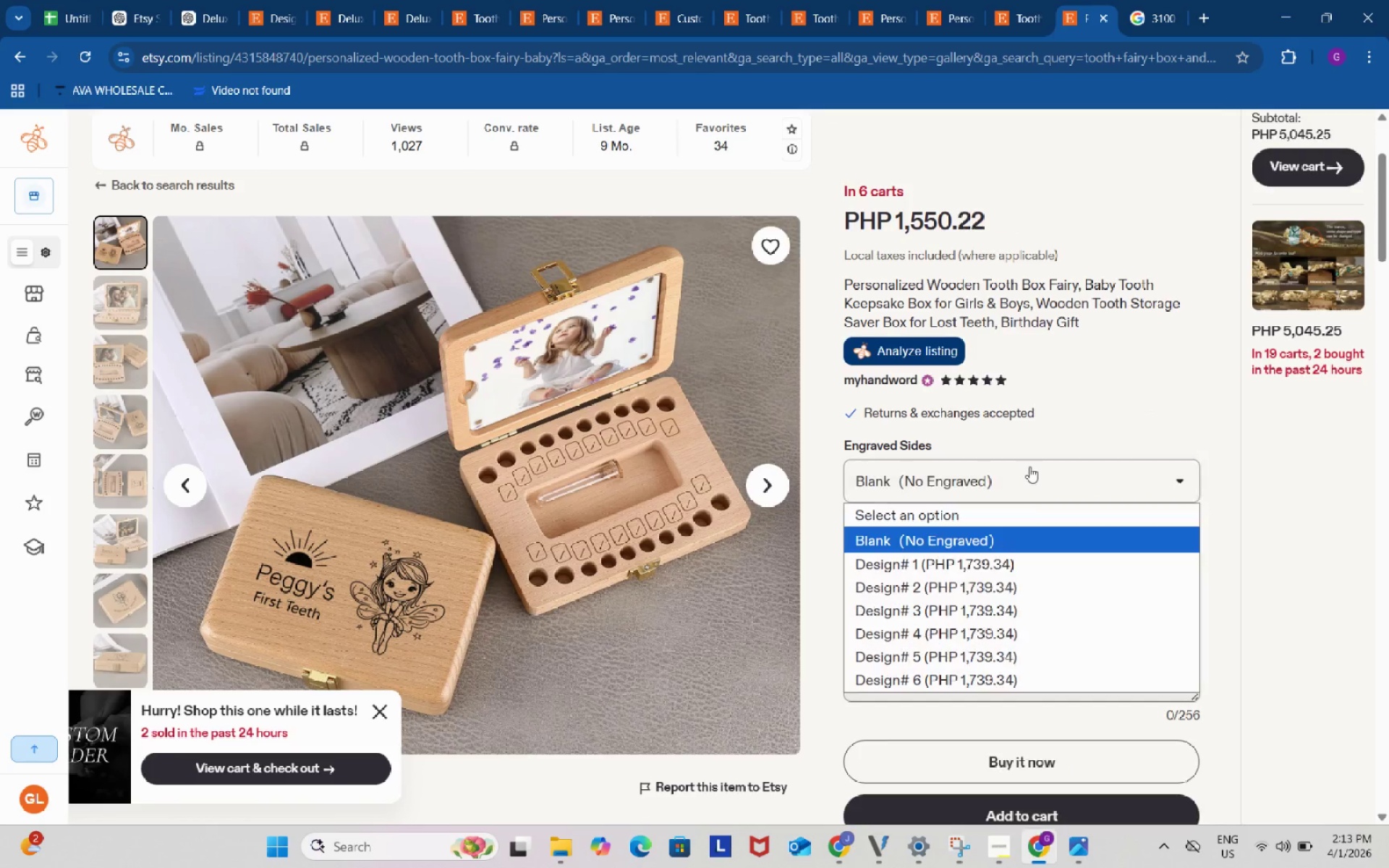 
left_click([1029, 467])
 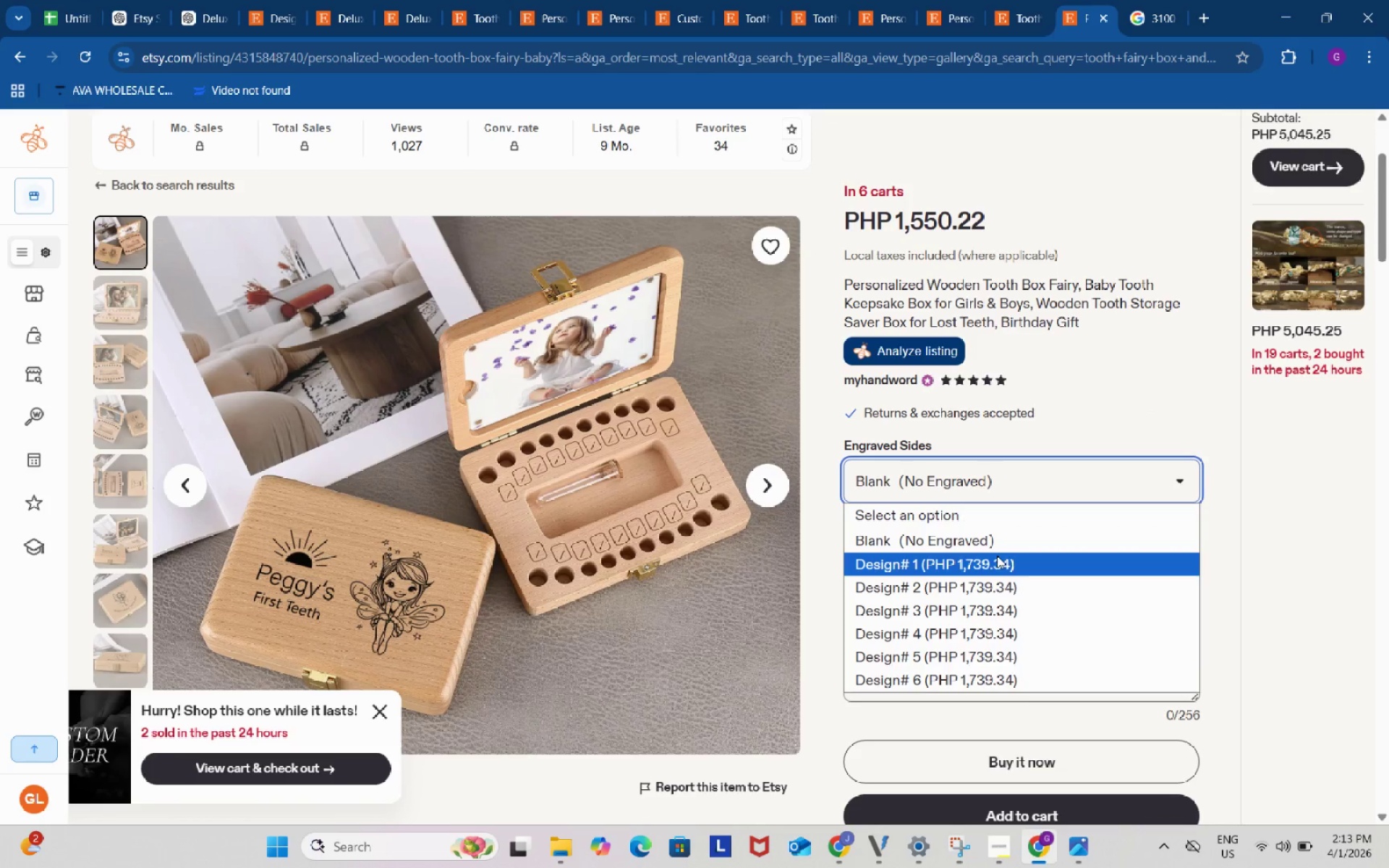 
left_click([997, 556])
 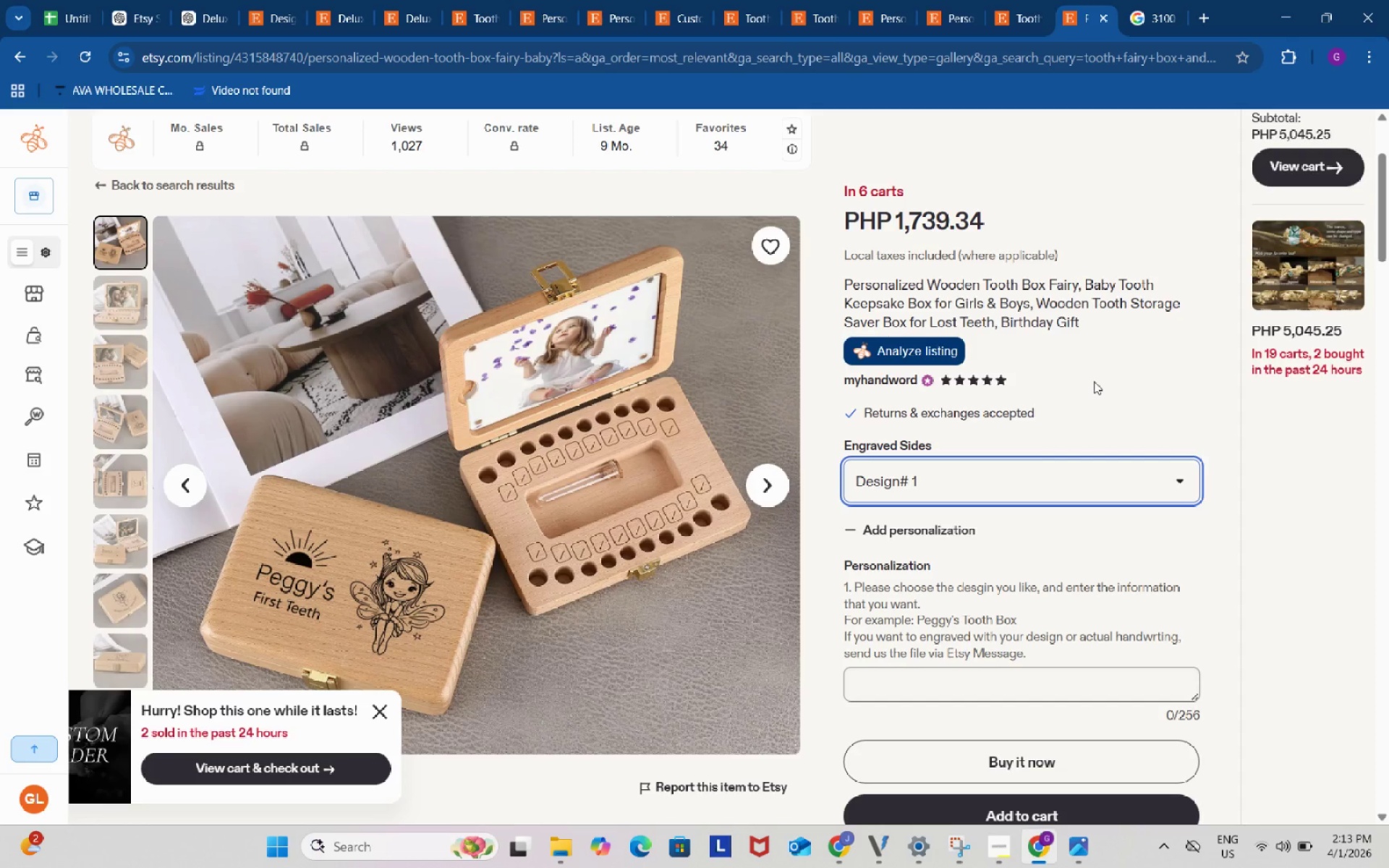 
left_click([1094, 381])
 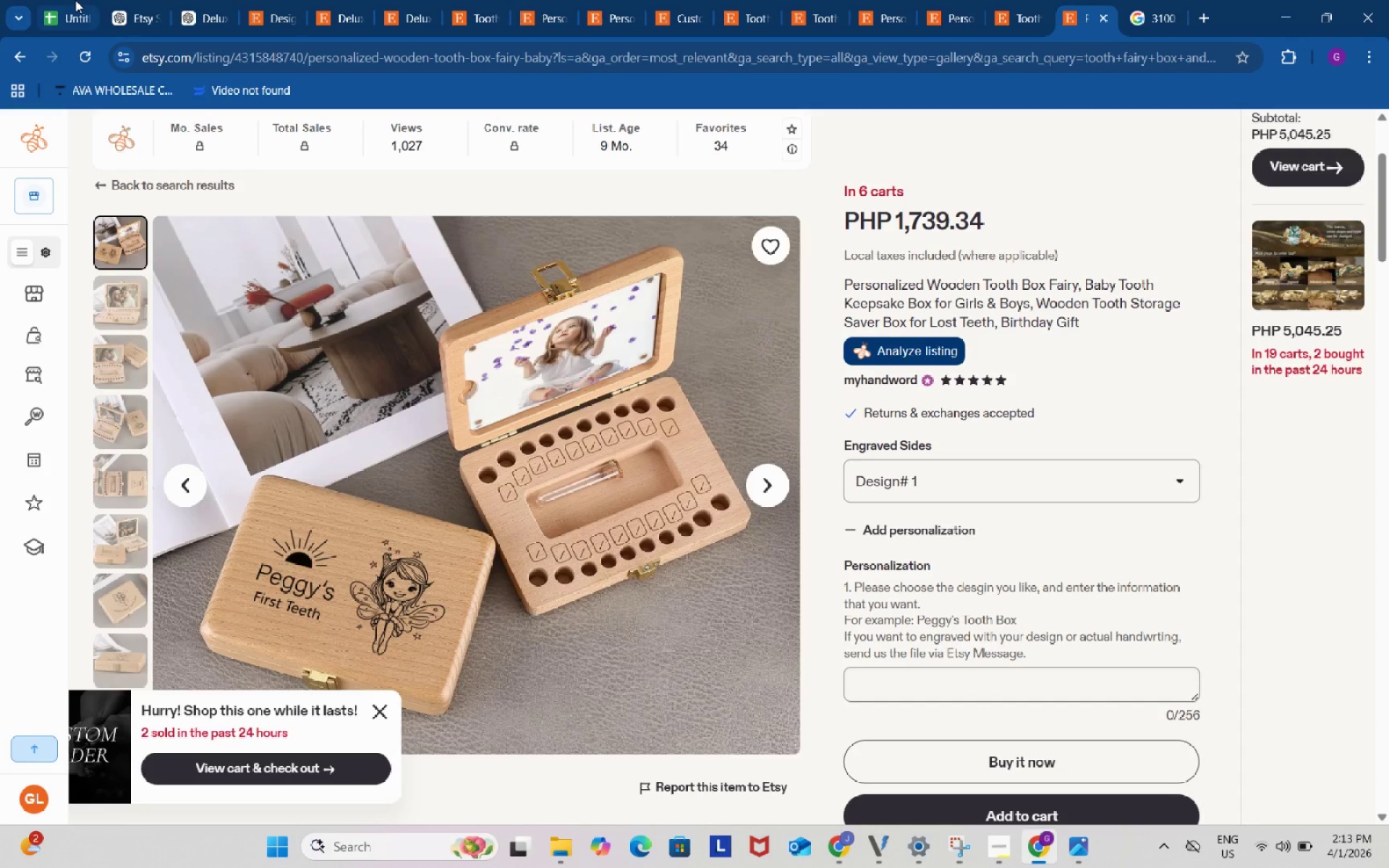 
left_click([75, 0])
 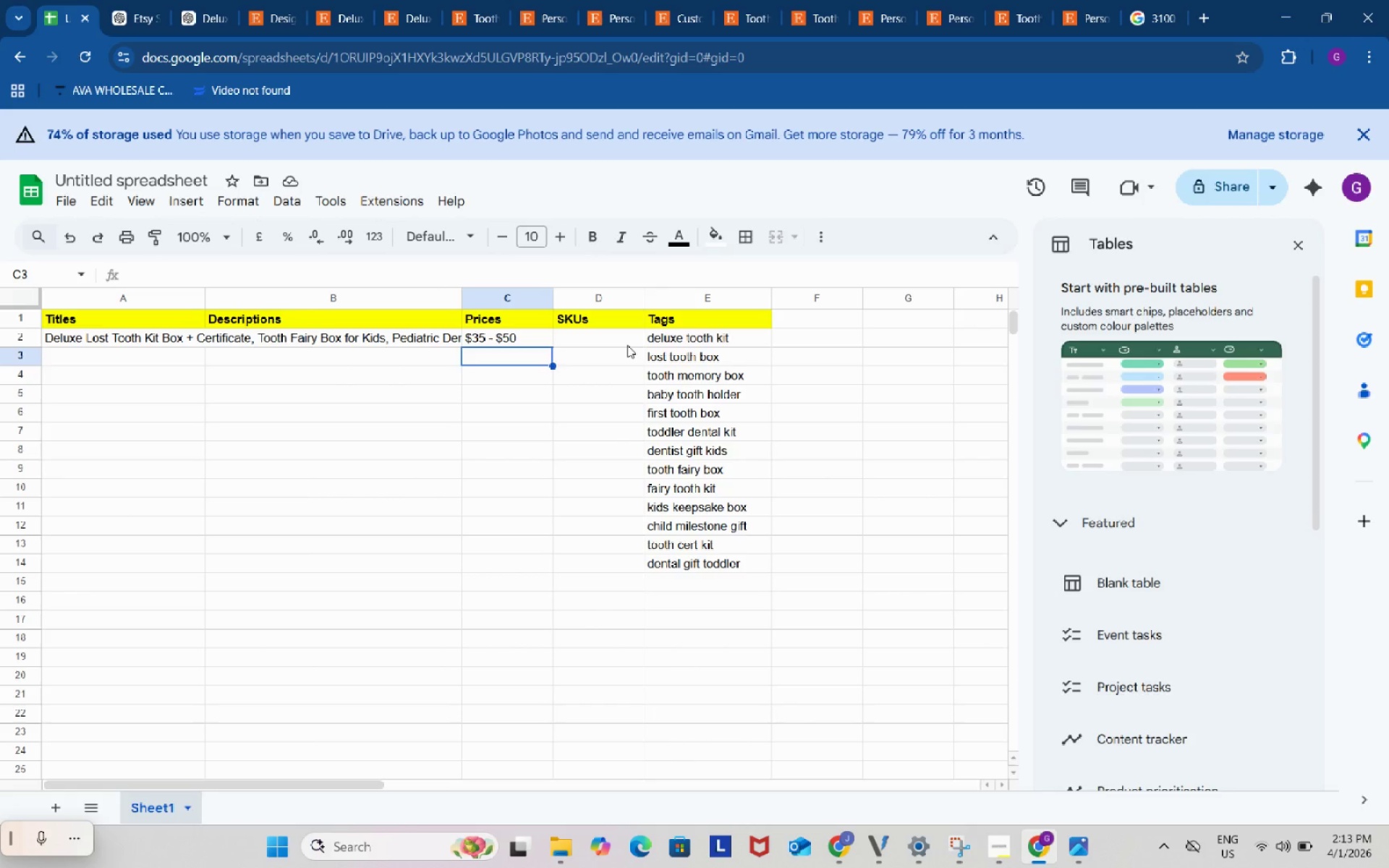 
double_click([627, 345])
 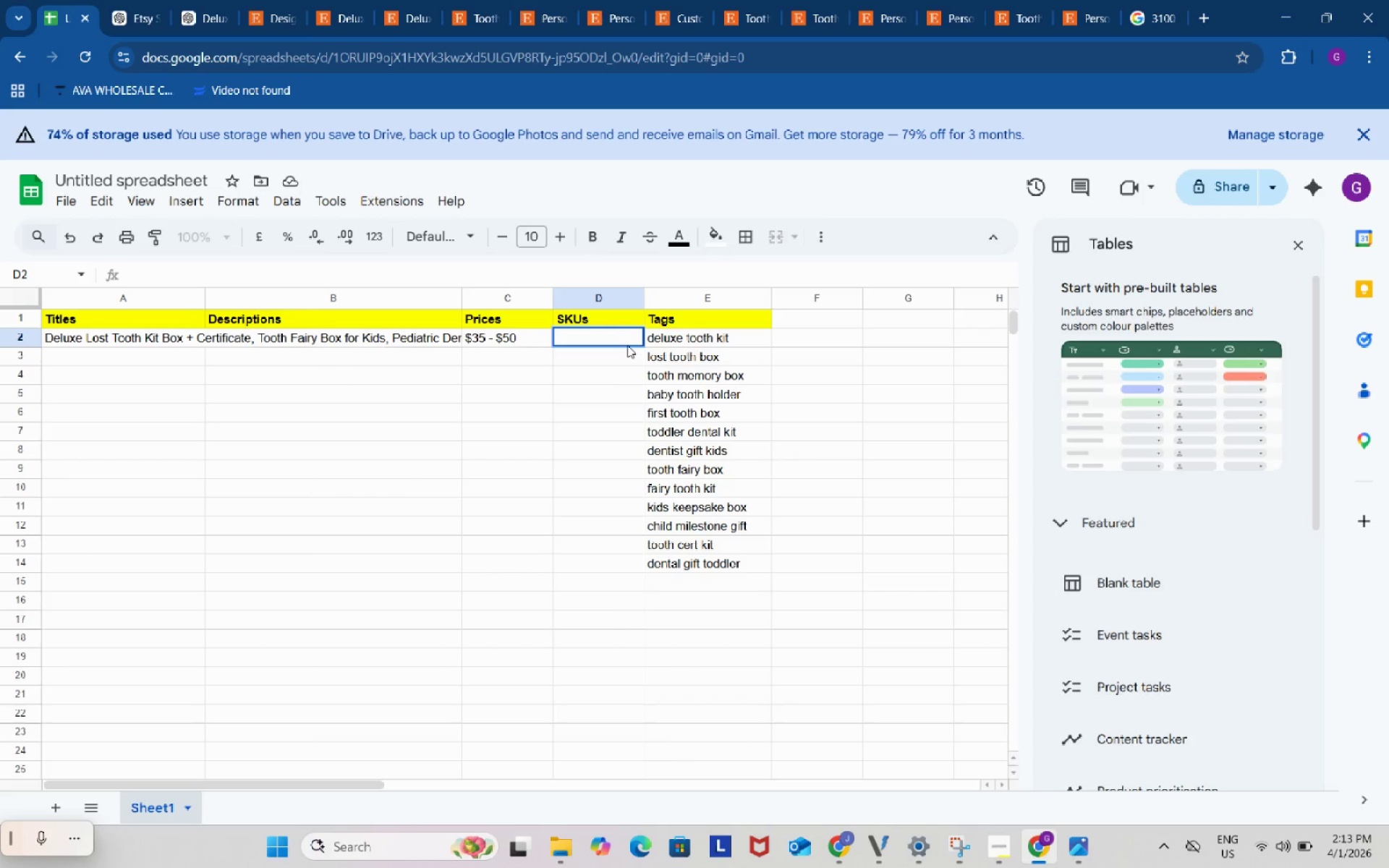 
type(DLTKB01)
 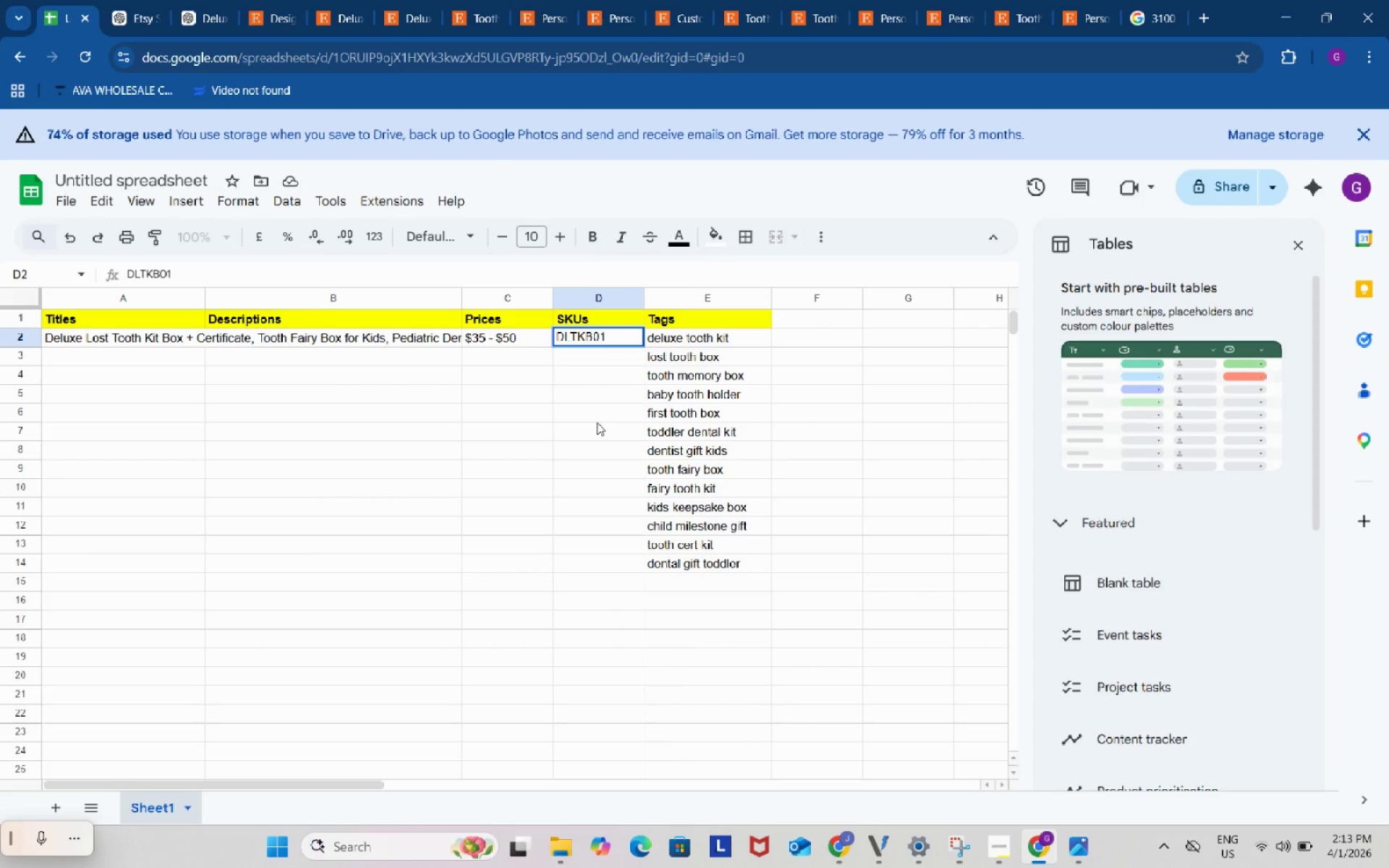 
left_click([597, 417])
 